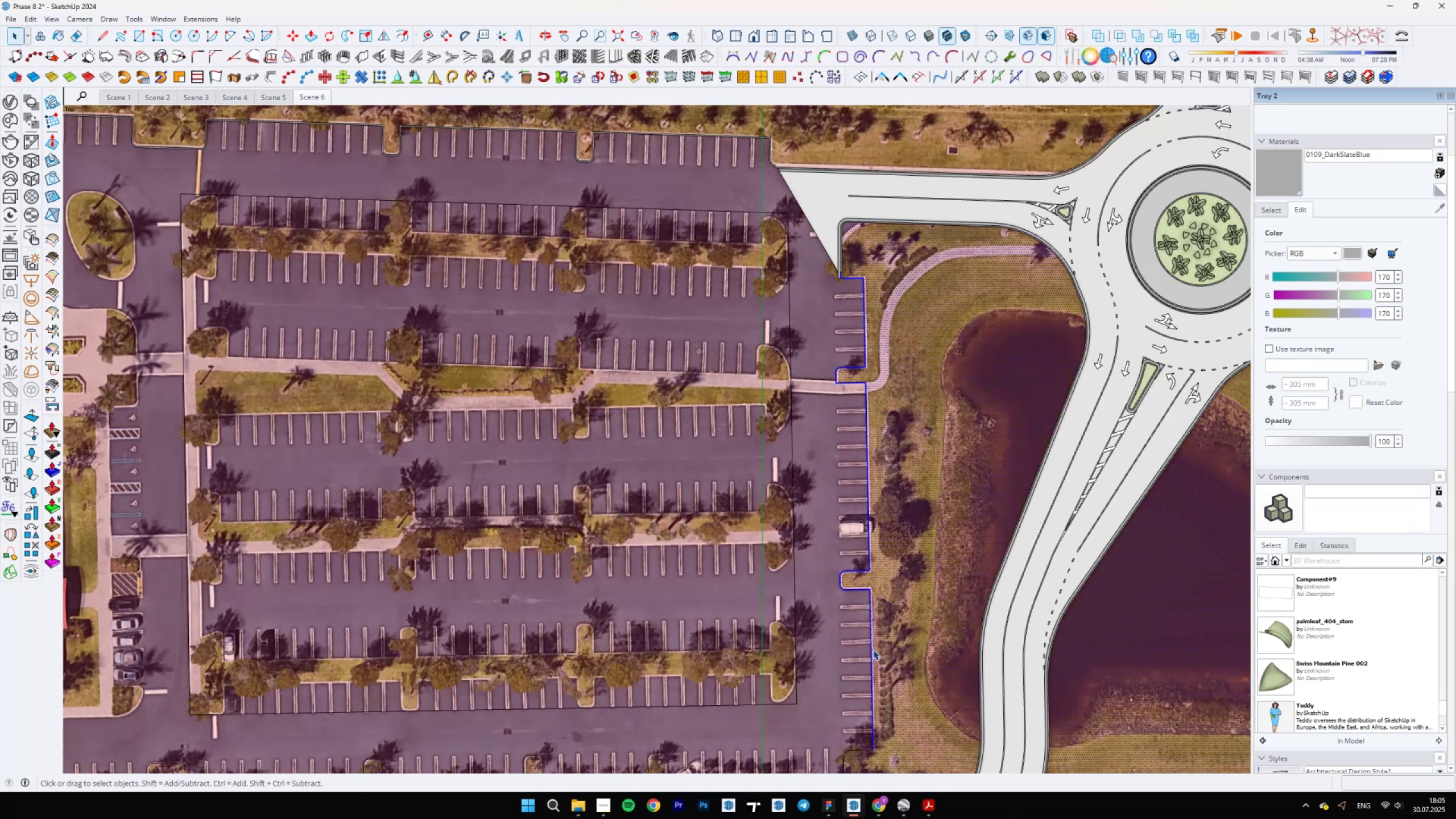 
hold_key(key=ShiftLeft, duration=0.49)
left_click([888, 633])
 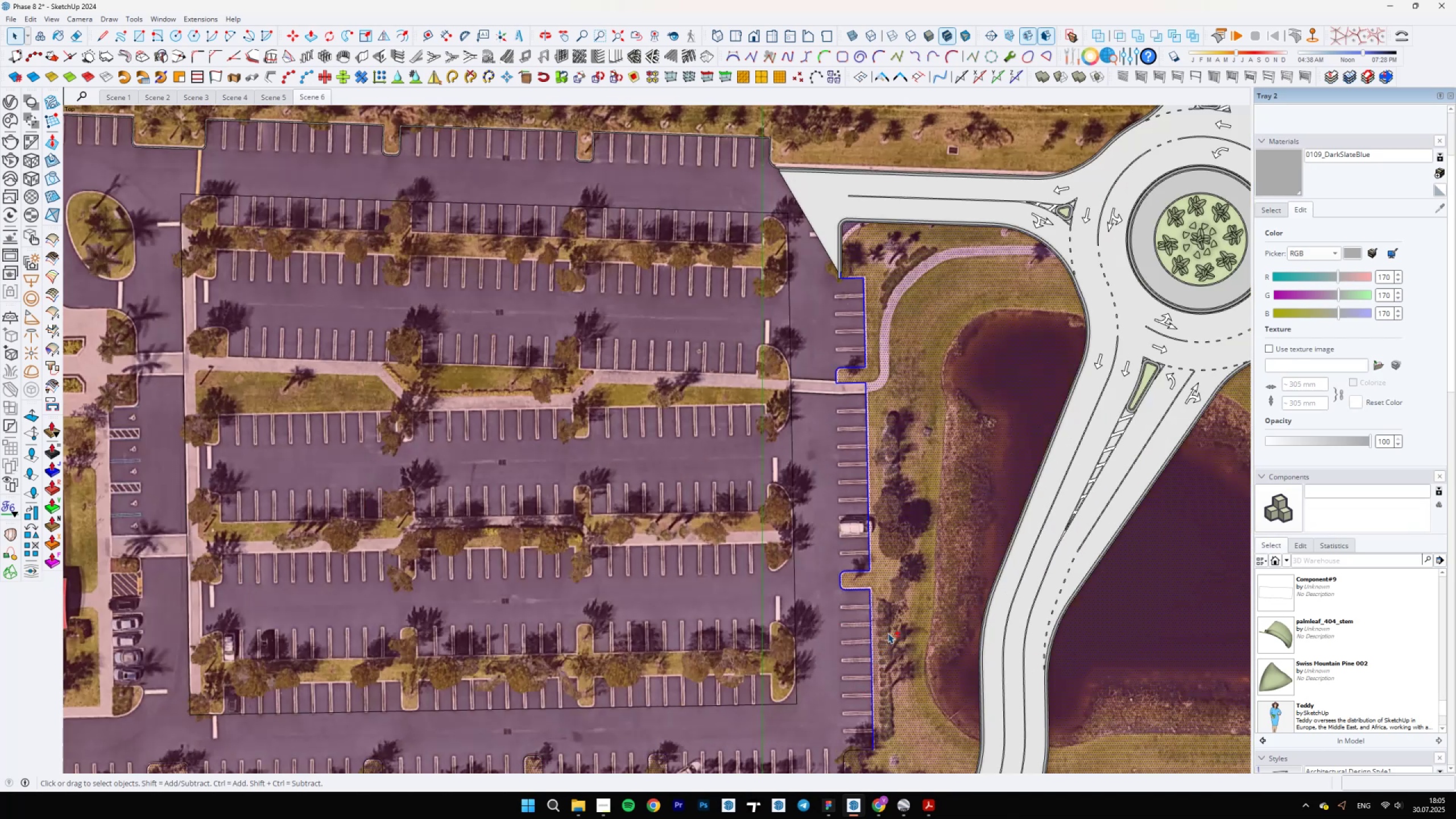 
scroll: coordinate [881, 597], scroll_direction: down, amount: 6.0
 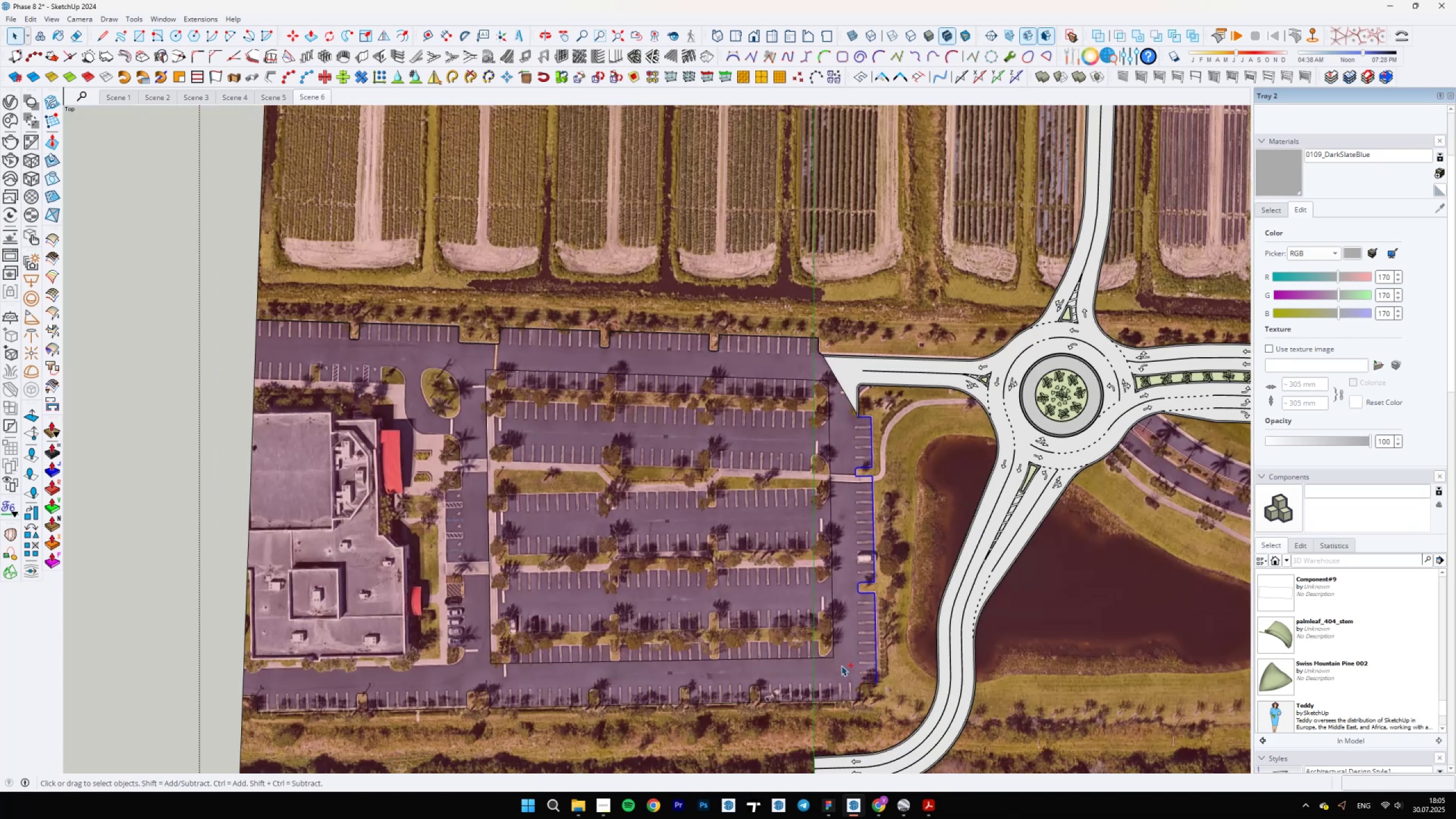 
hold_key(key=ControlLeft, duration=1.0)
left_click_drag(start_coordinate=[841, 665], to_coordinate=[901, 716])
 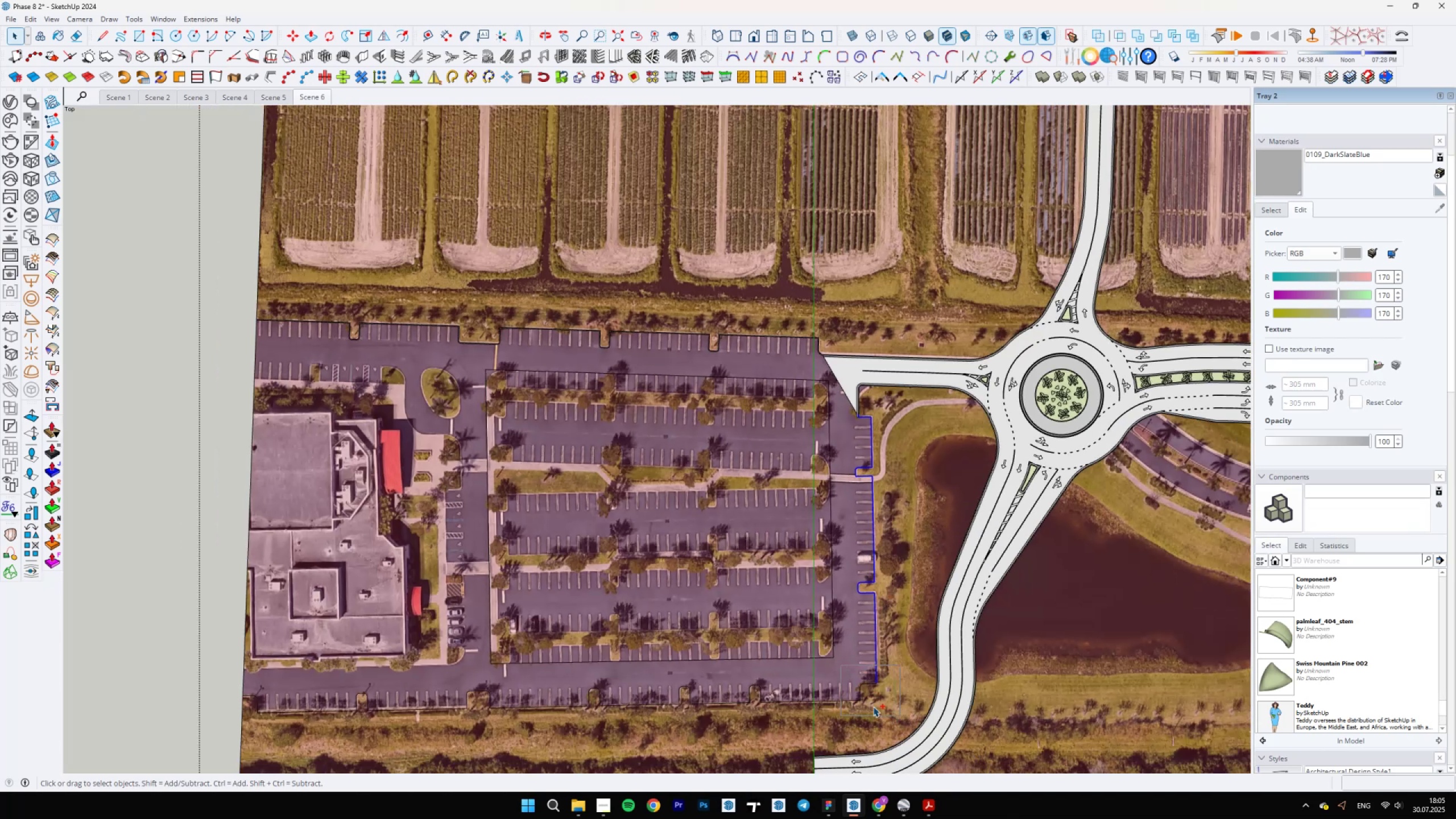 
hold_key(key=ShiftLeft, duration=0.98)
left_click([818, 701])
 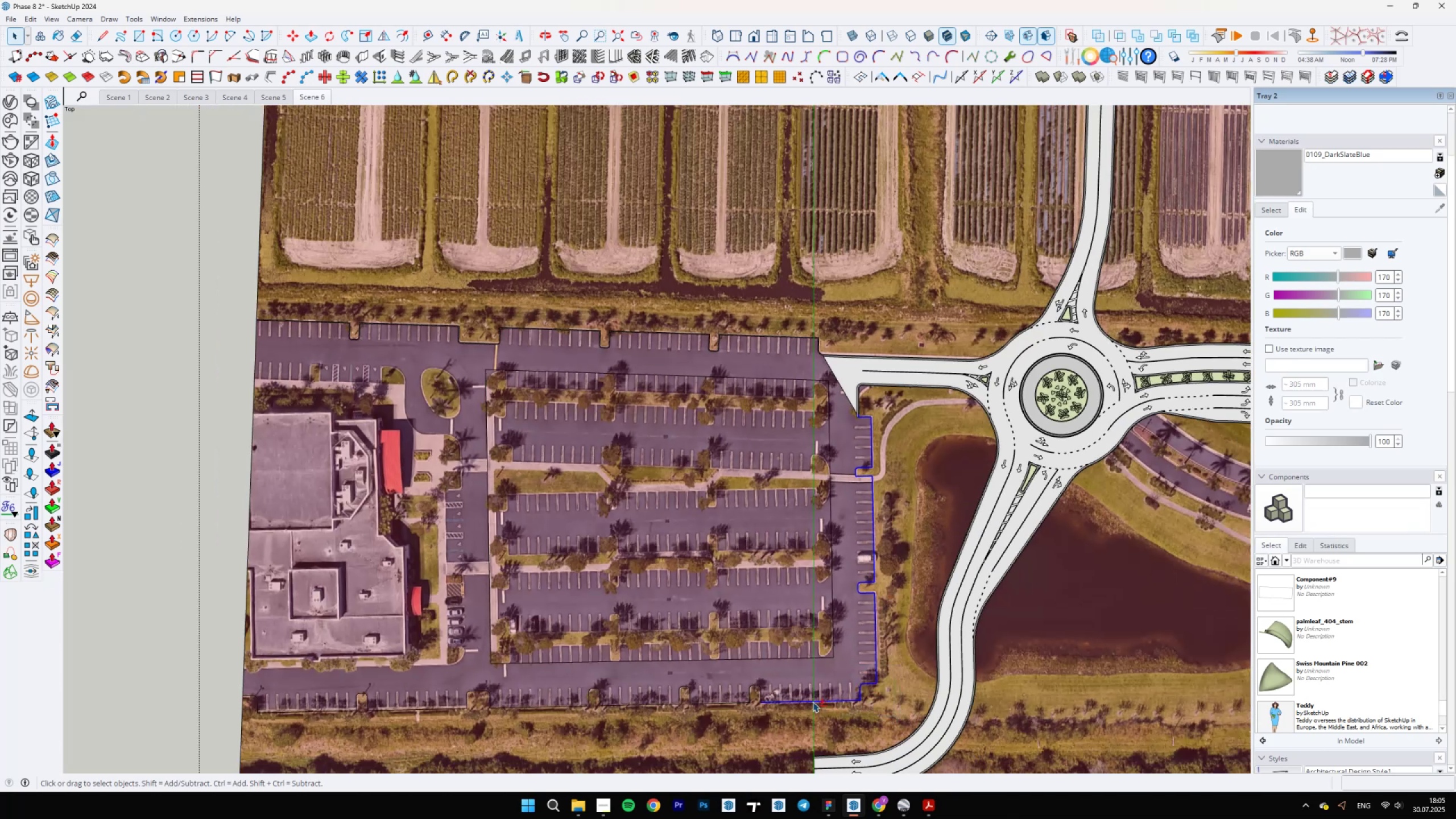 
scroll: coordinate [746, 708], scroll_direction: up, amount: 4.0
 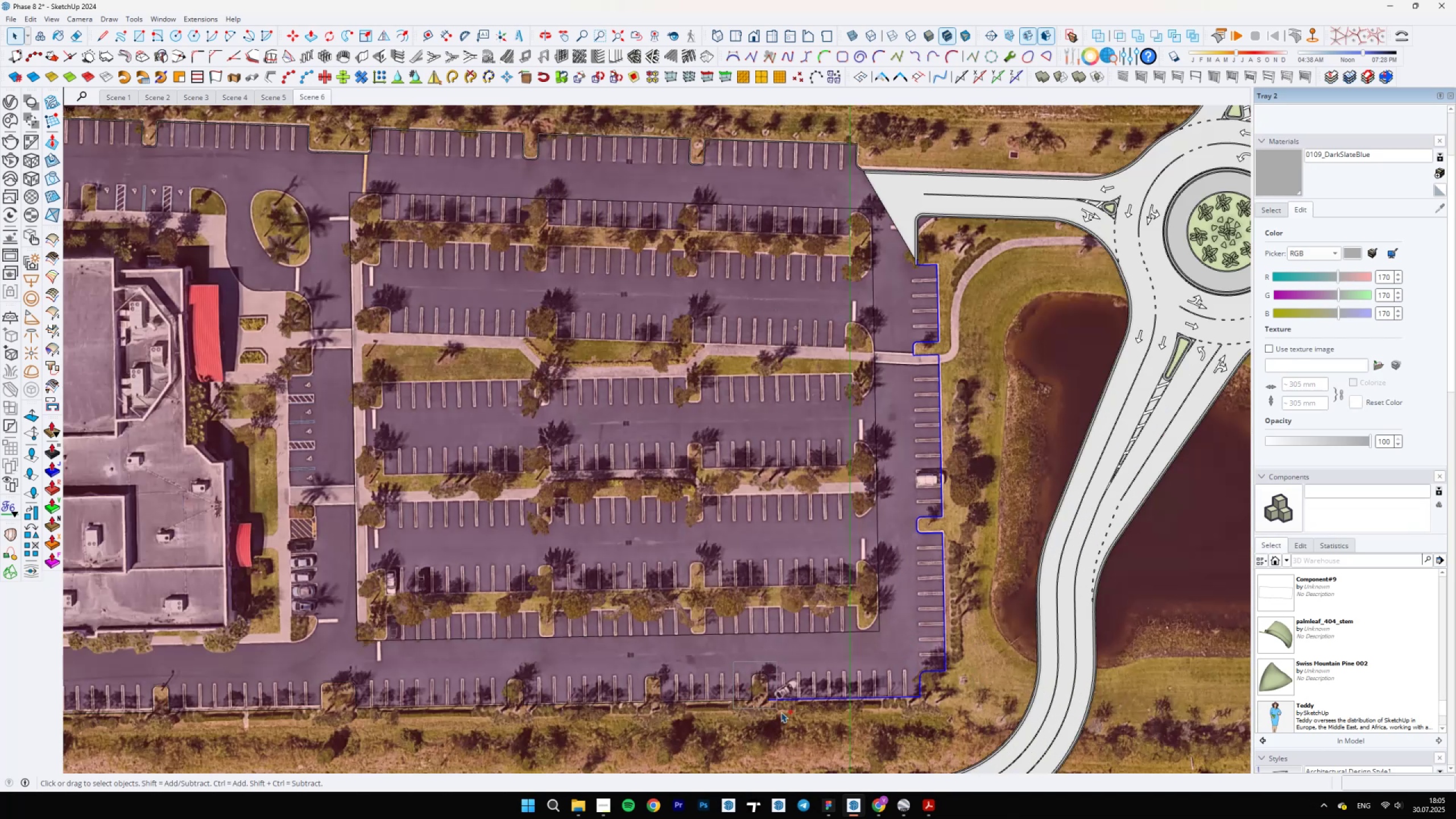 
hold_key(key=ControlLeft, duration=0.76)
left_click_drag(start_coordinate=[734, 662], to_coordinate=[791, 717])
 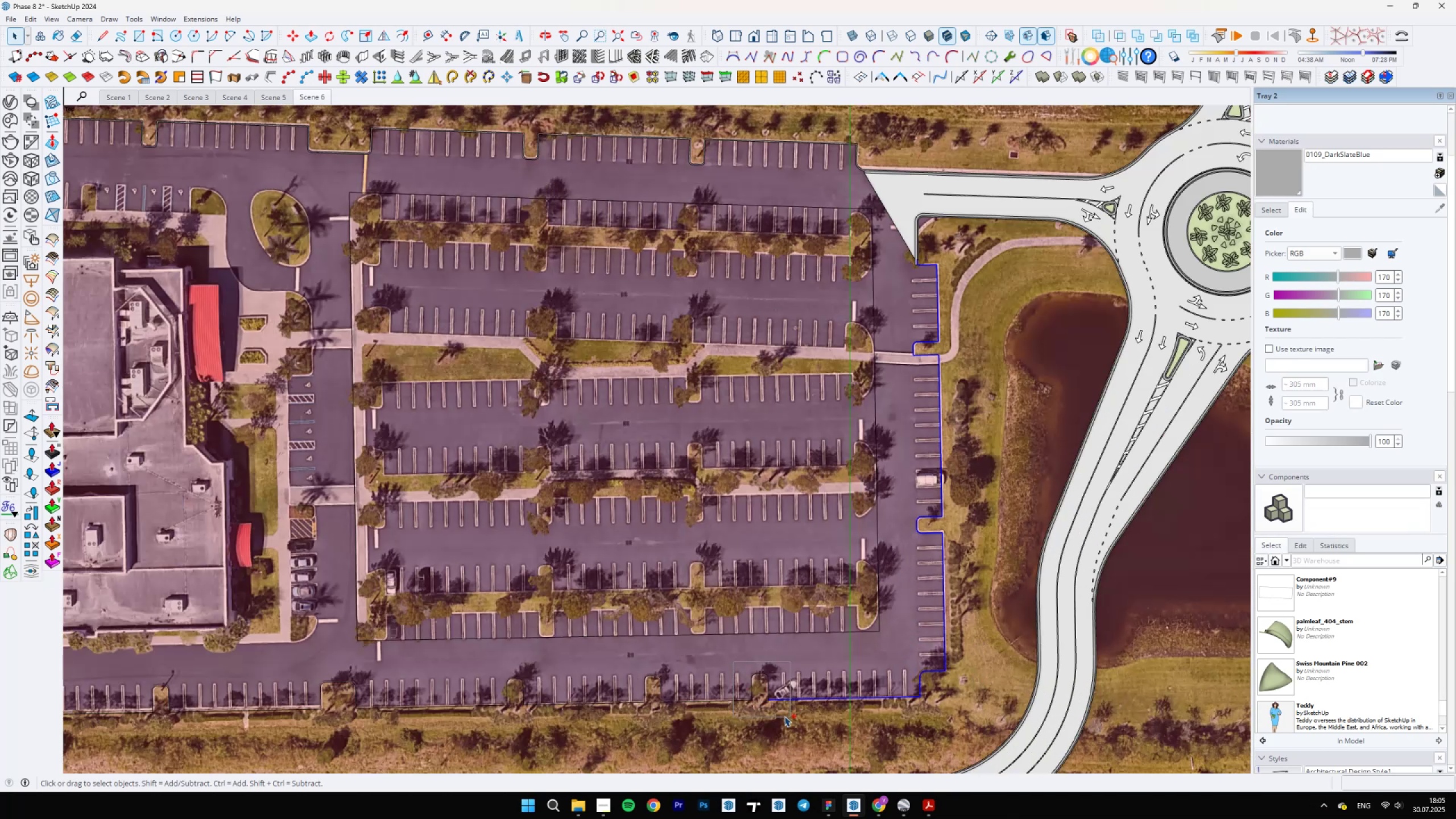 
hold_key(key=ShiftLeft, duration=1.19)
scroll: coordinate [656, 696], scroll_direction: up, amount: 4.0
 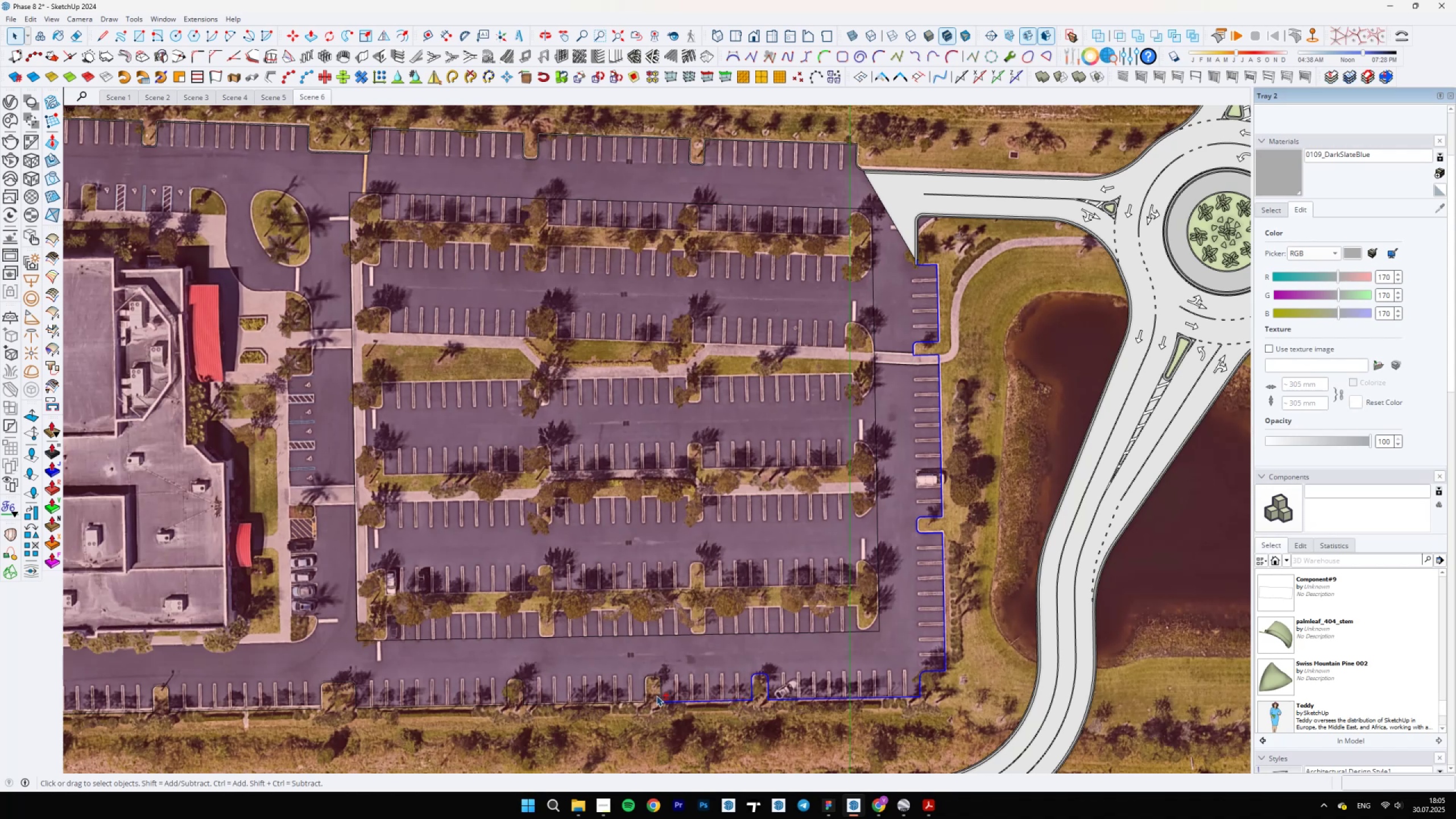 
hold_key(key=ControlLeft, duration=0.68)
left_click_drag(start_coordinate=[585, 644], to_coordinate=[681, 717])
 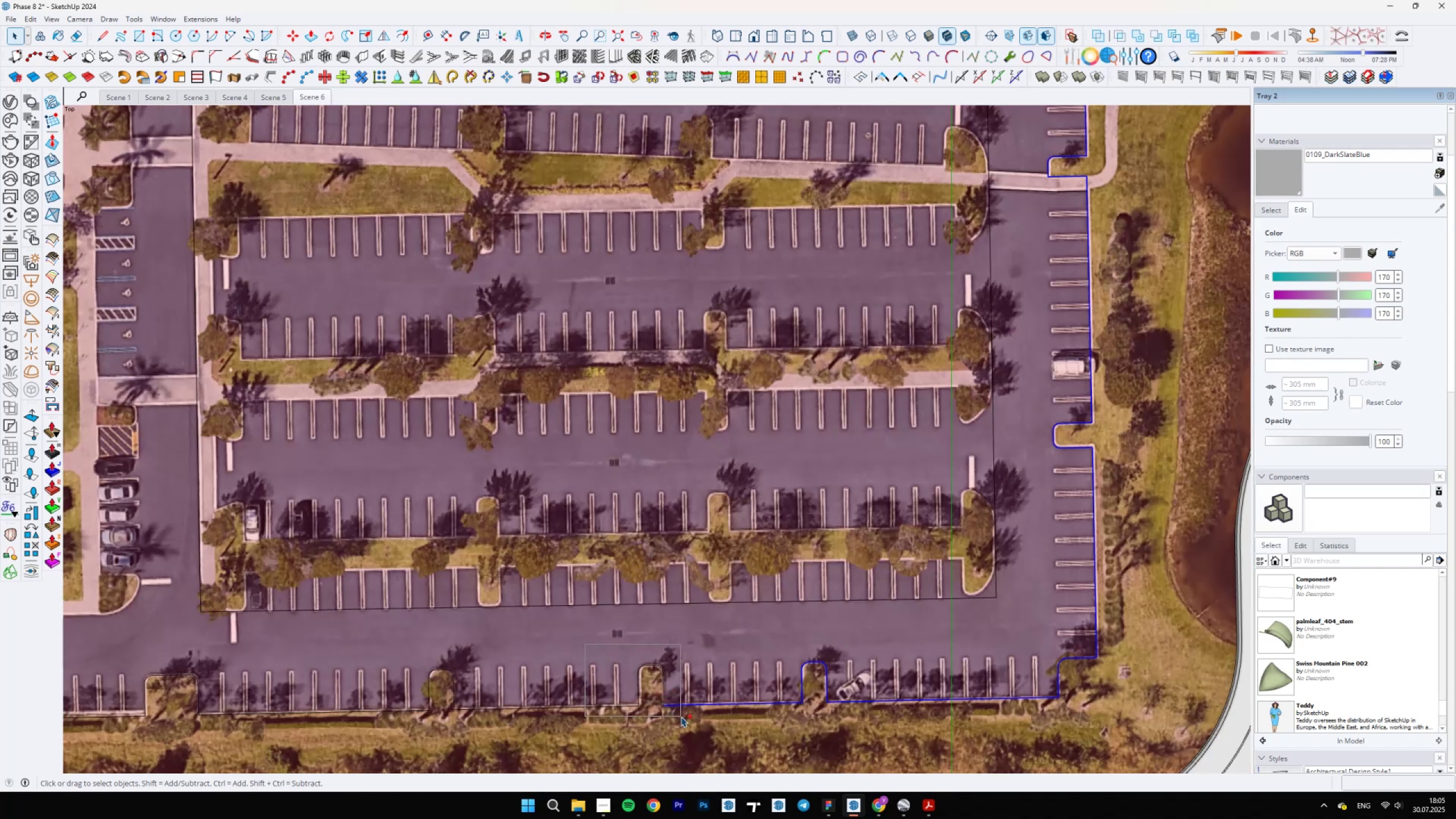 
hold_key(key=ShiftLeft, duration=1.5)
left_click([570, 708])
 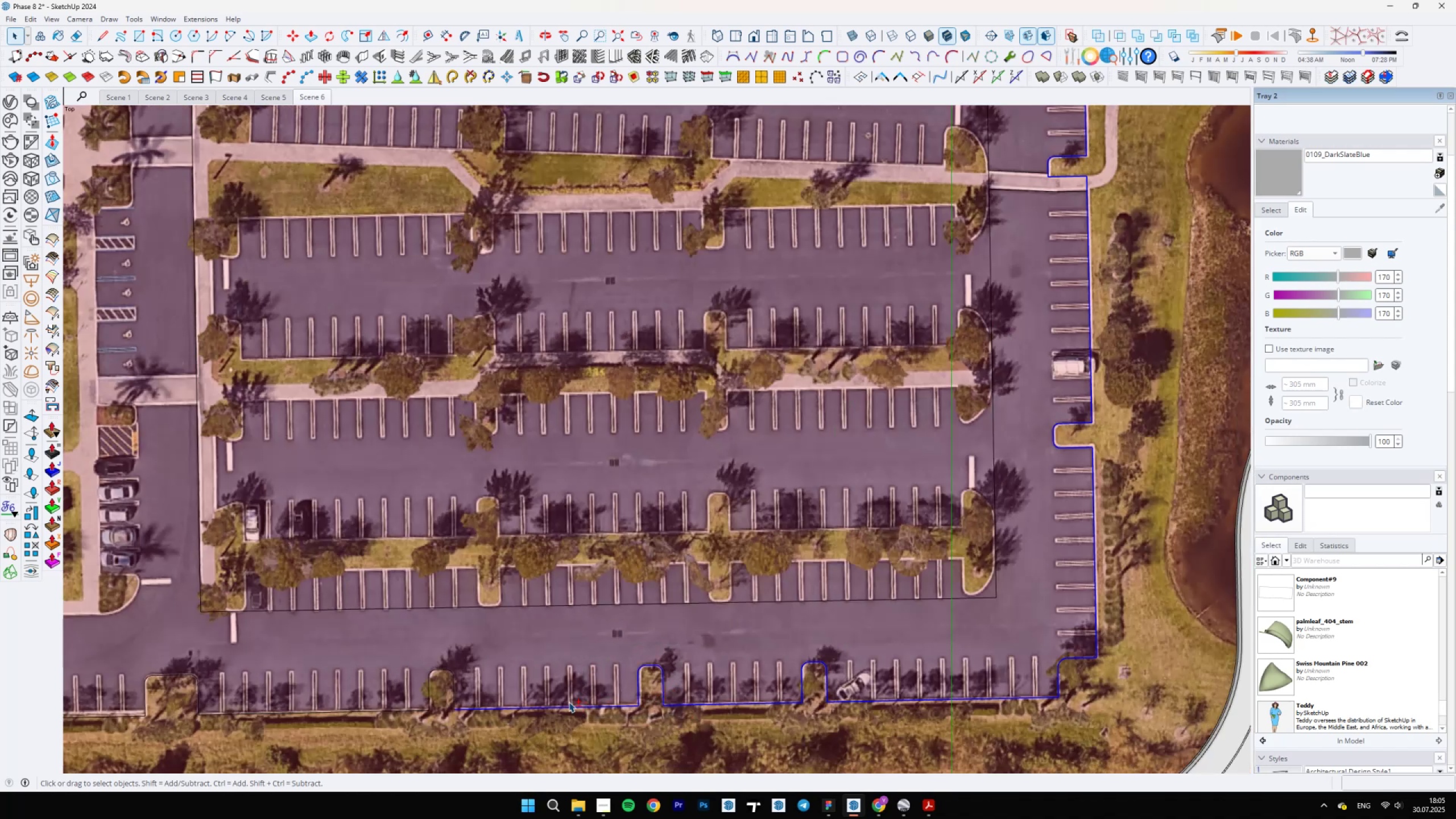 
scroll: coordinate [561, 701], scroll_direction: down, amount: 5.0
 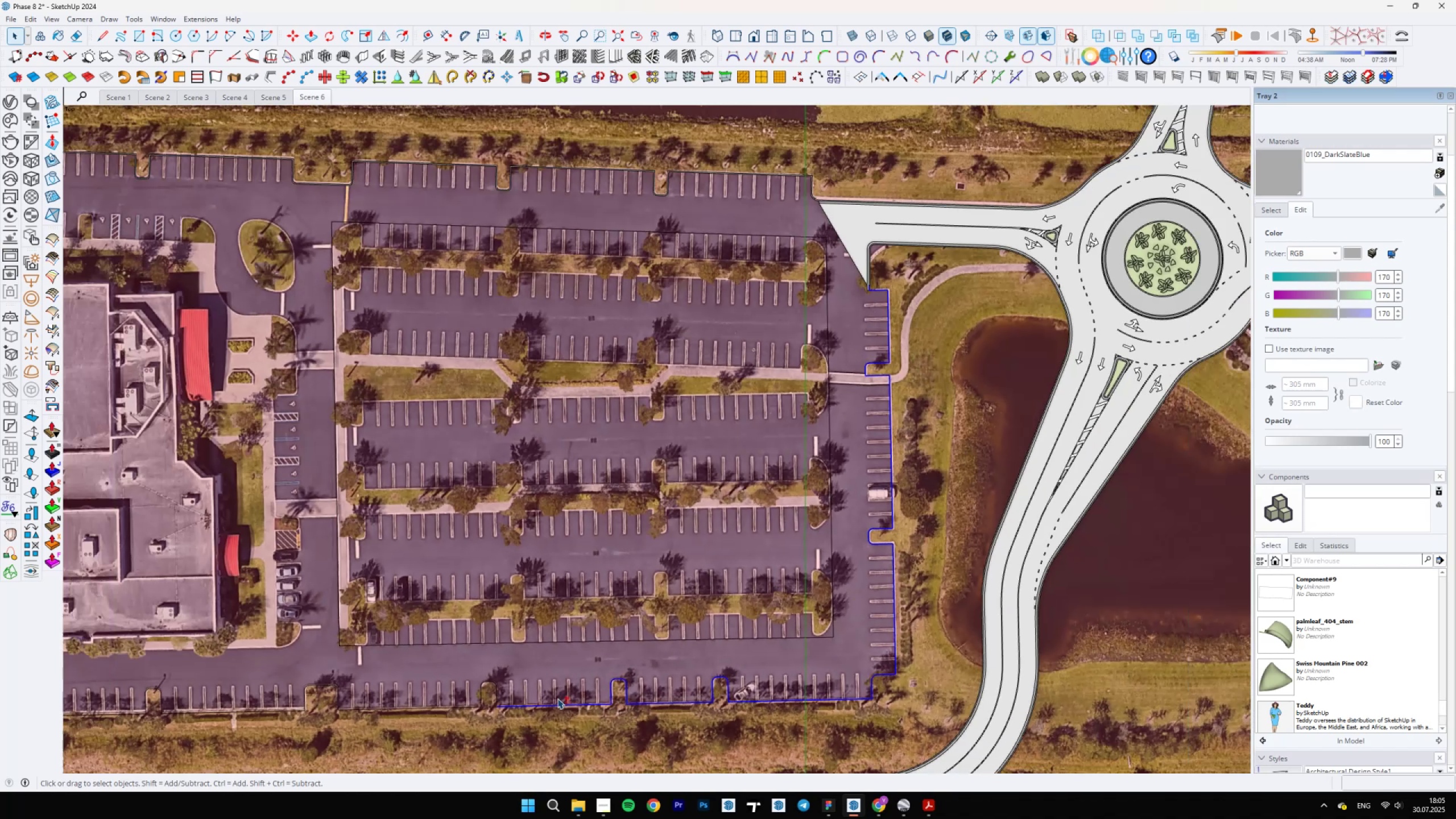 
hold_key(key=ShiftLeft, duration=0.73)
 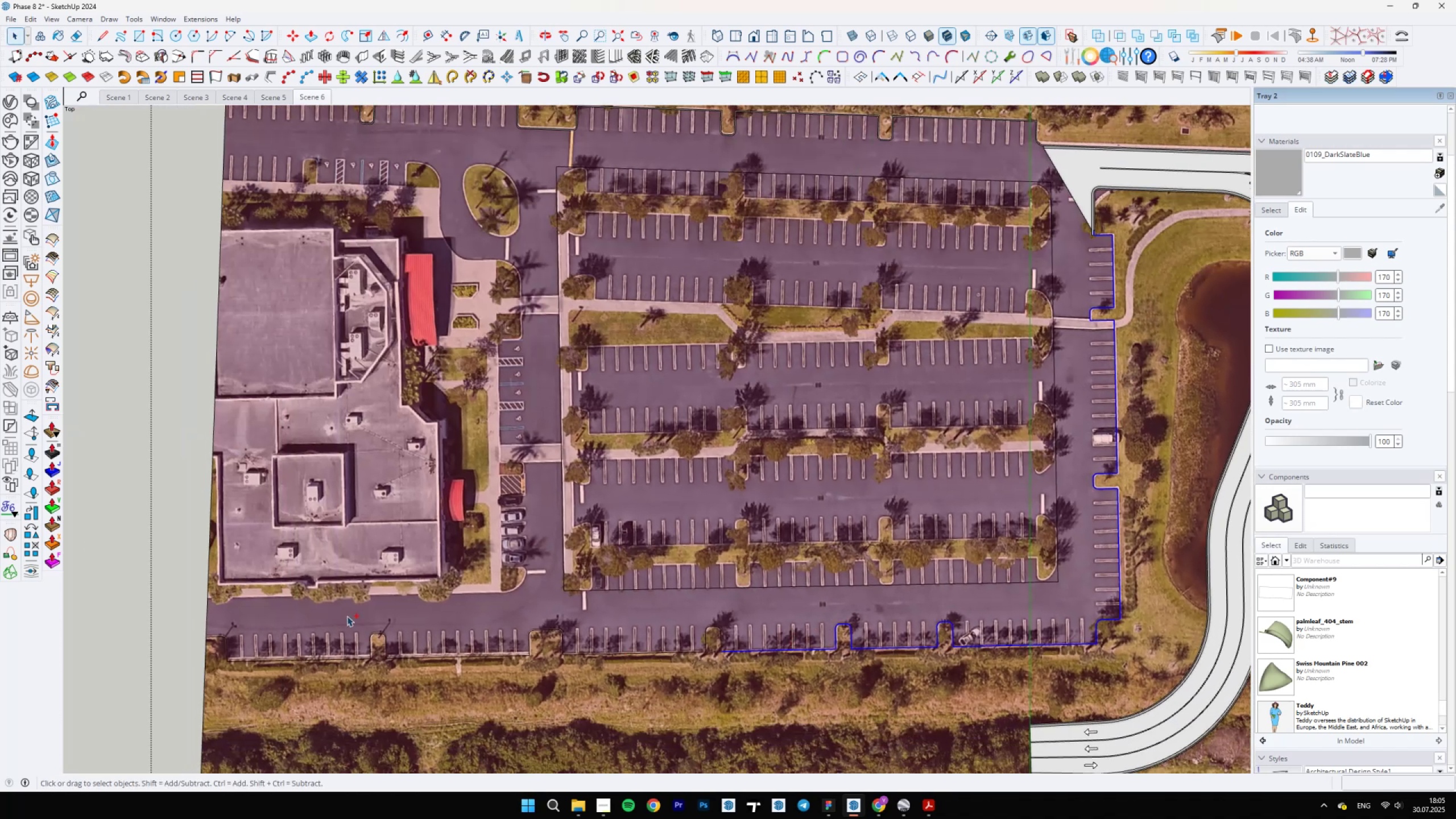 
hold_key(key=ControlLeft, duration=1.51)
left_click_drag(start_coordinate=[346, 616], to_coordinate=[807, 697])
 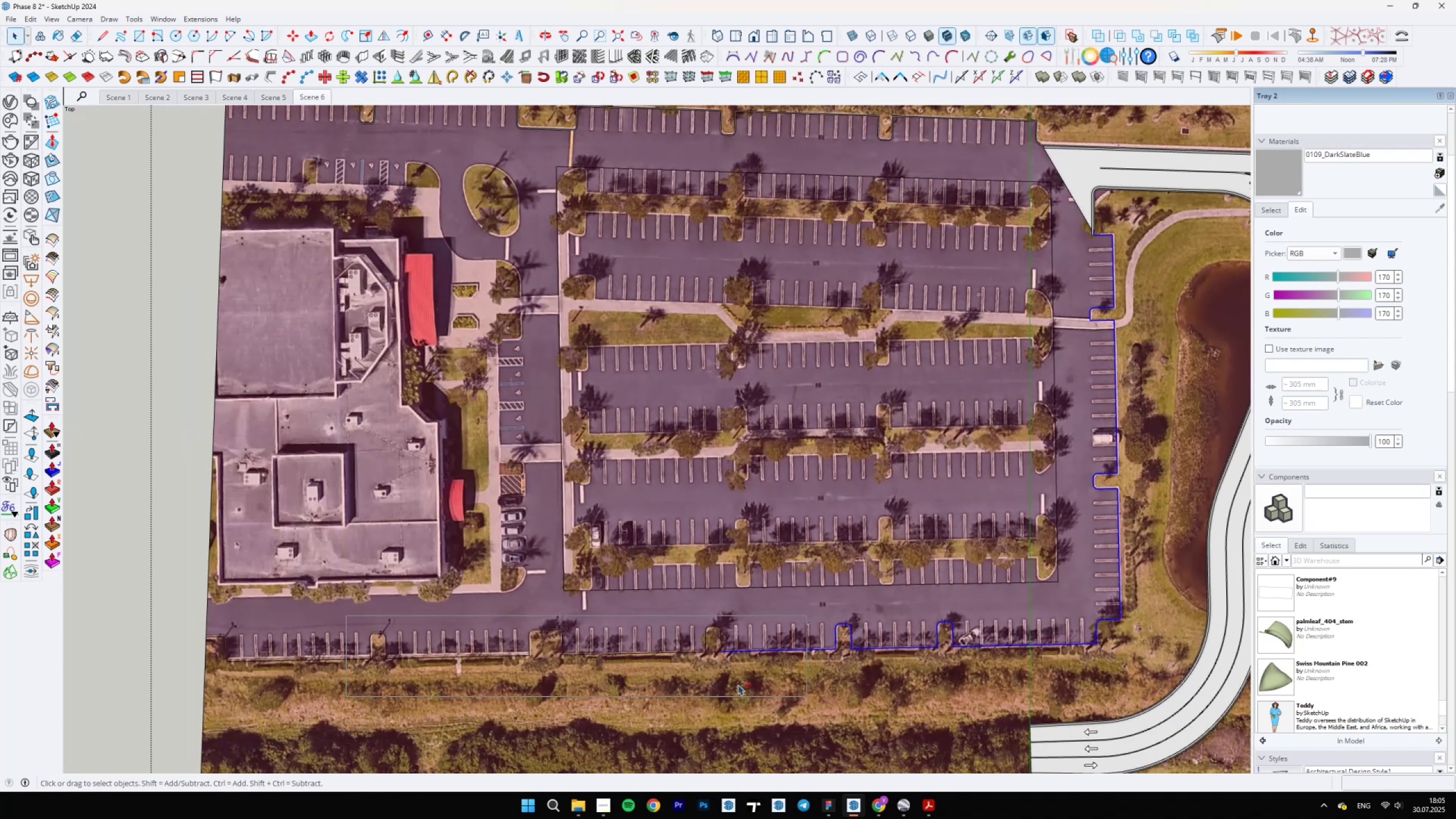 
key(Control+ControlLeft)
 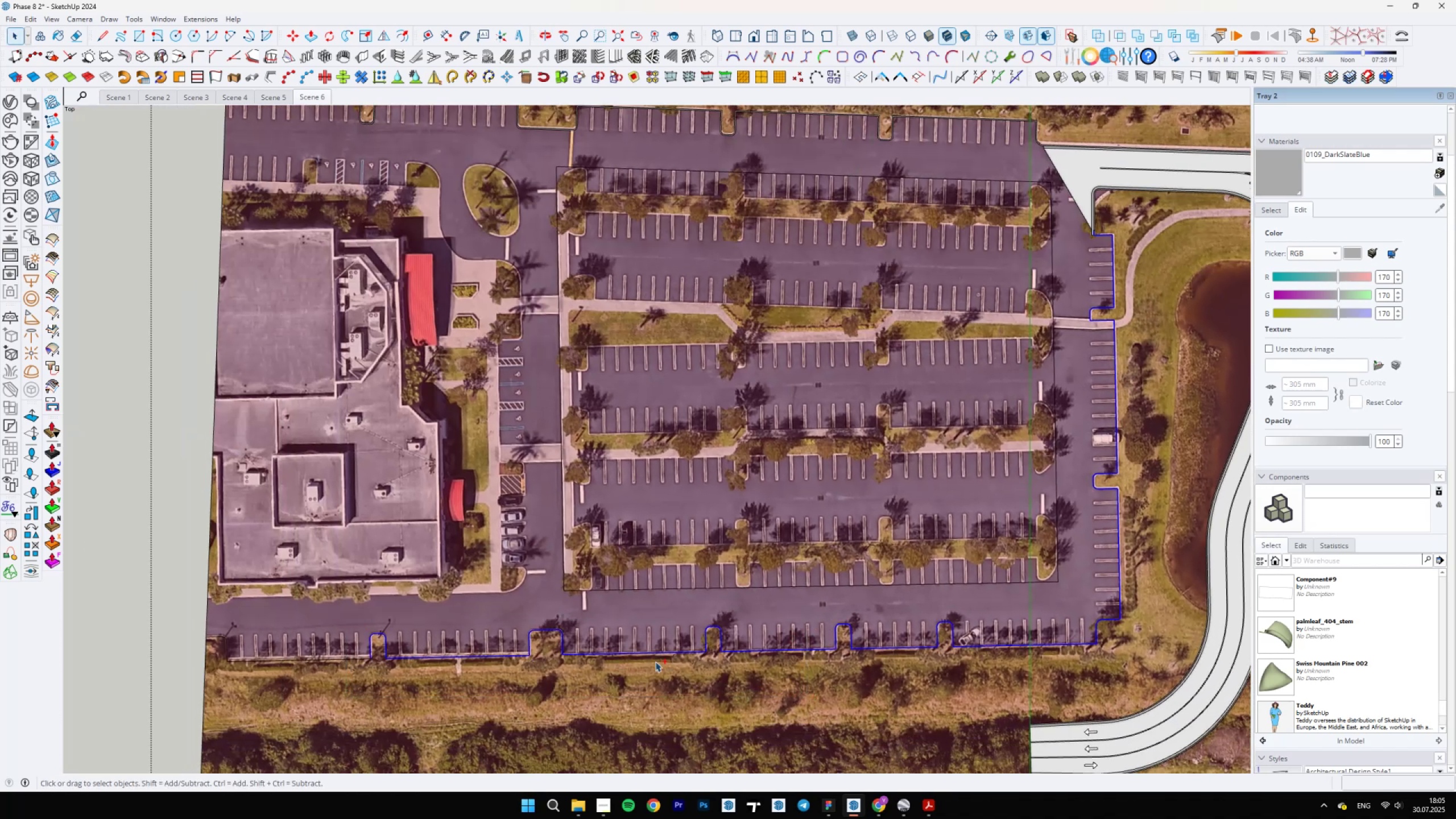 
key(Control+ControlLeft)
 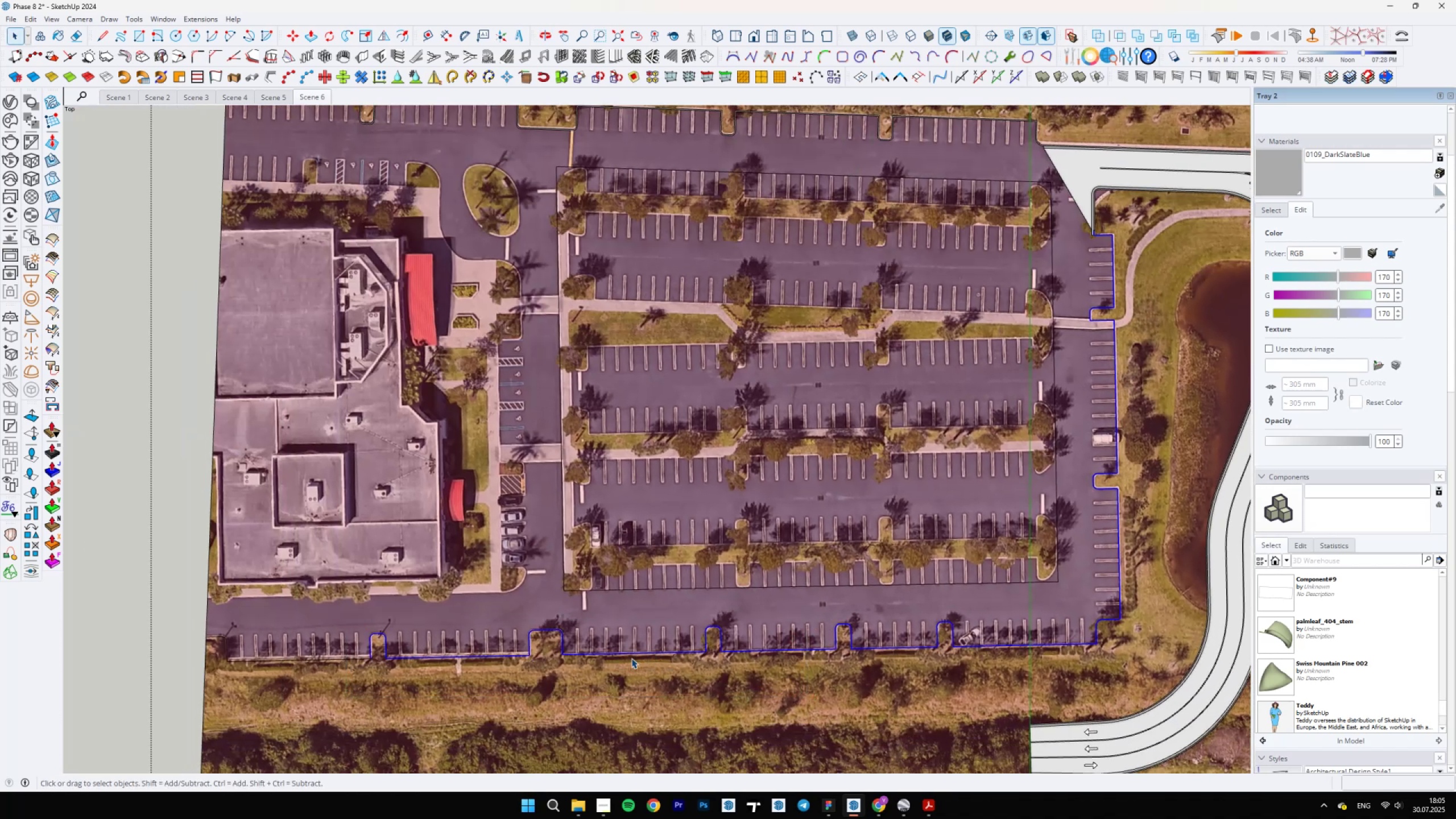 
hold_key(key=ShiftLeft, duration=0.48)
 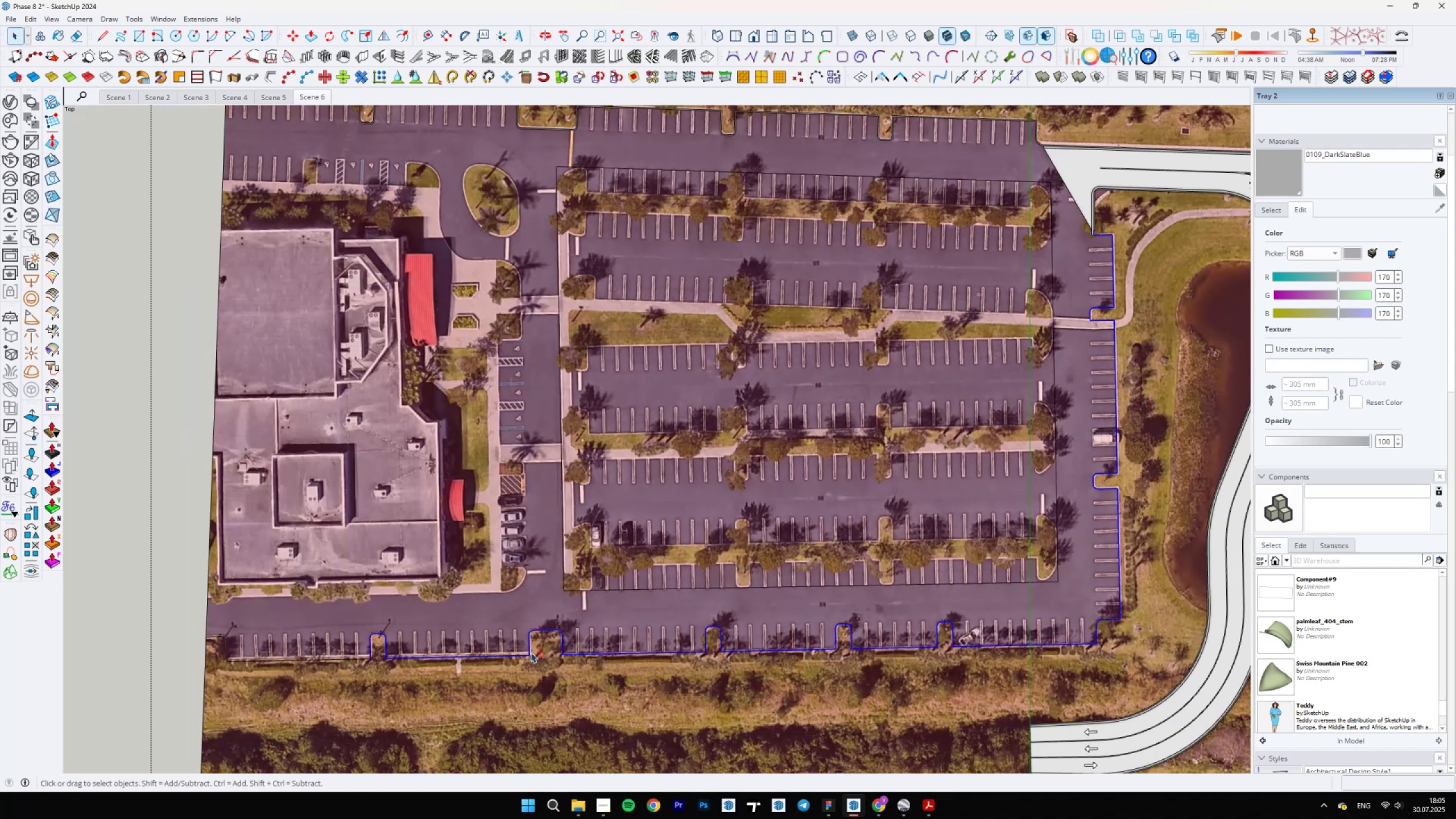 
hold_key(key=ControlLeft, duration=1.37)
scroll: coordinate [622, 640], scroll_direction: up, amount: 4.0
 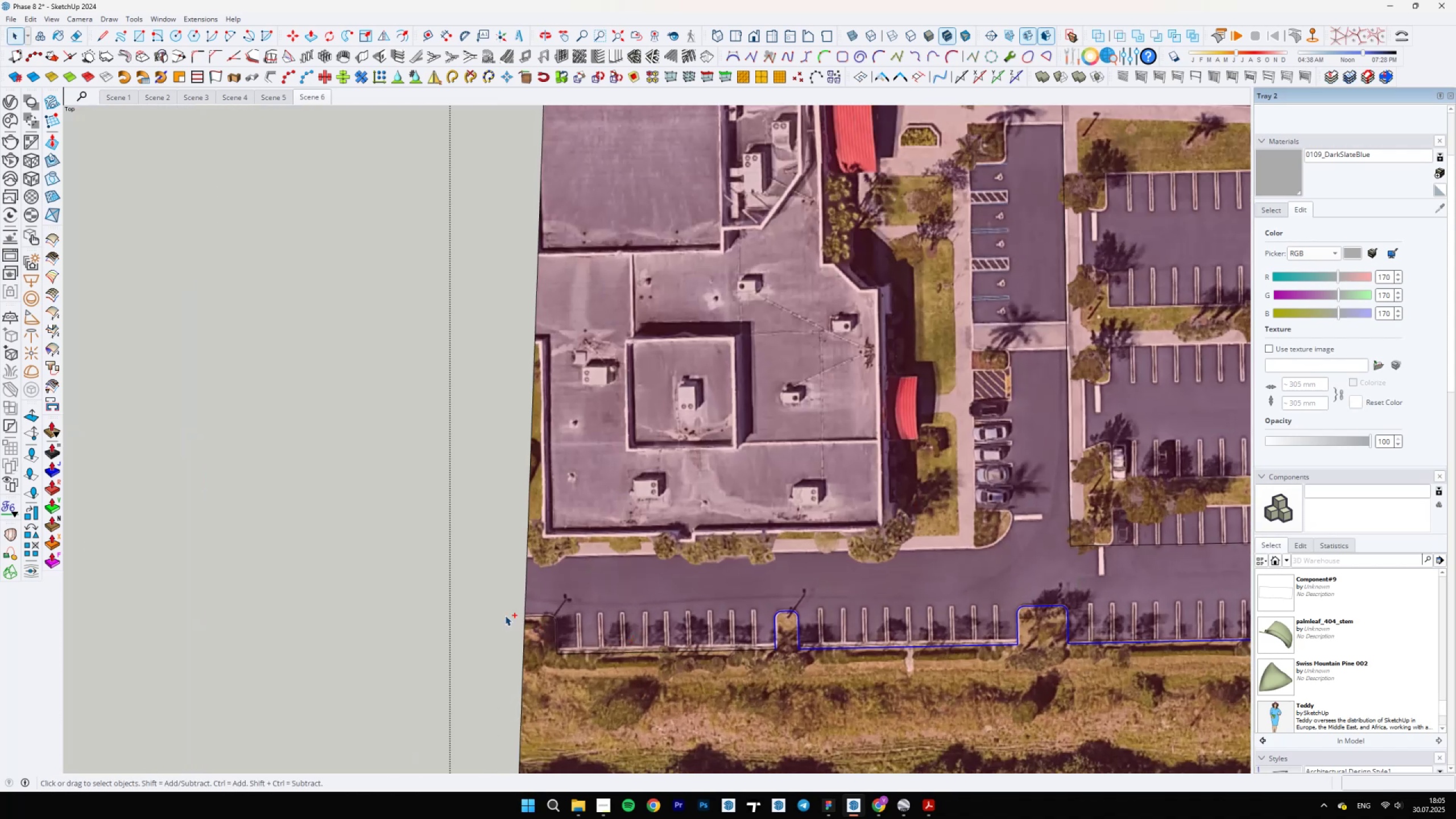 
left_click_drag(start_coordinate=[477, 596], to_coordinate=[847, 690])
 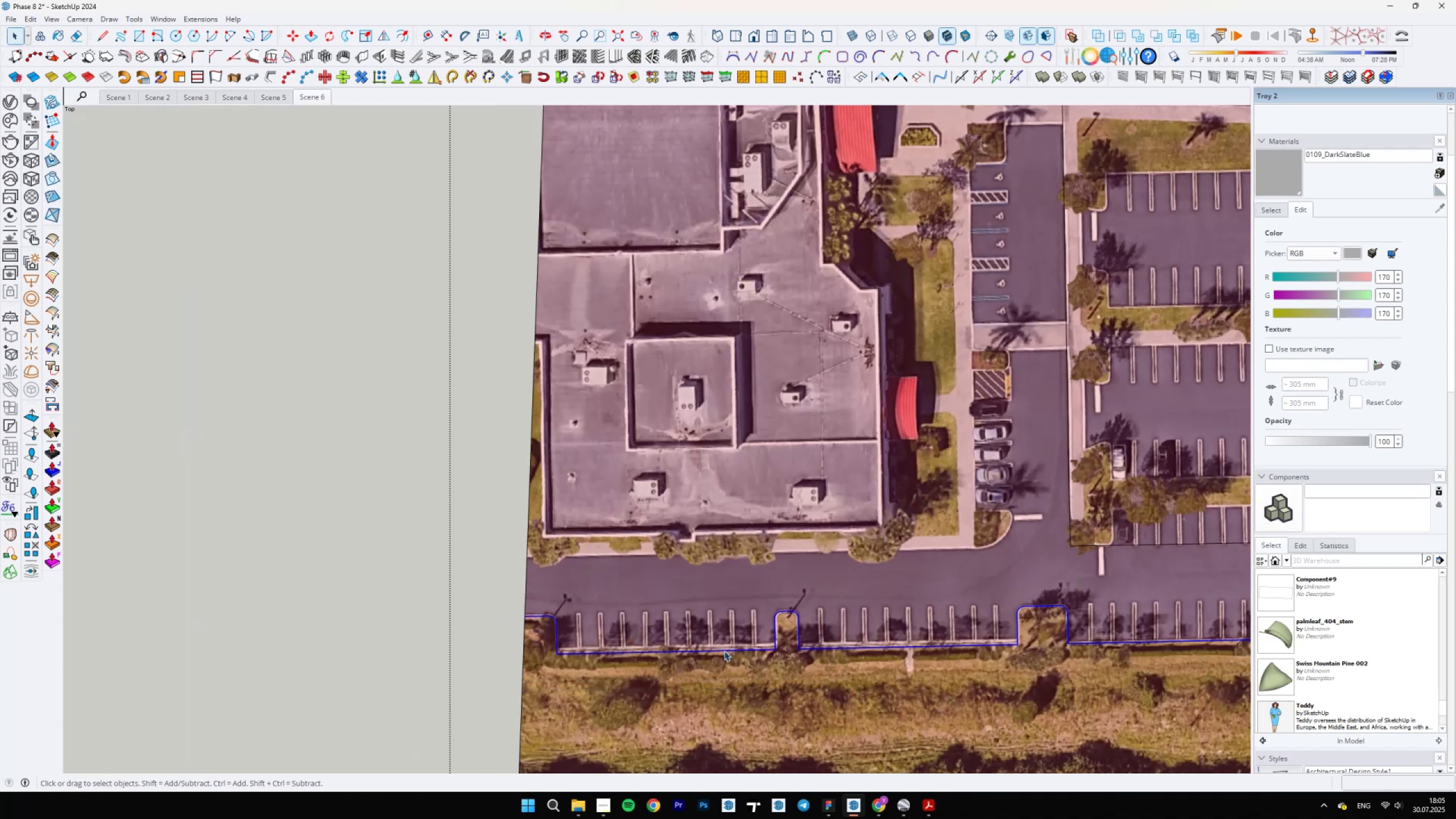 
right_click([723, 651])
 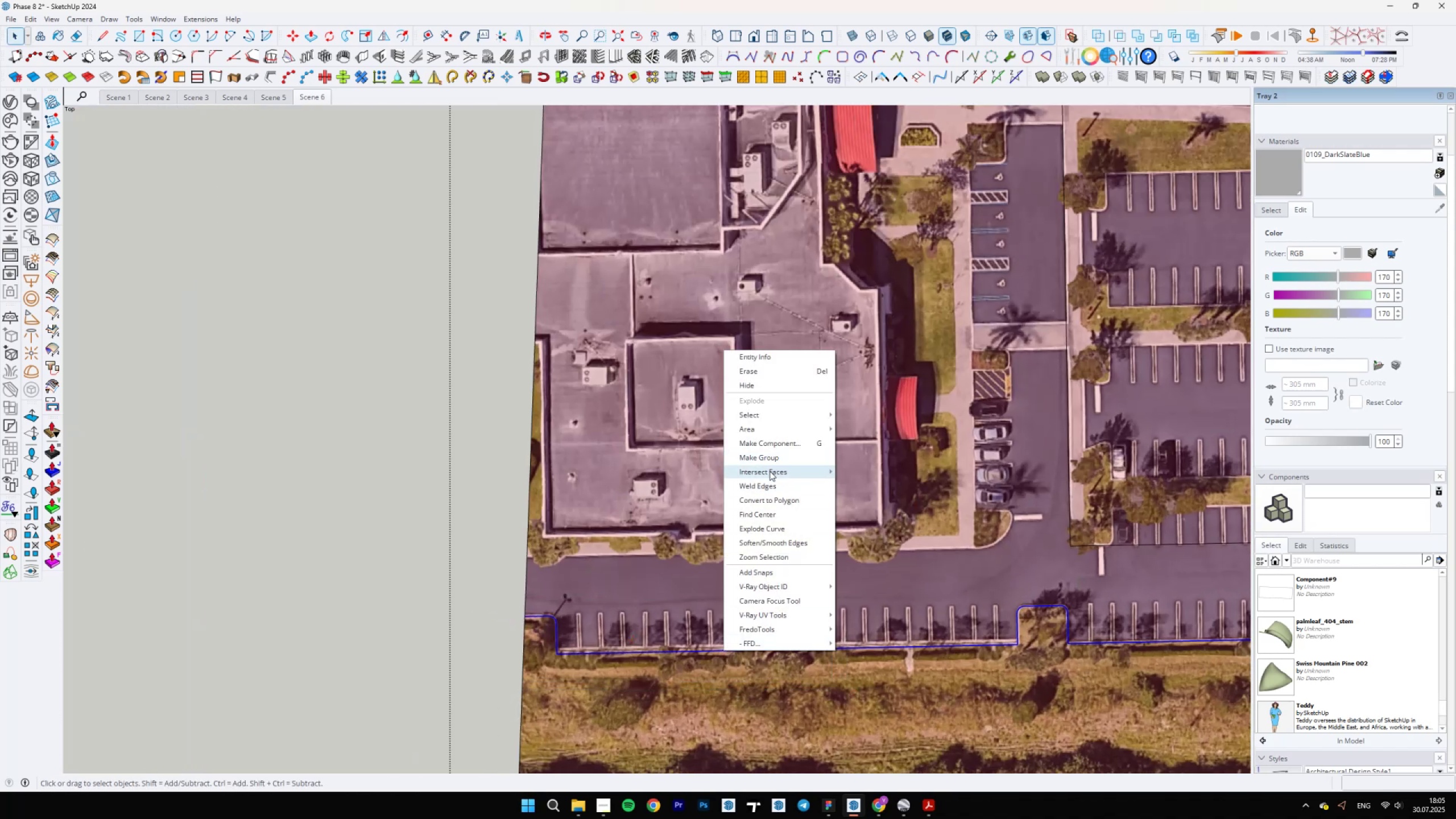 
left_click([763, 481])
 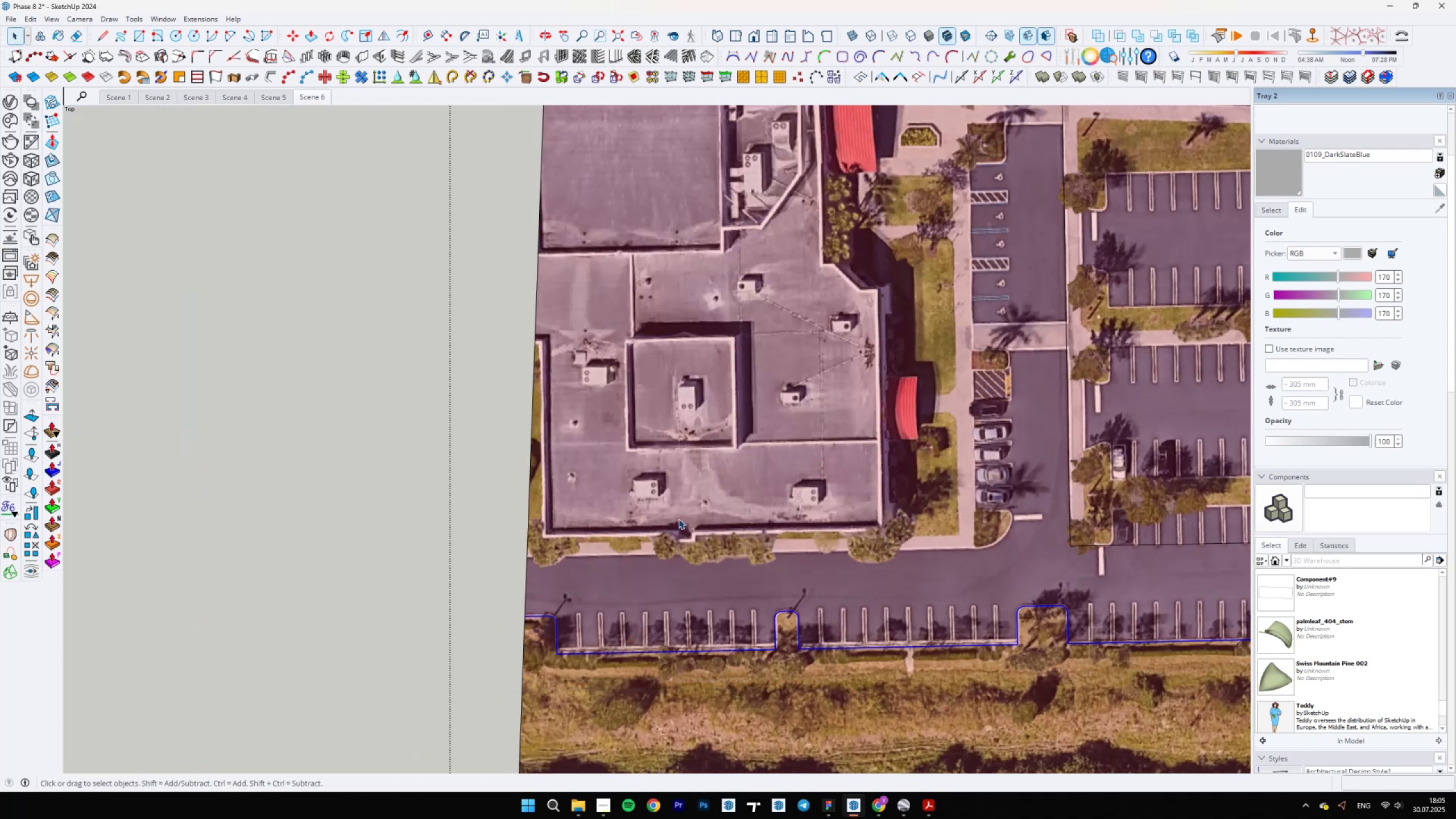 
scroll: coordinate [831, 429], scroll_direction: up, amount: 12.0
 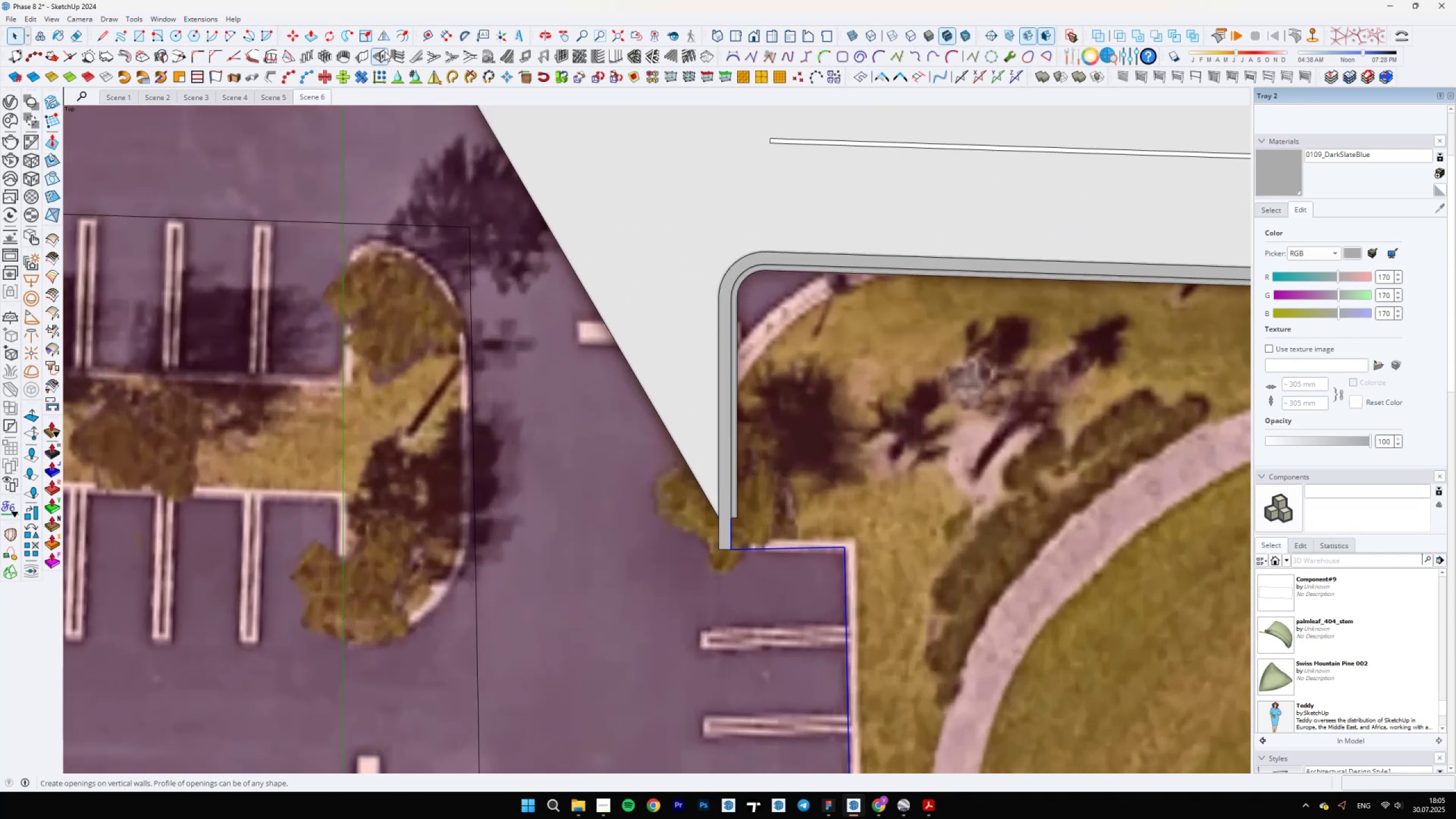 
left_click([402, 42])
 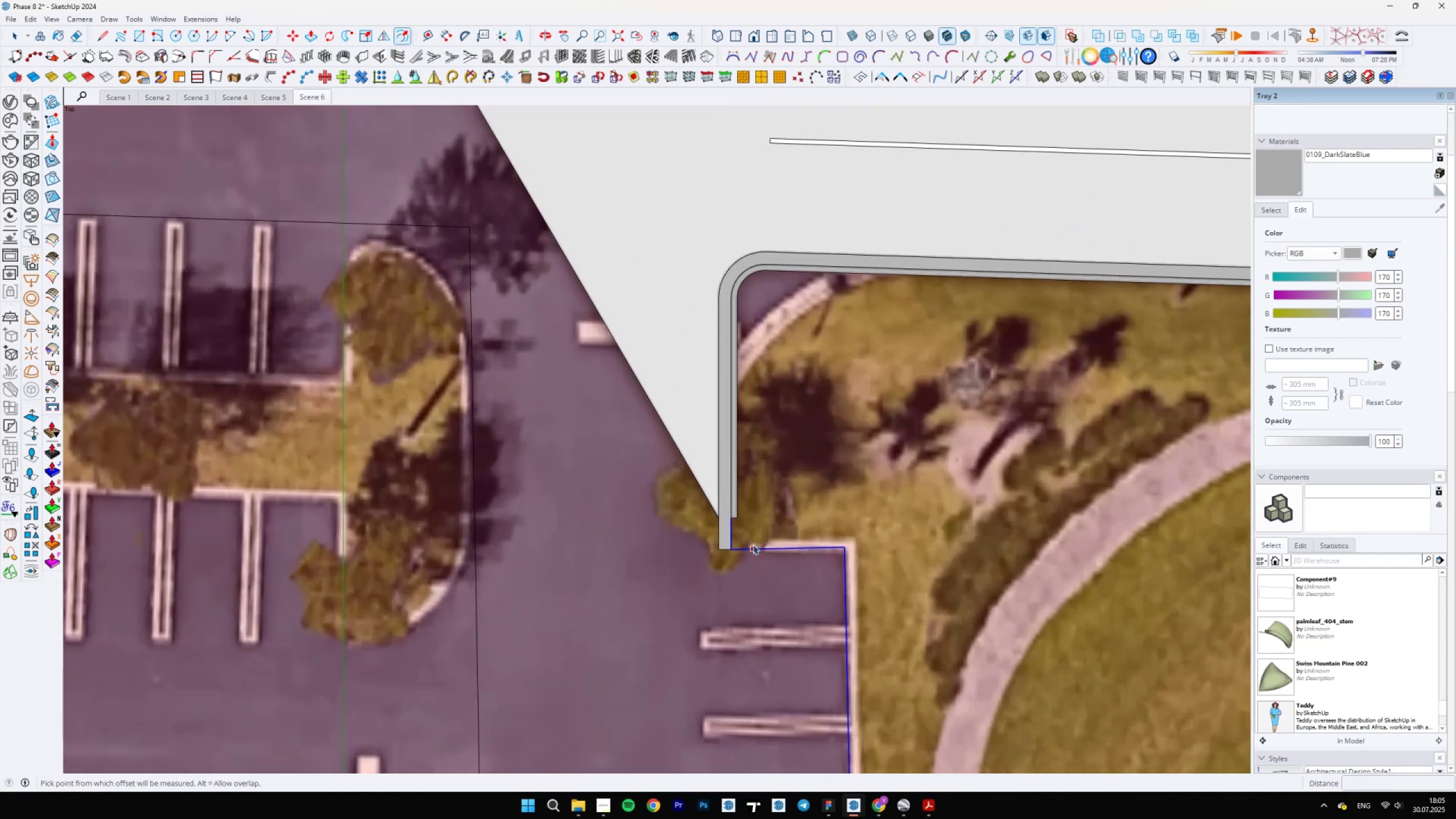 
left_click([755, 544])
 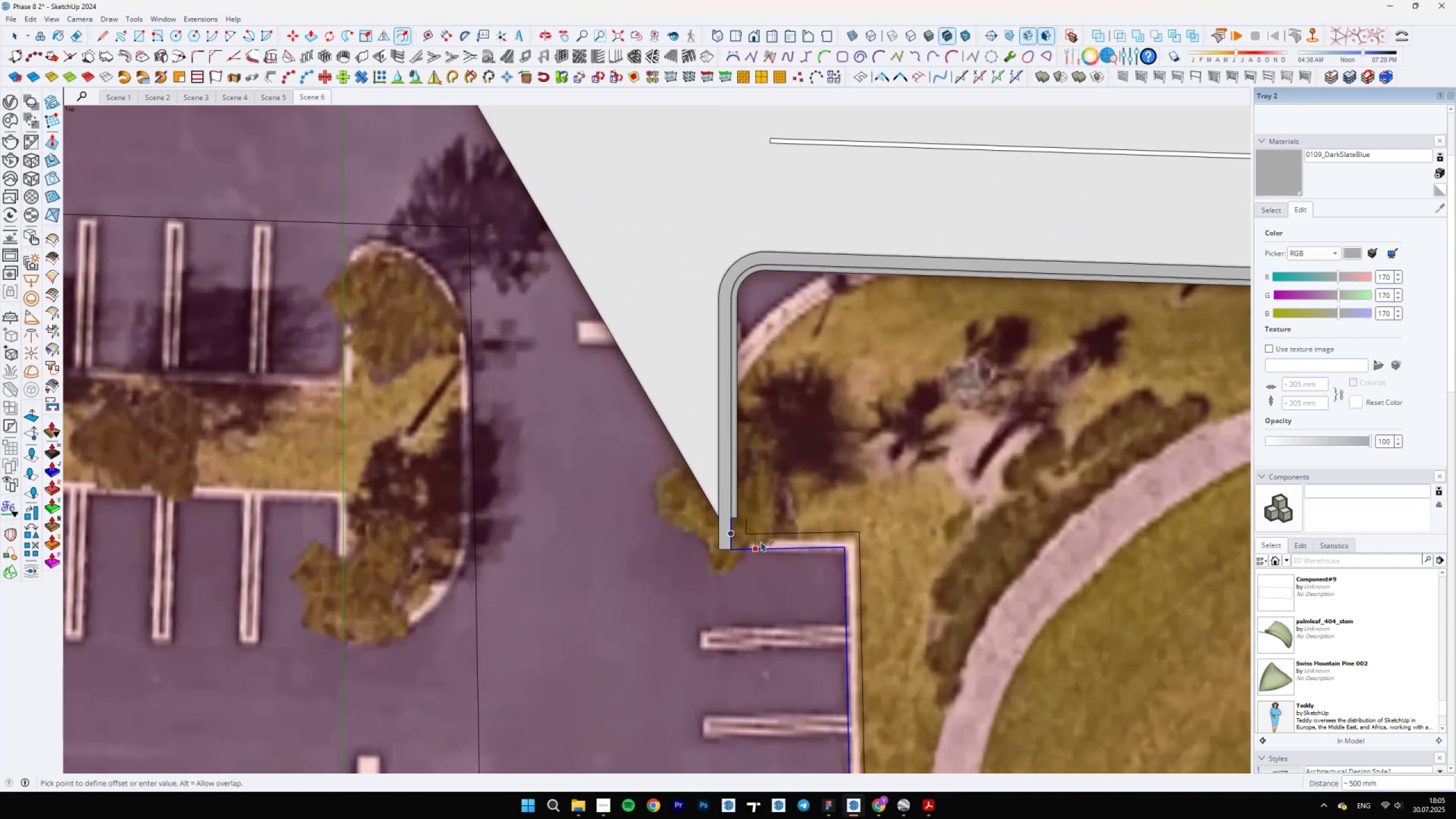 
type(200)
 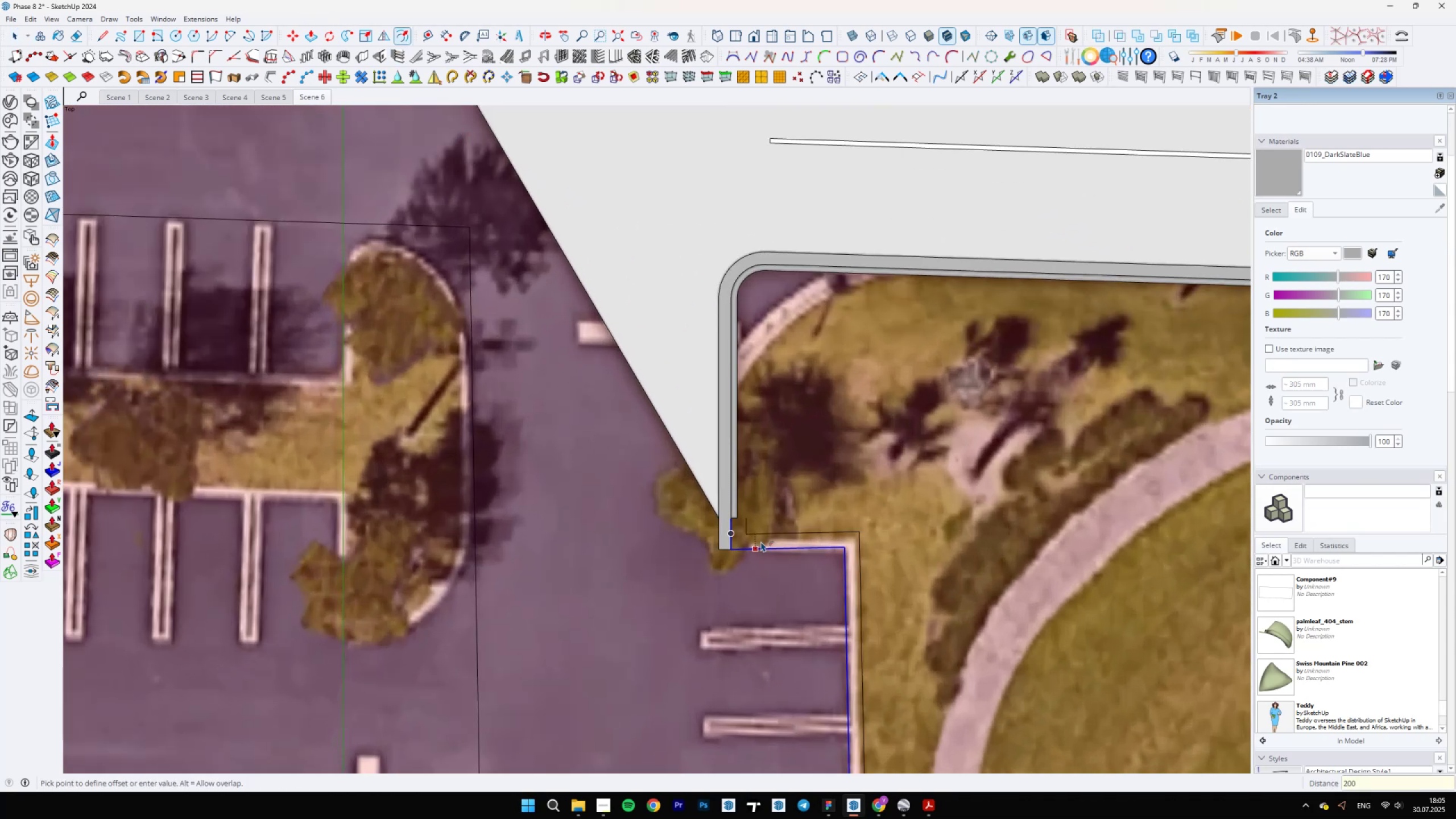 
key(Enter)
 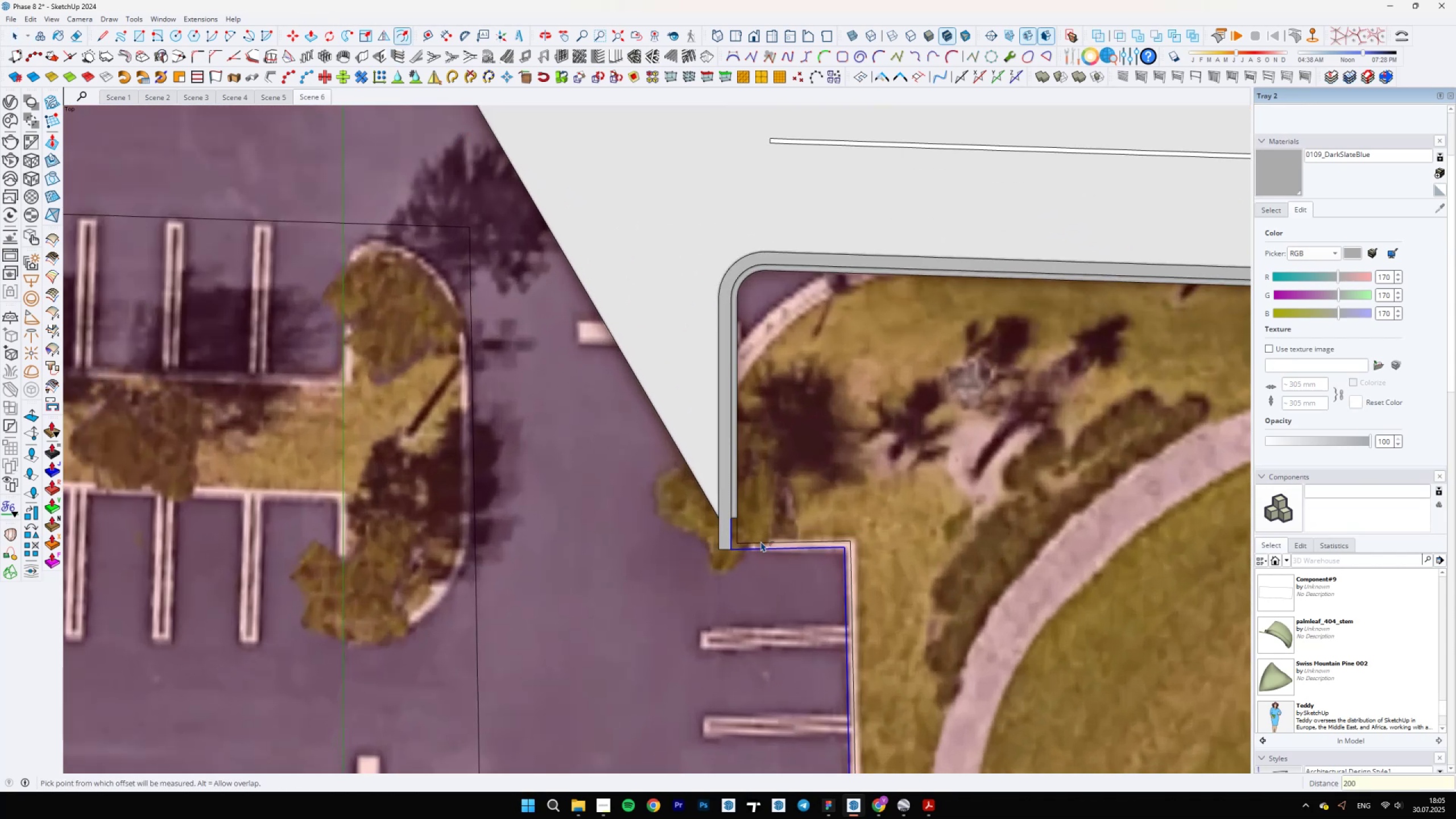 
type( EL)
 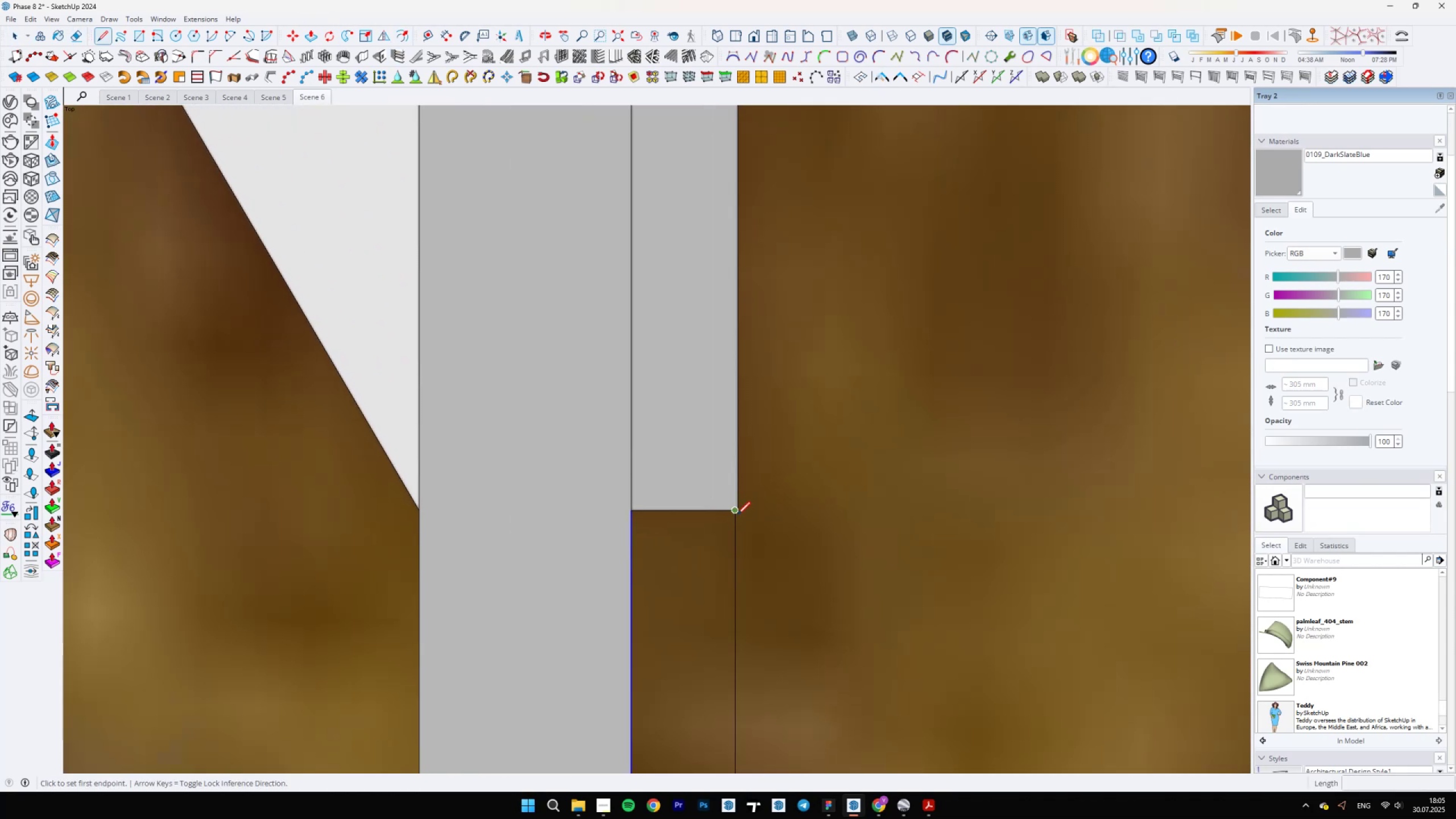 
scroll: coordinate [738, 502], scroll_direction: up, amount: 27.0
 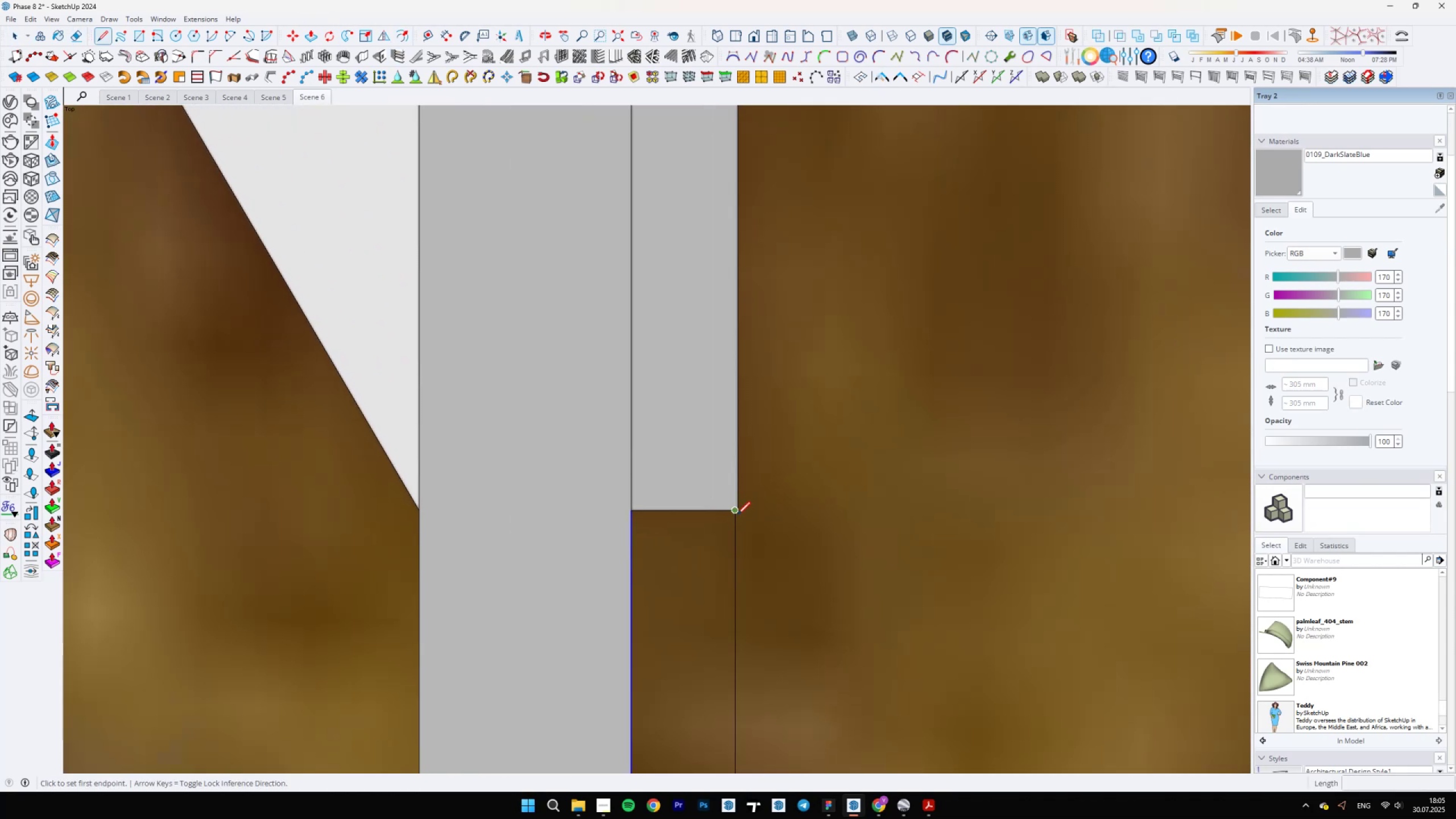 
left_click([737, 514])
 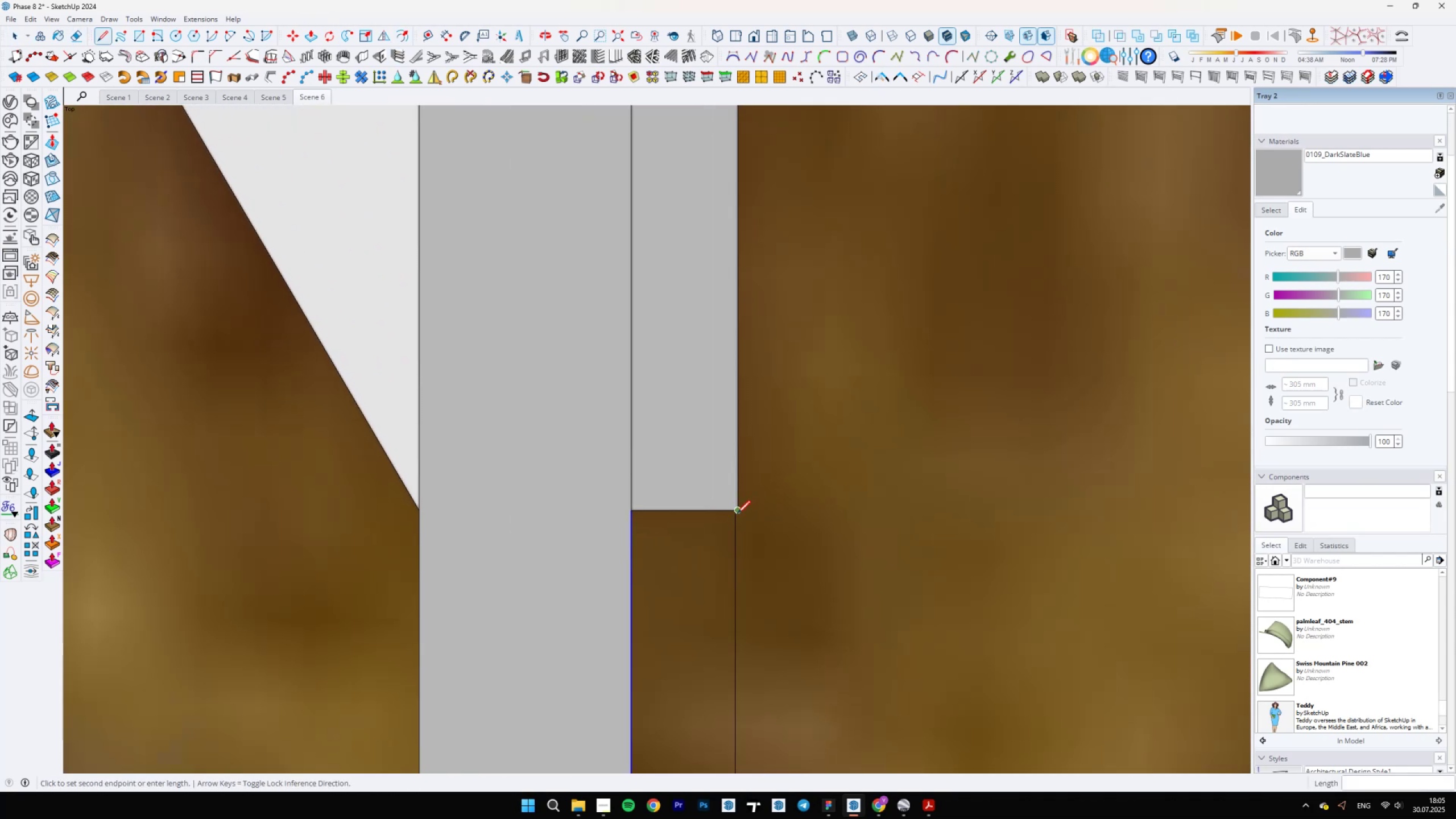 
scroll: coordinate [742, 696], scroll_direction: down, amount: 4.0
 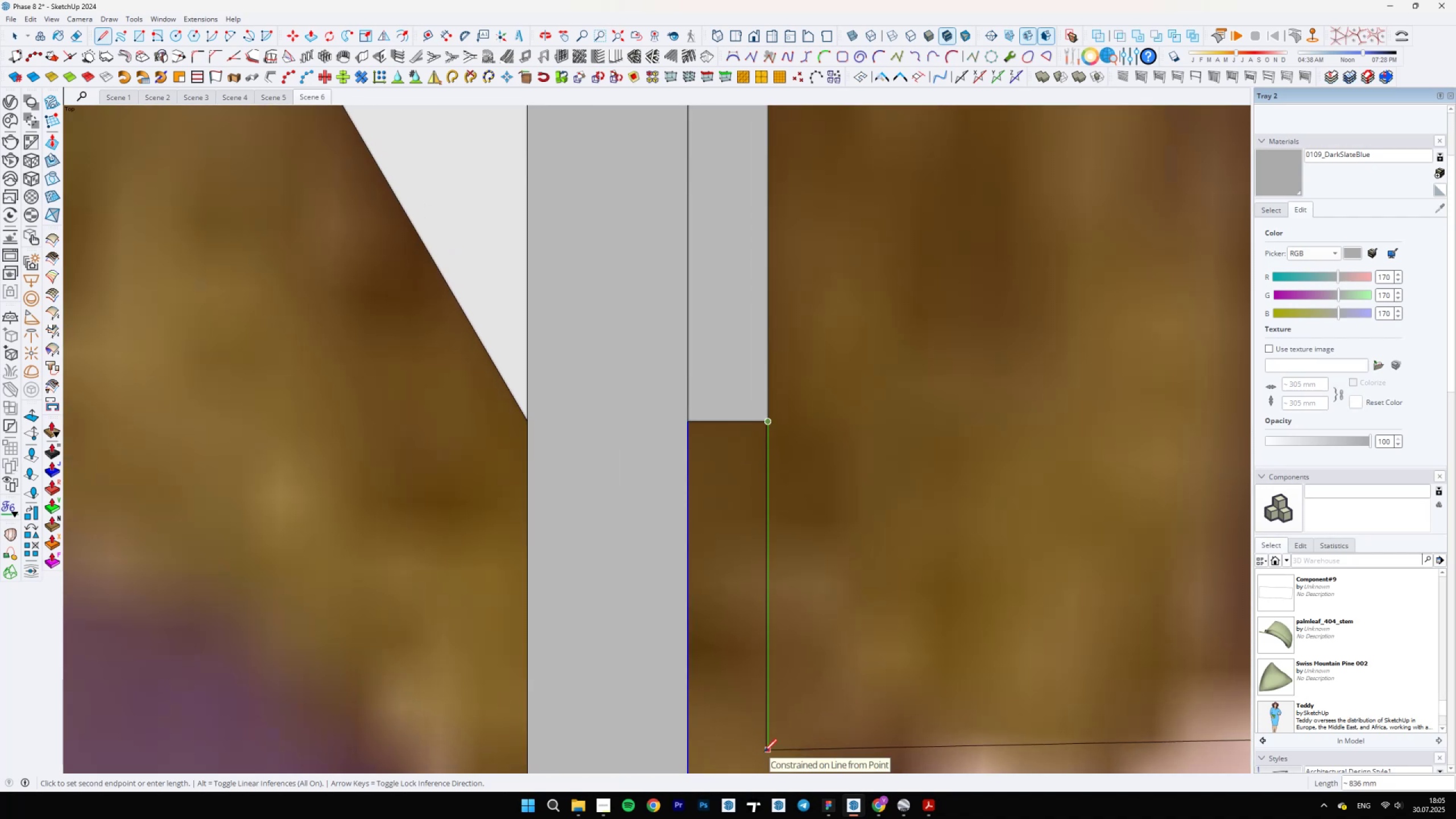 
scroll: coordinate [770, 747], scroll_direction: up, amount: 12.0
 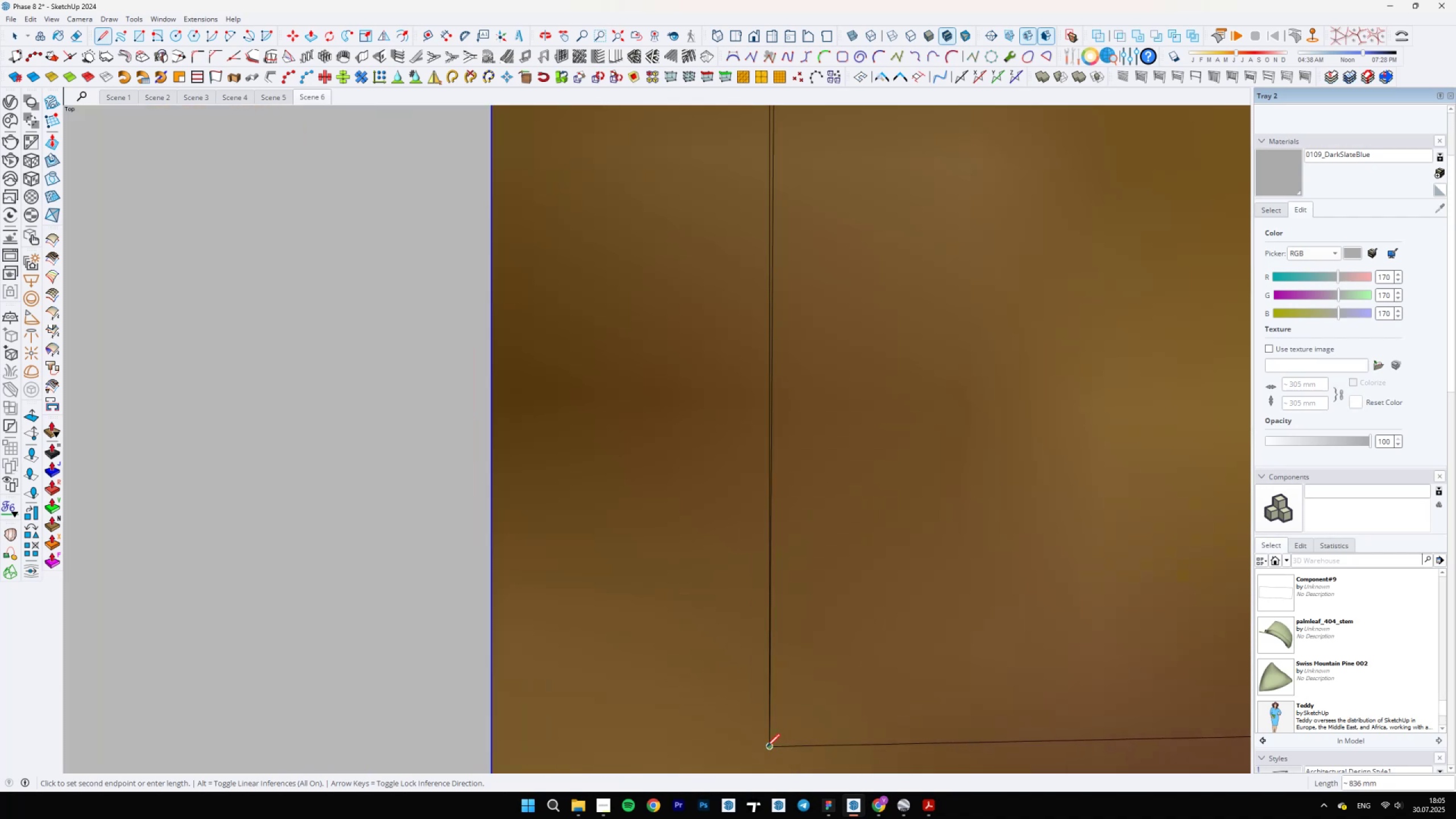 
left_click([767, 747])
 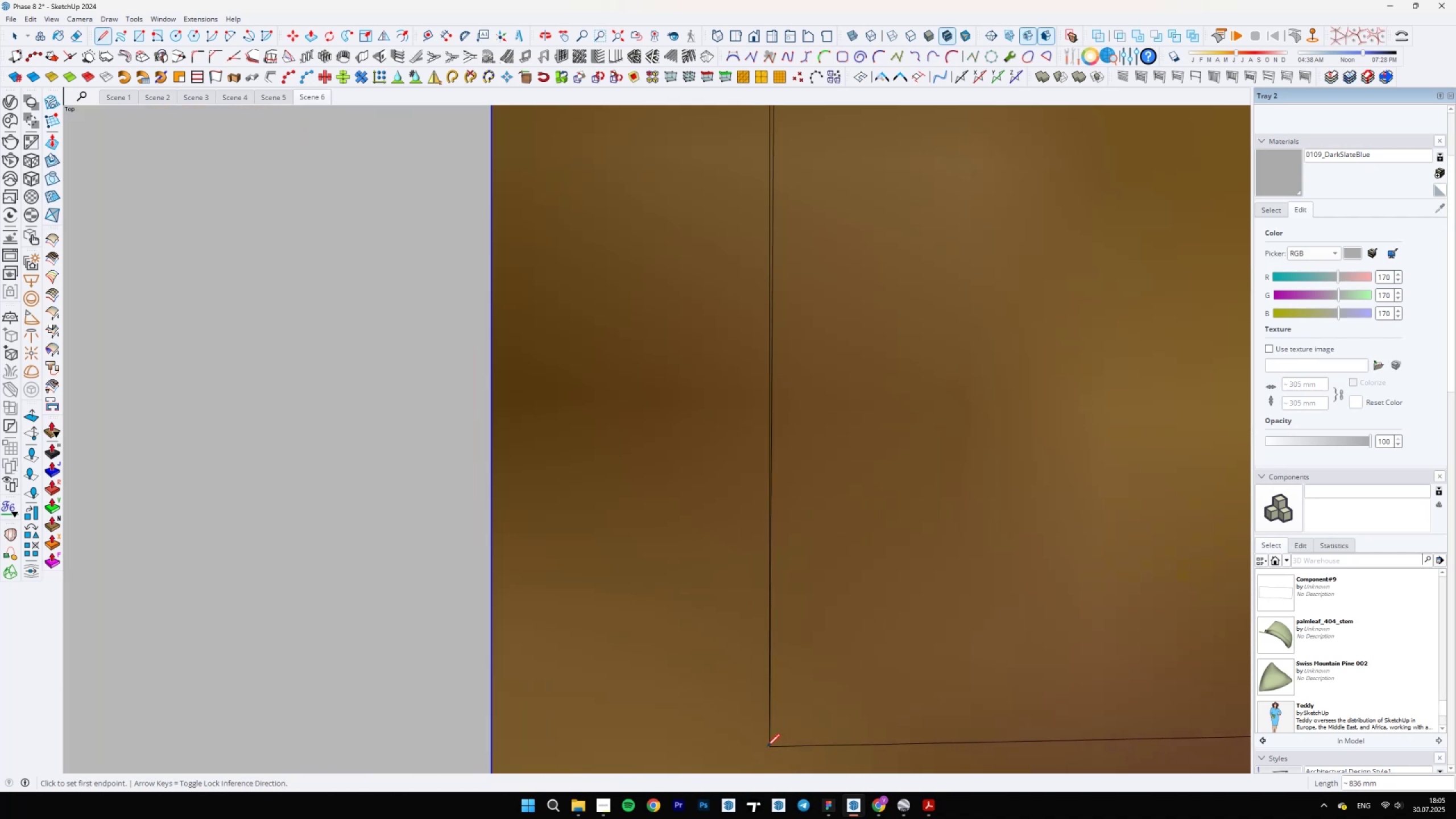 
scroll: coordinate [752, 494], scroll_direction: down, amount: 11.0
 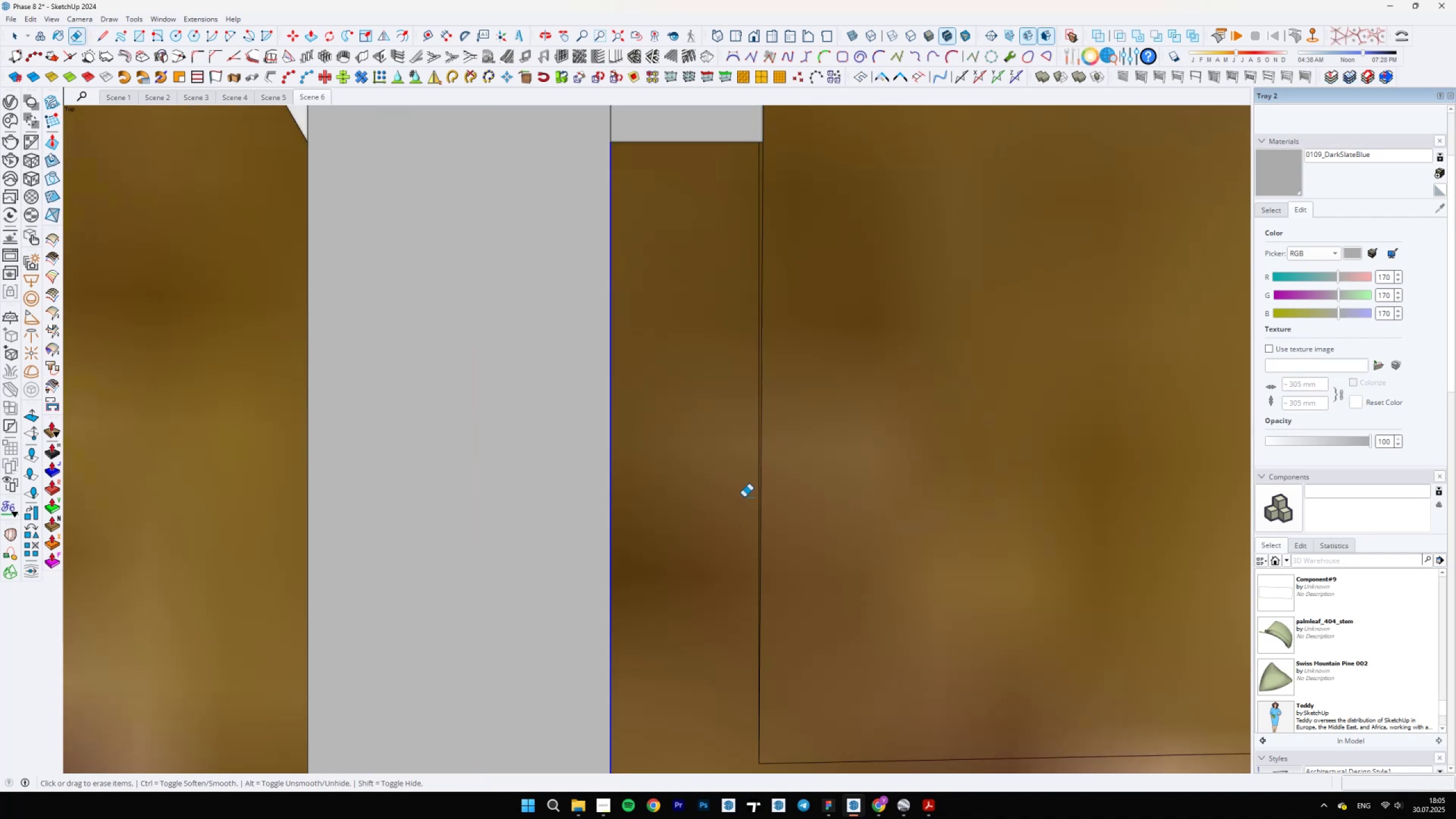 
key(E)
 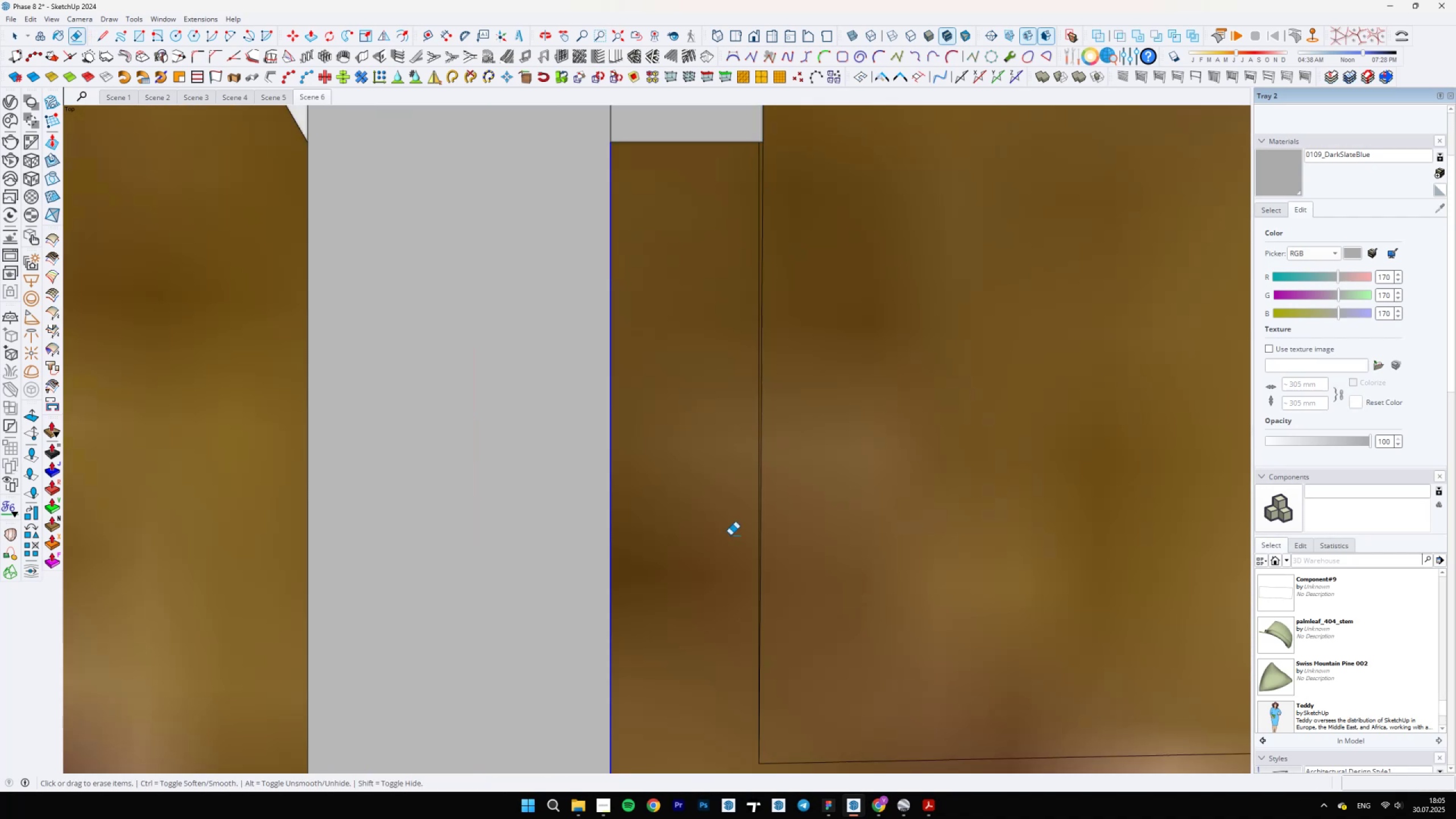 
left_click_drag(start_coordinate=[752, 265], to_coordinate=[752, 250])
 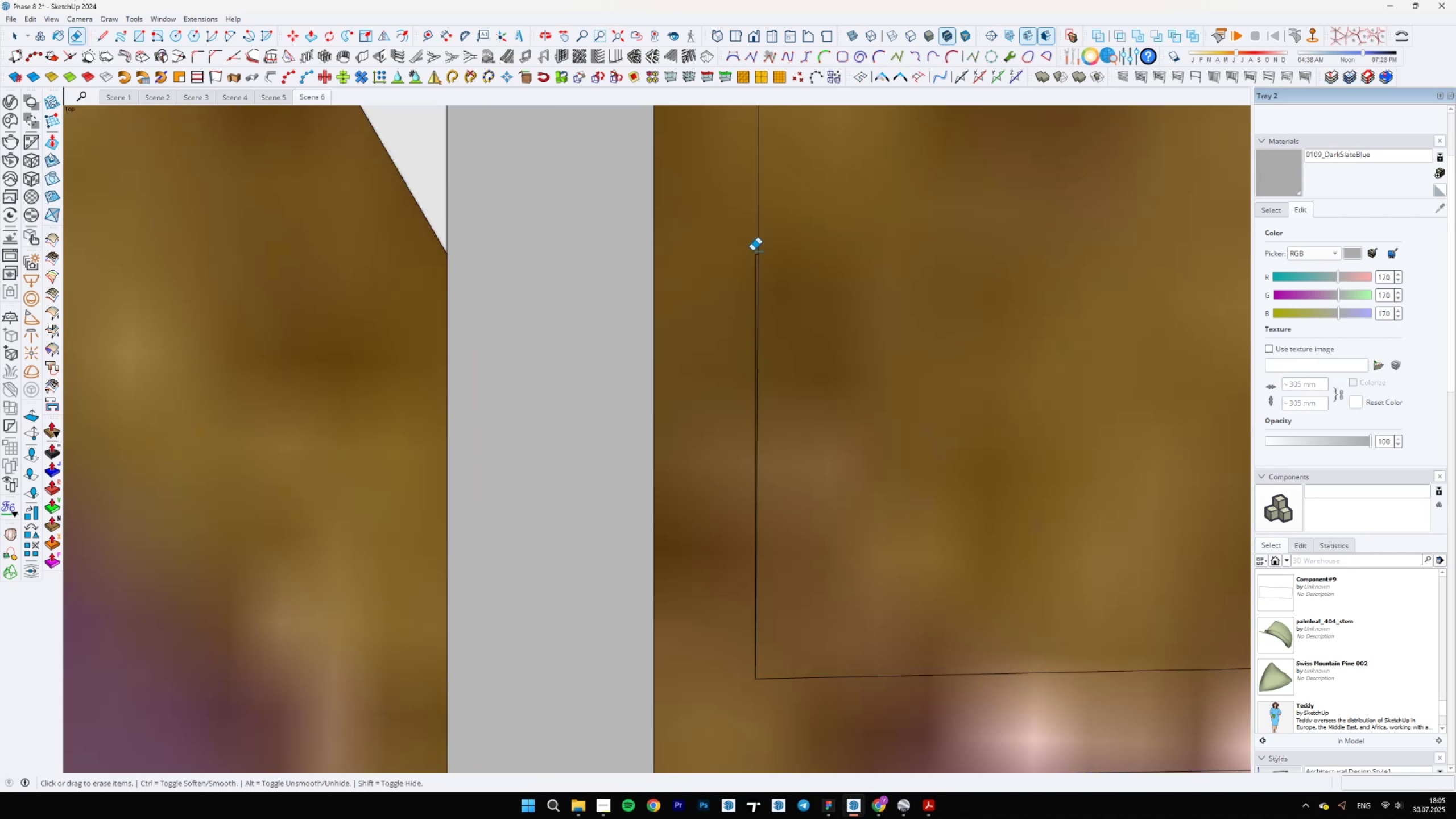 
left_click_drag(start_coordinate=[753, 255], to_coordinate=[755, 251])
 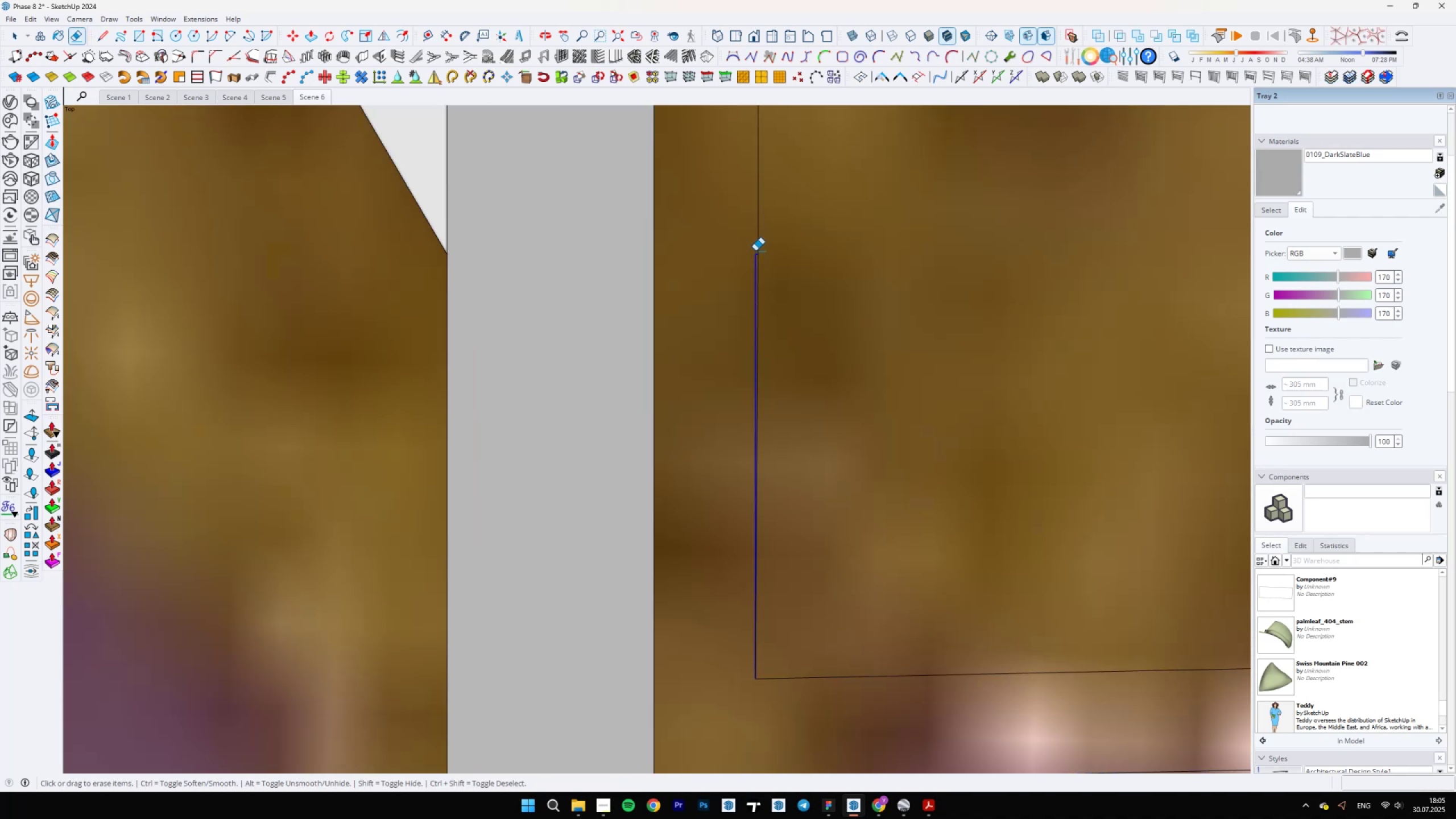 
key(Space)
 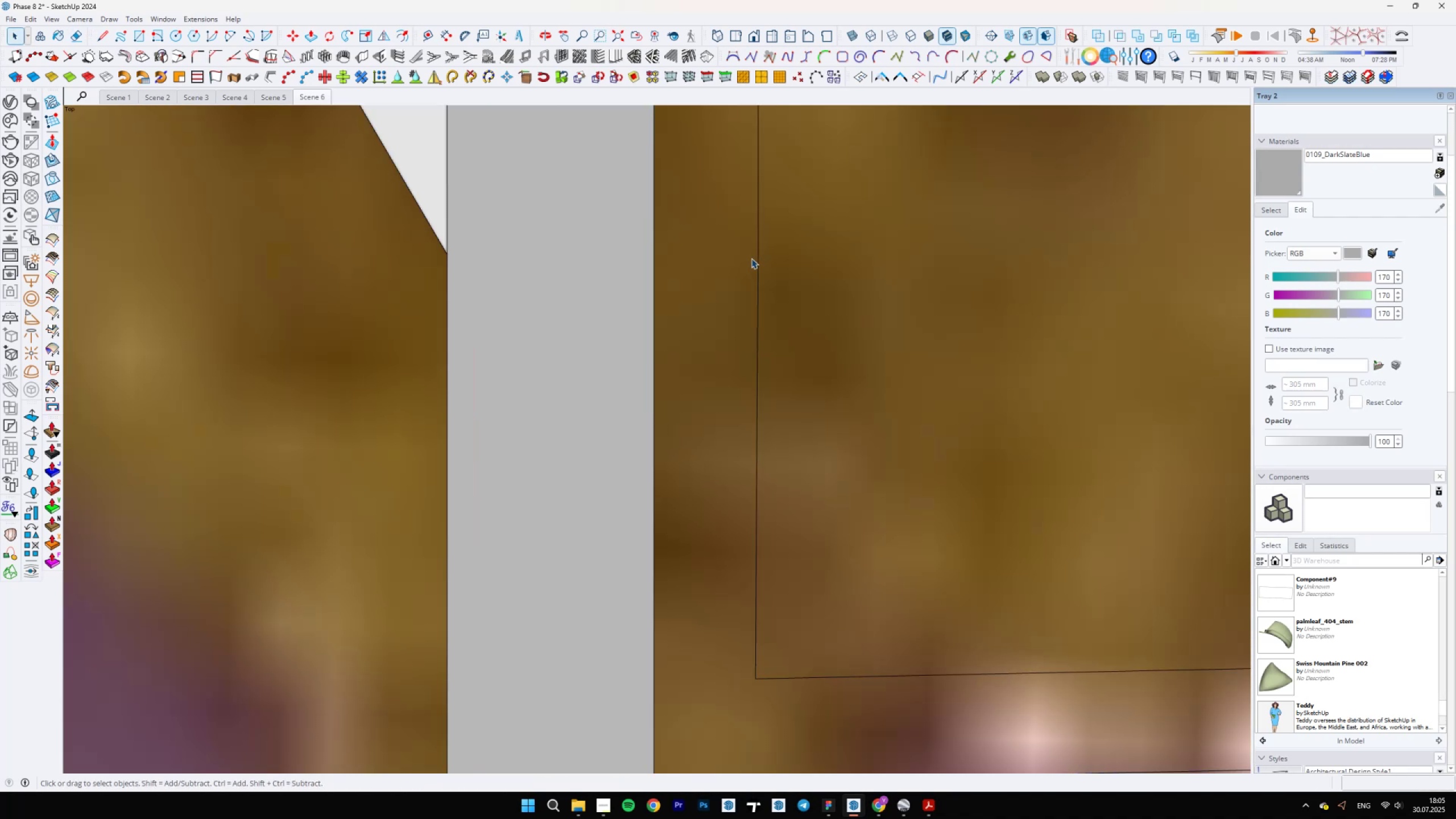 
left_click([747, 265])
 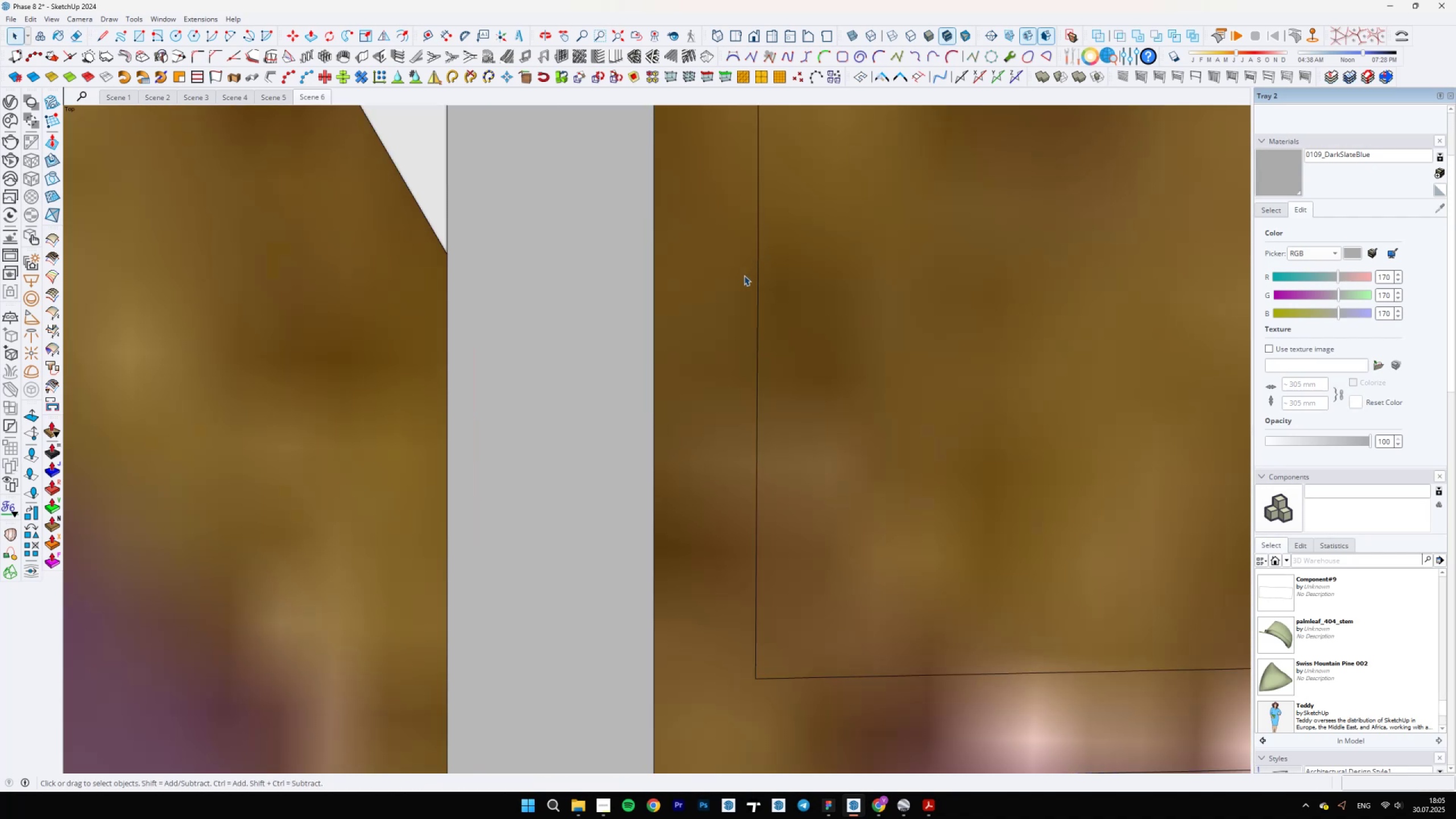 
scroll: coordinate [673, 541], scroll_direction: down, amount: 26.0
 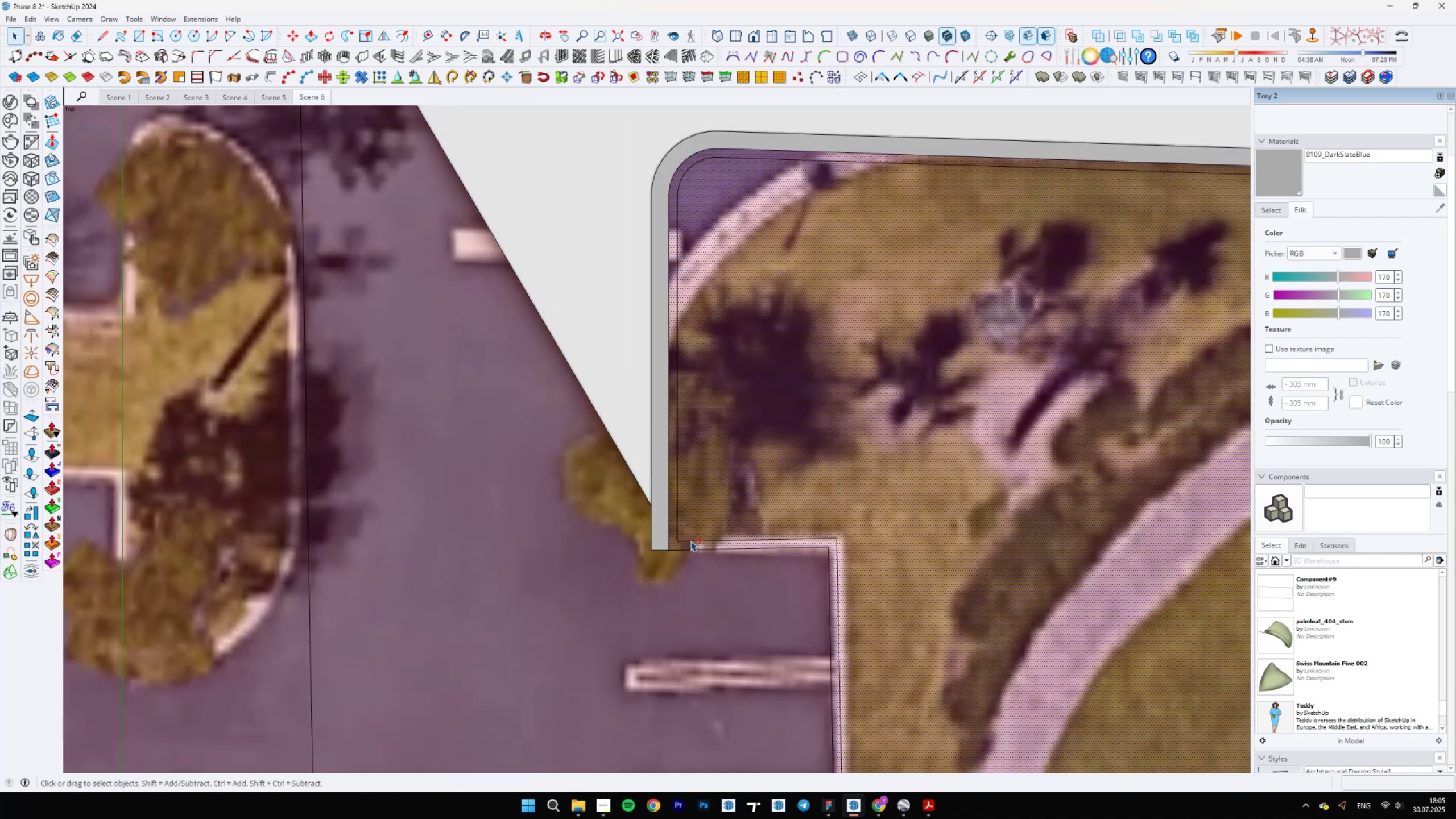 
key(Control+Z)
 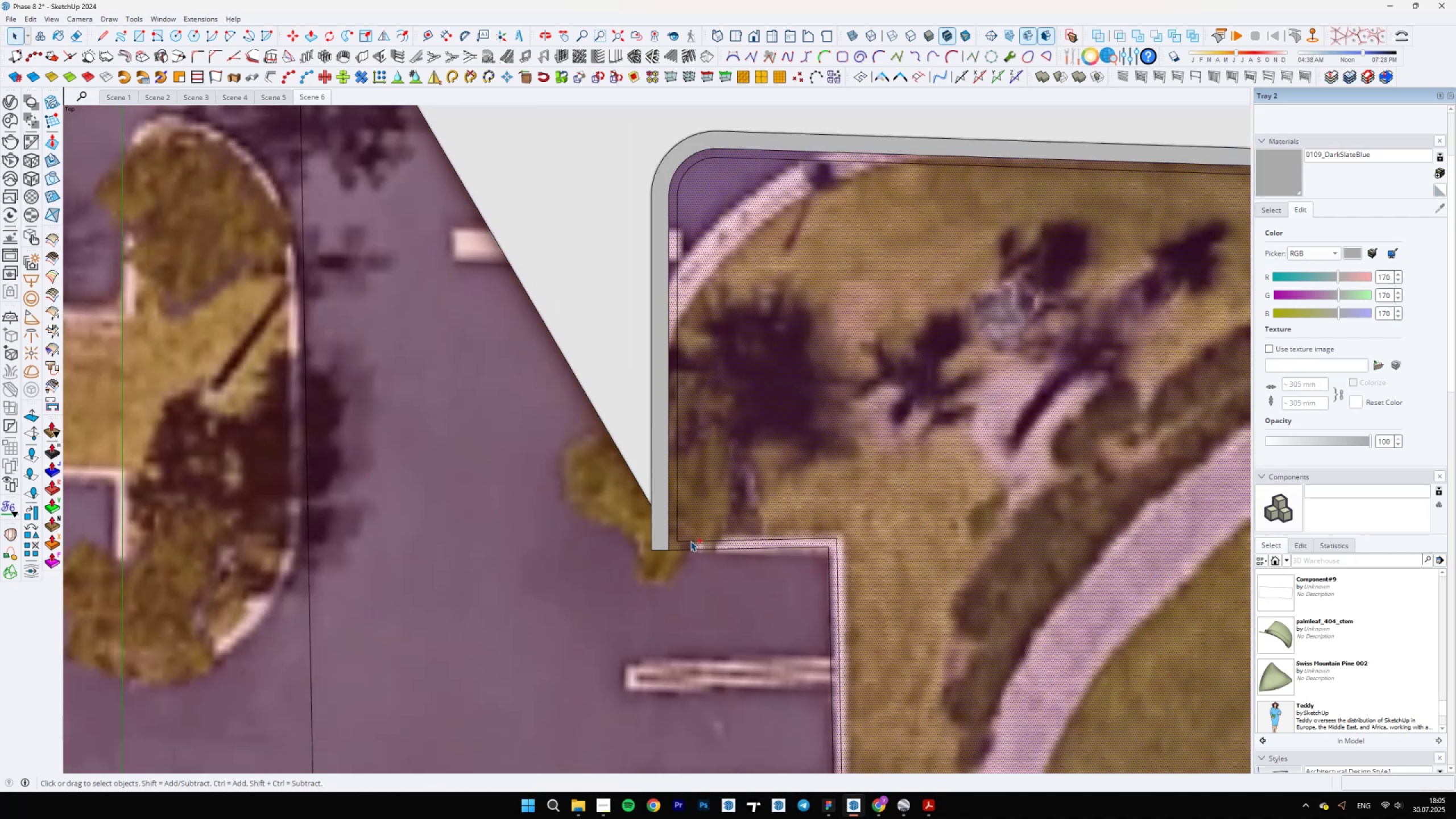 
scroll: coordinate [689, 511], scroll_direction: up, amount: 5.0
 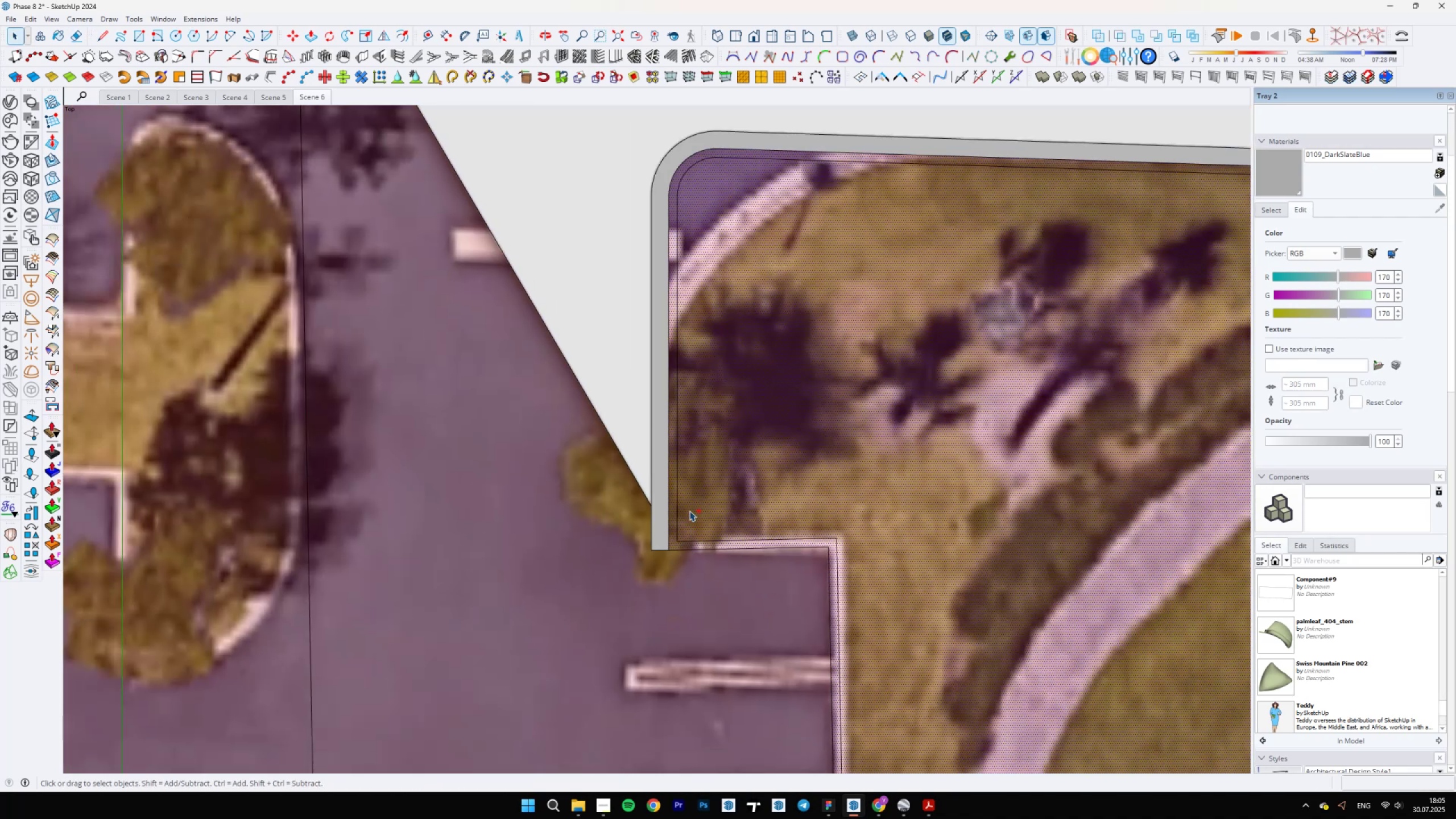 
key(Control+Z)
 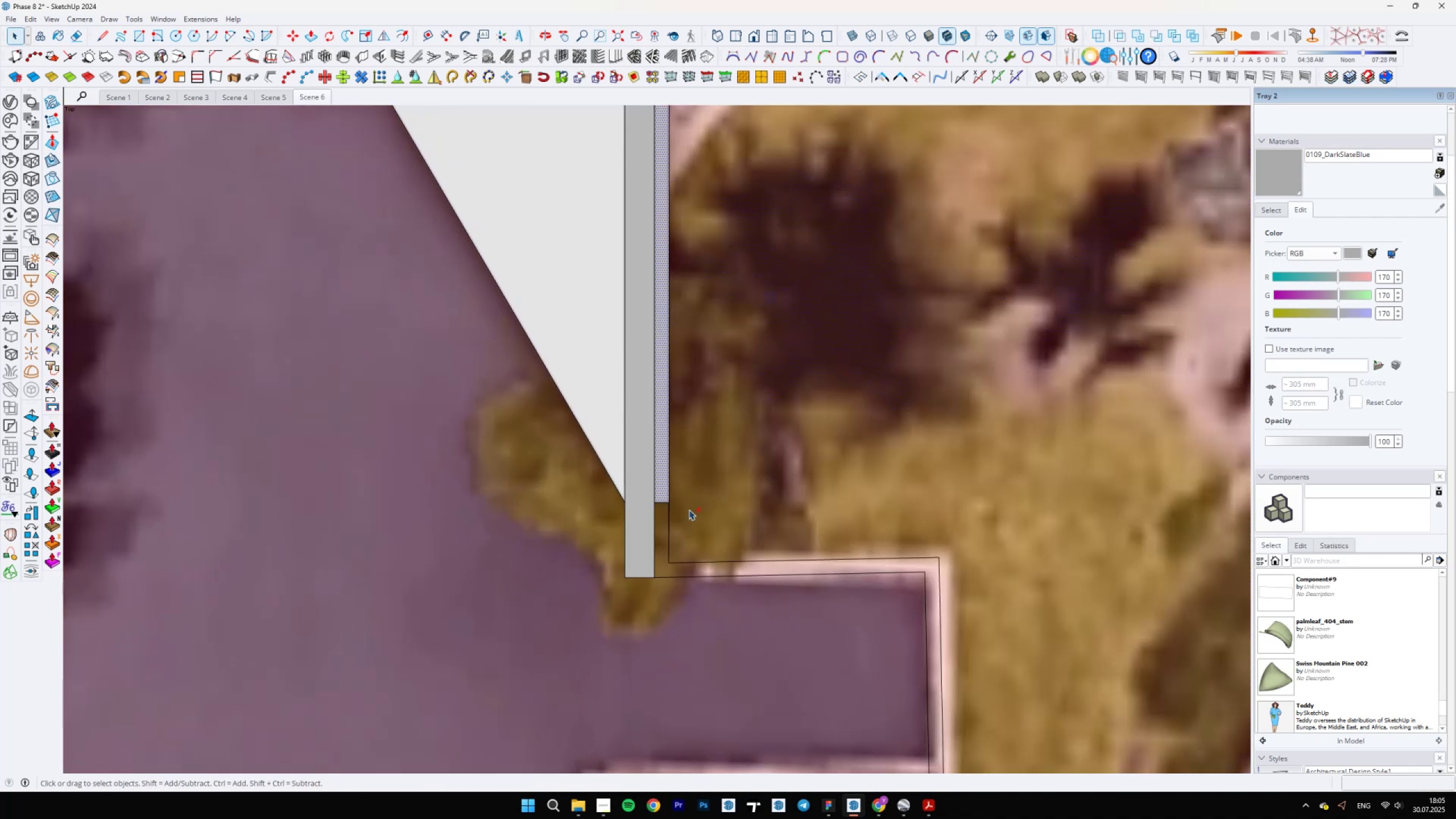 
scroll: coordinate [766, 474], scroll_direction: up, amount: 18.0
 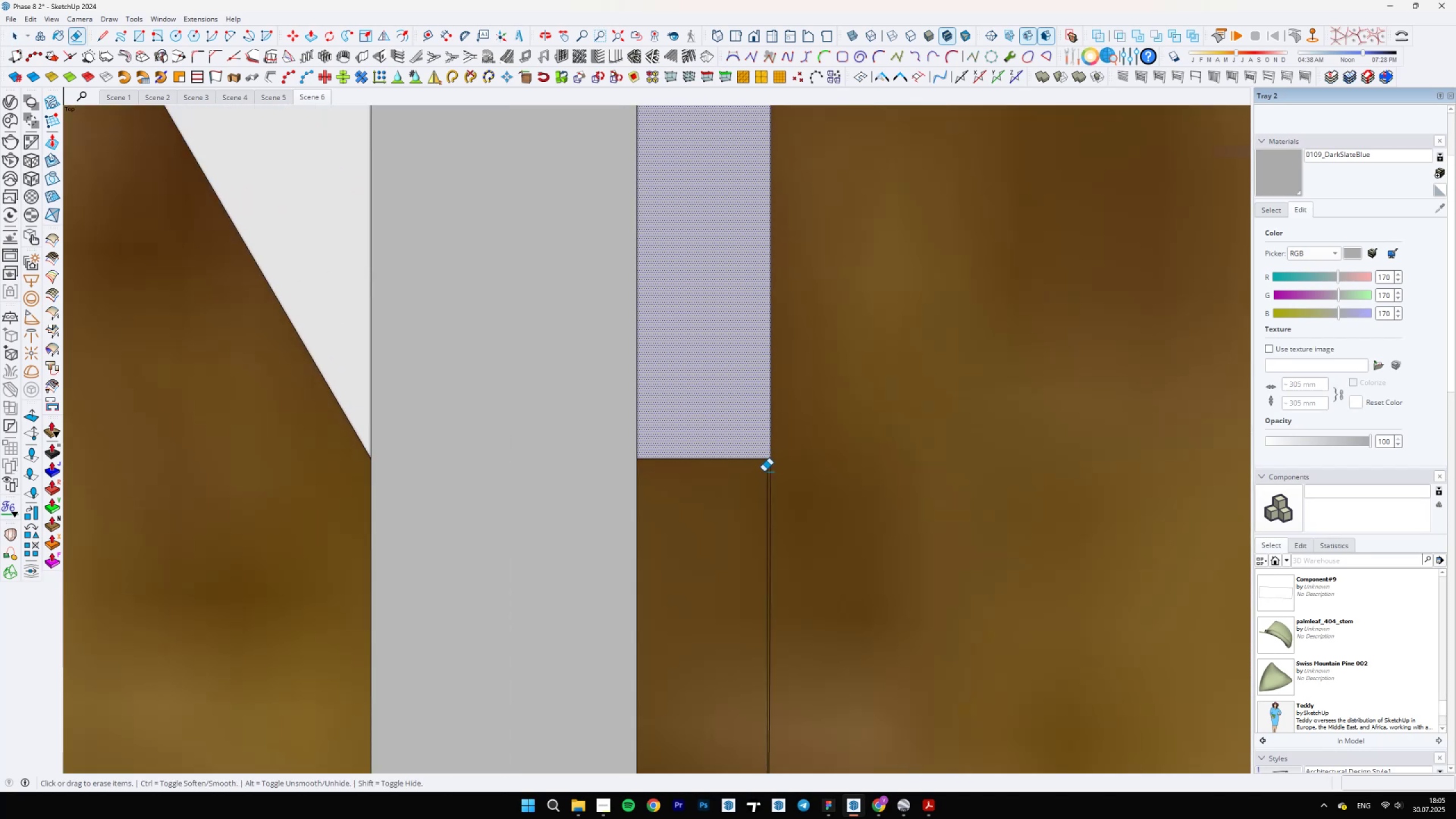 
key(E)
 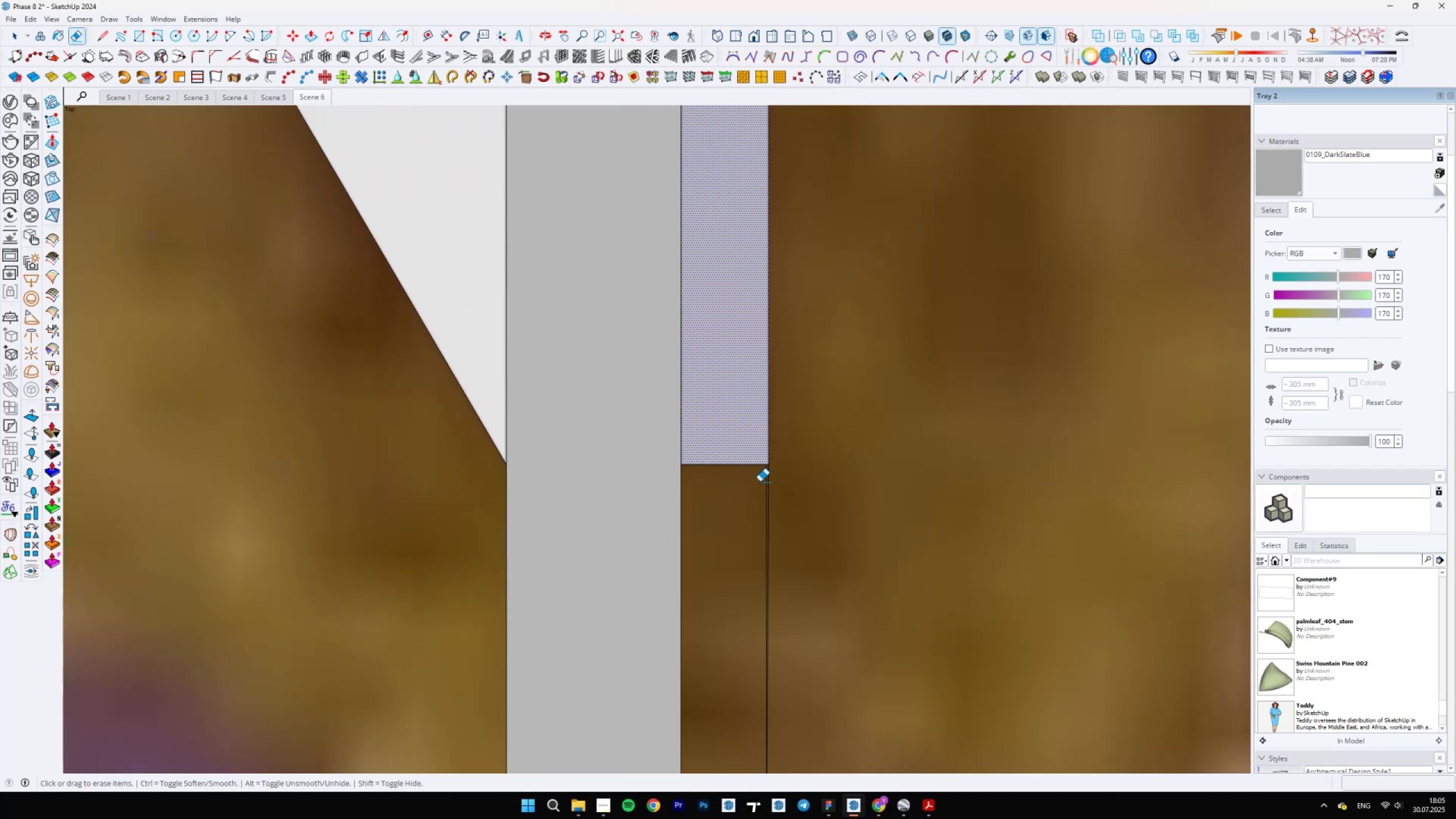 
left_click_drag(start_coordinate=[763, 473], to_coordinate=[767, 470])
 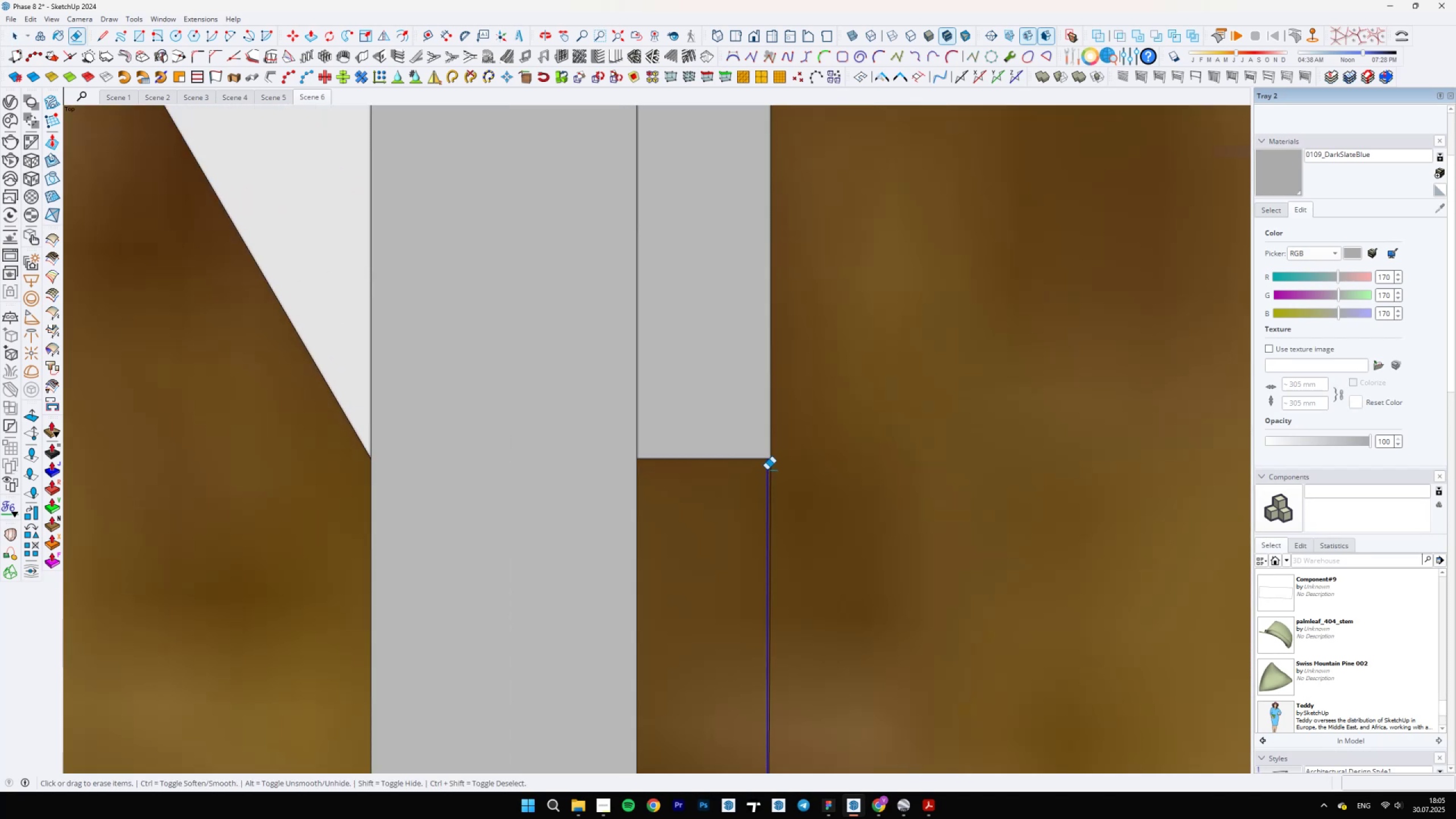 
key(Space)
 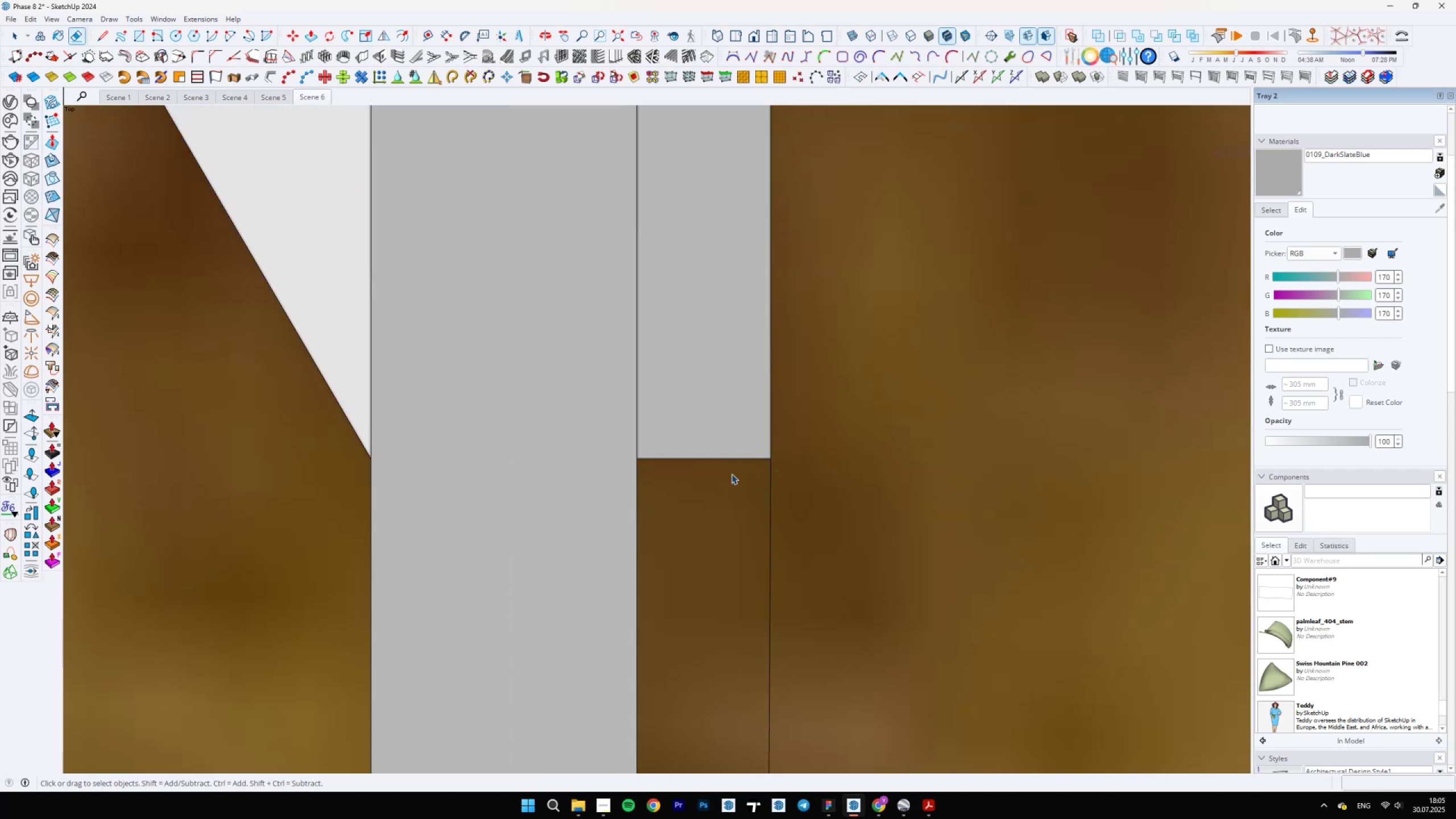 
scroll: coordinate [992, 171], scroll_direction: down, amount: 26.0
 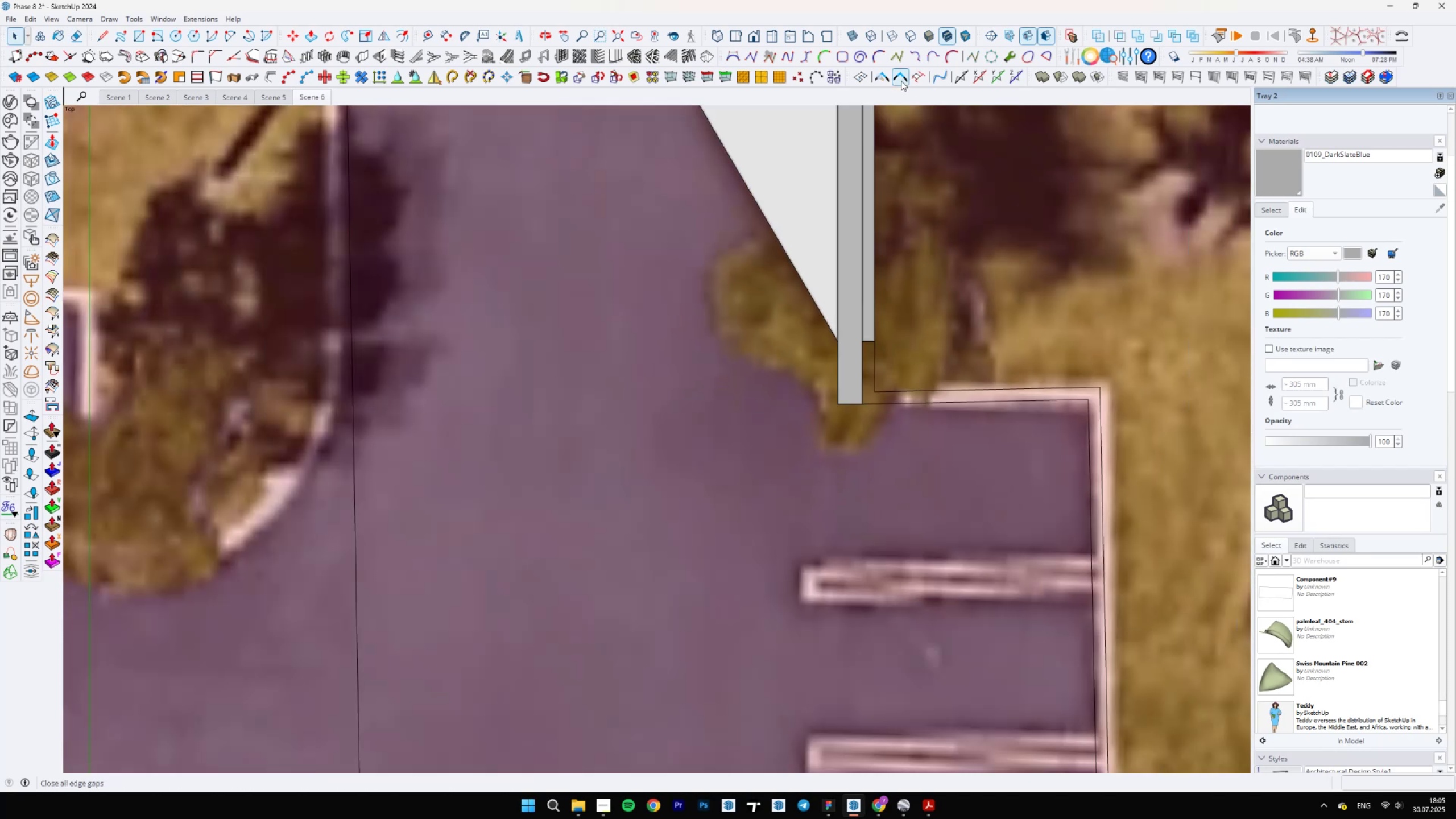 
left_click([891, 76])
 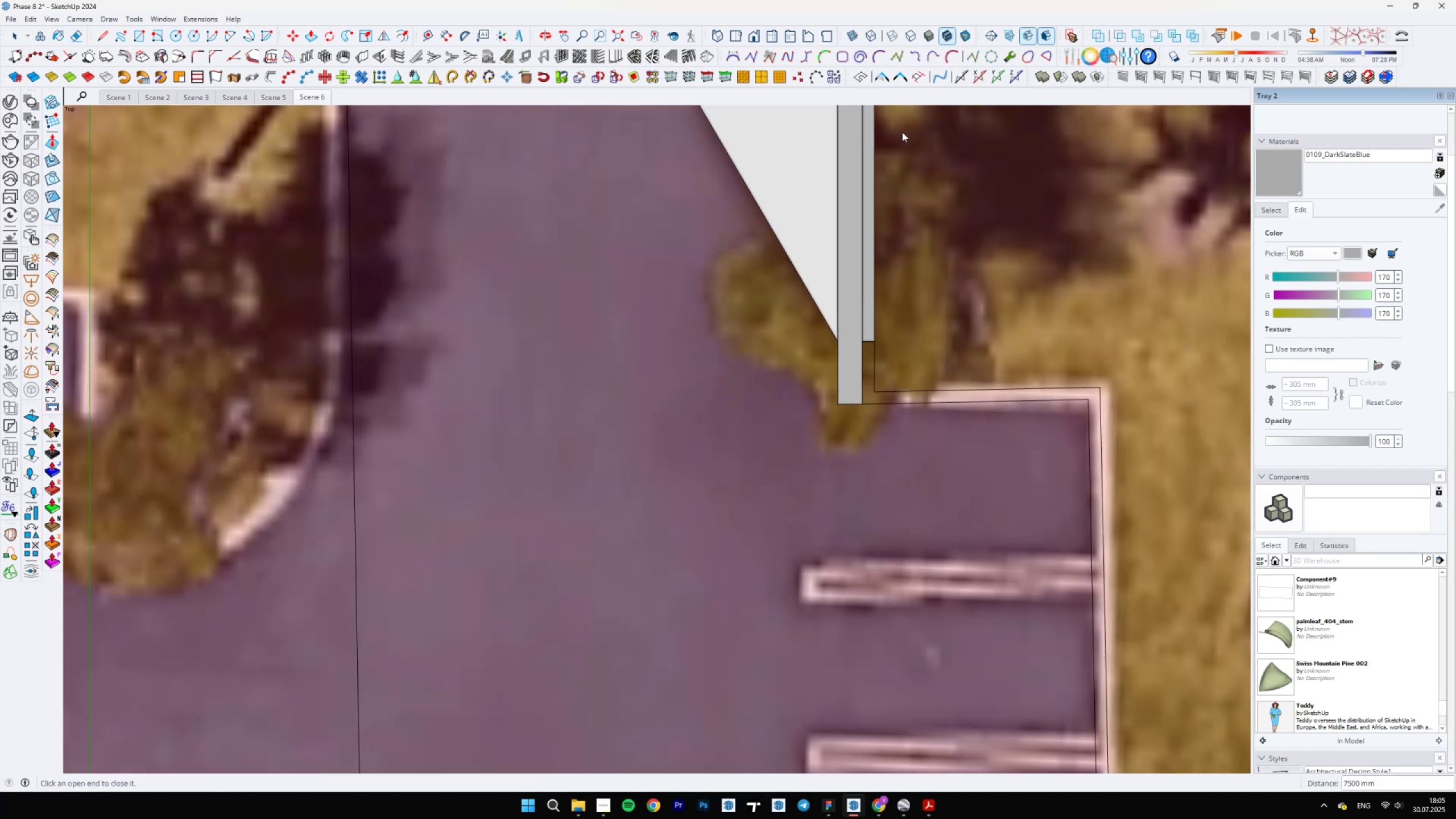 
scroll: coordinate [504, 569], scroll_direction: down, amount: 19.0
 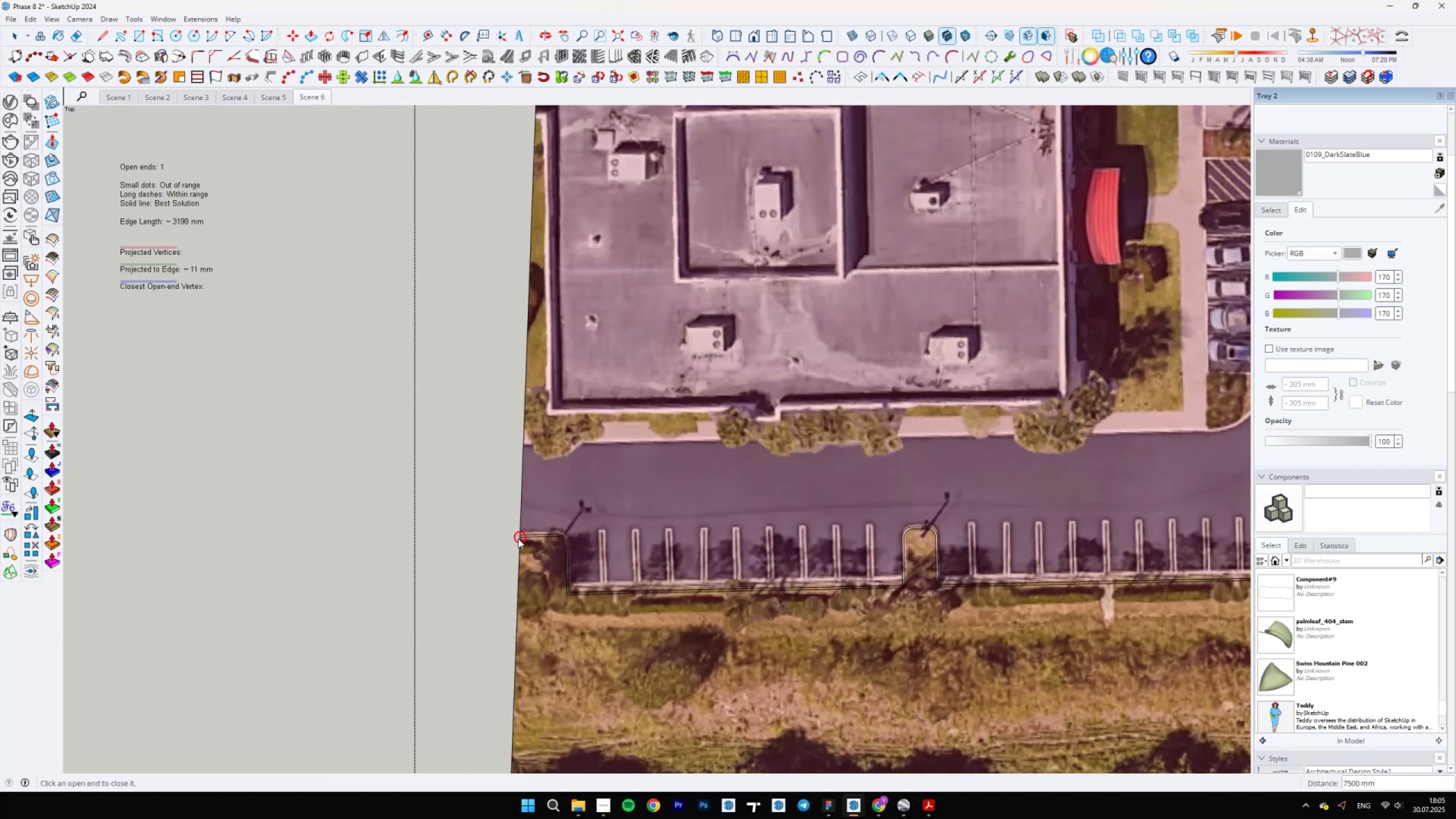 
left_click([518, 538])
 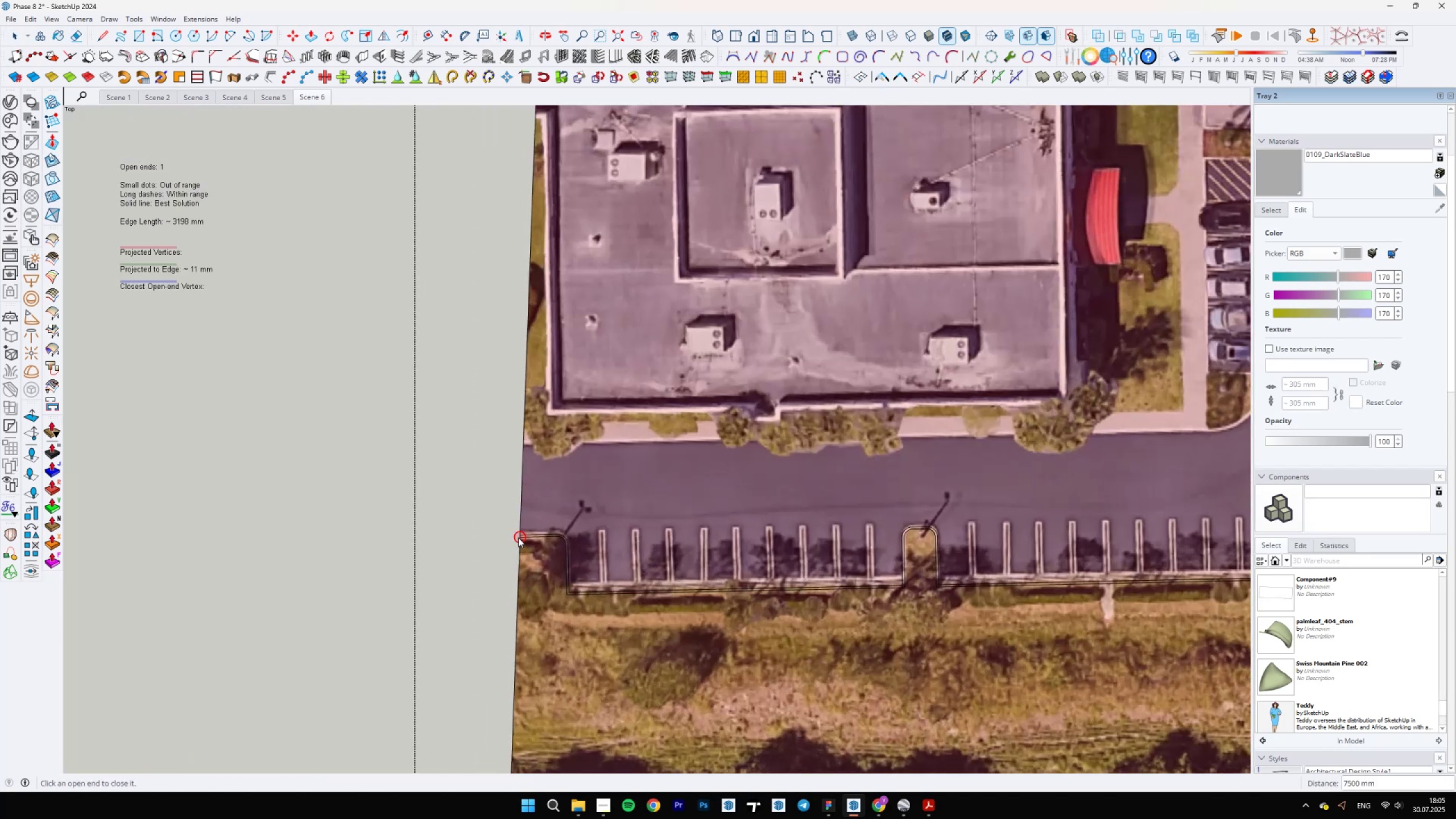 
scroll: coordinate [1046, 456], scroll_direction: down, amount: 13.0
 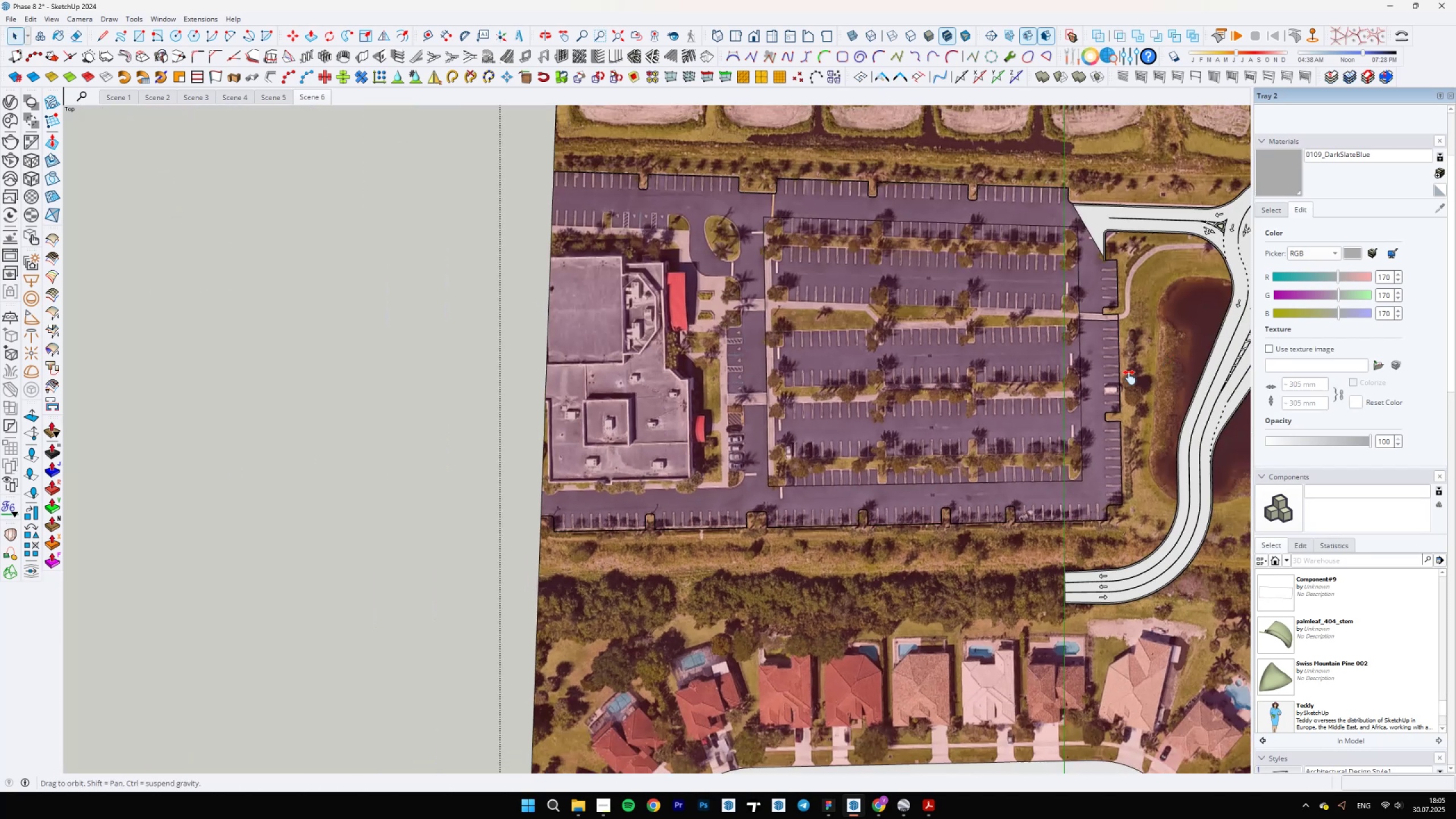 
key(Space)
 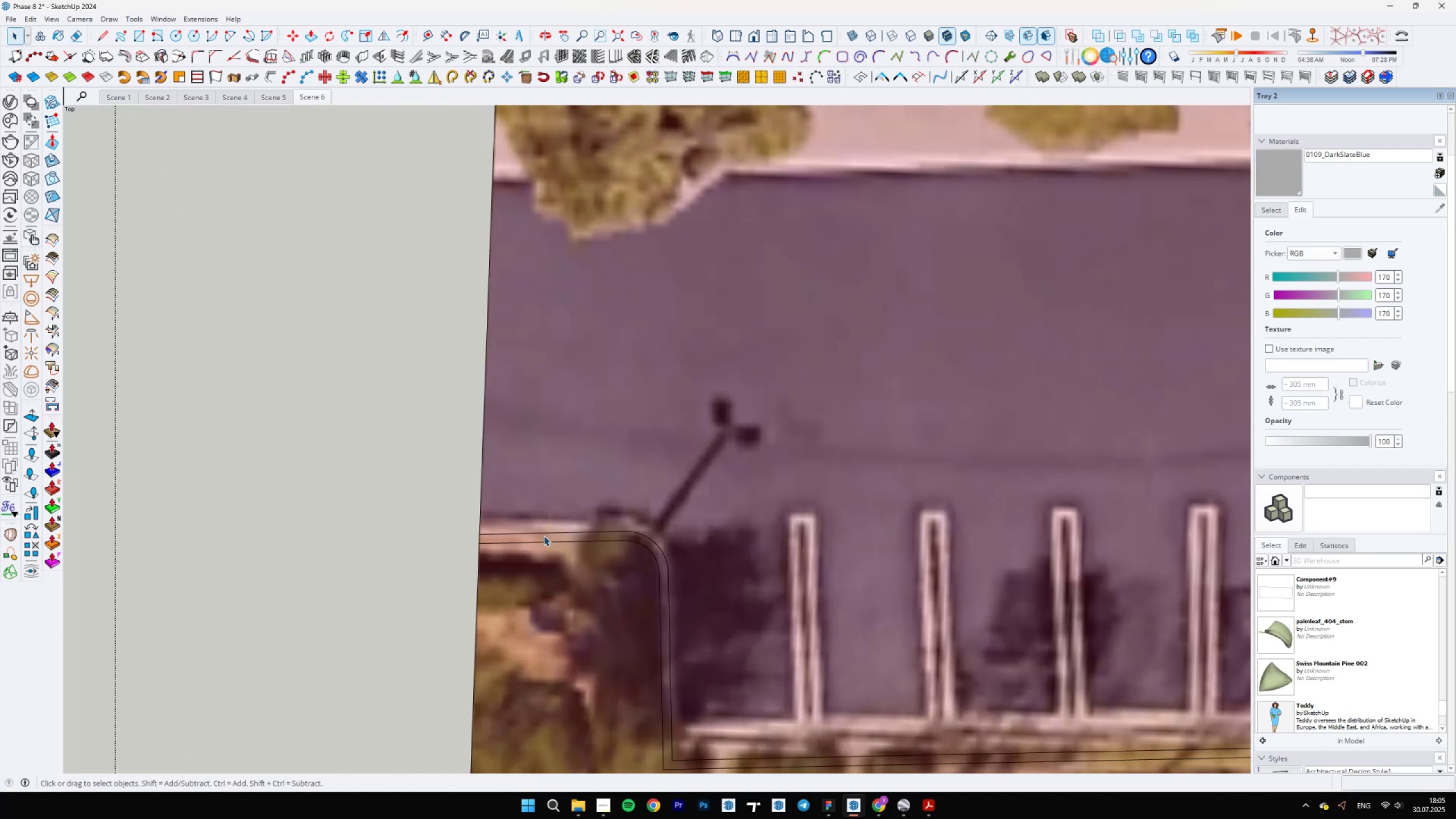 
left_click([544, 536])
 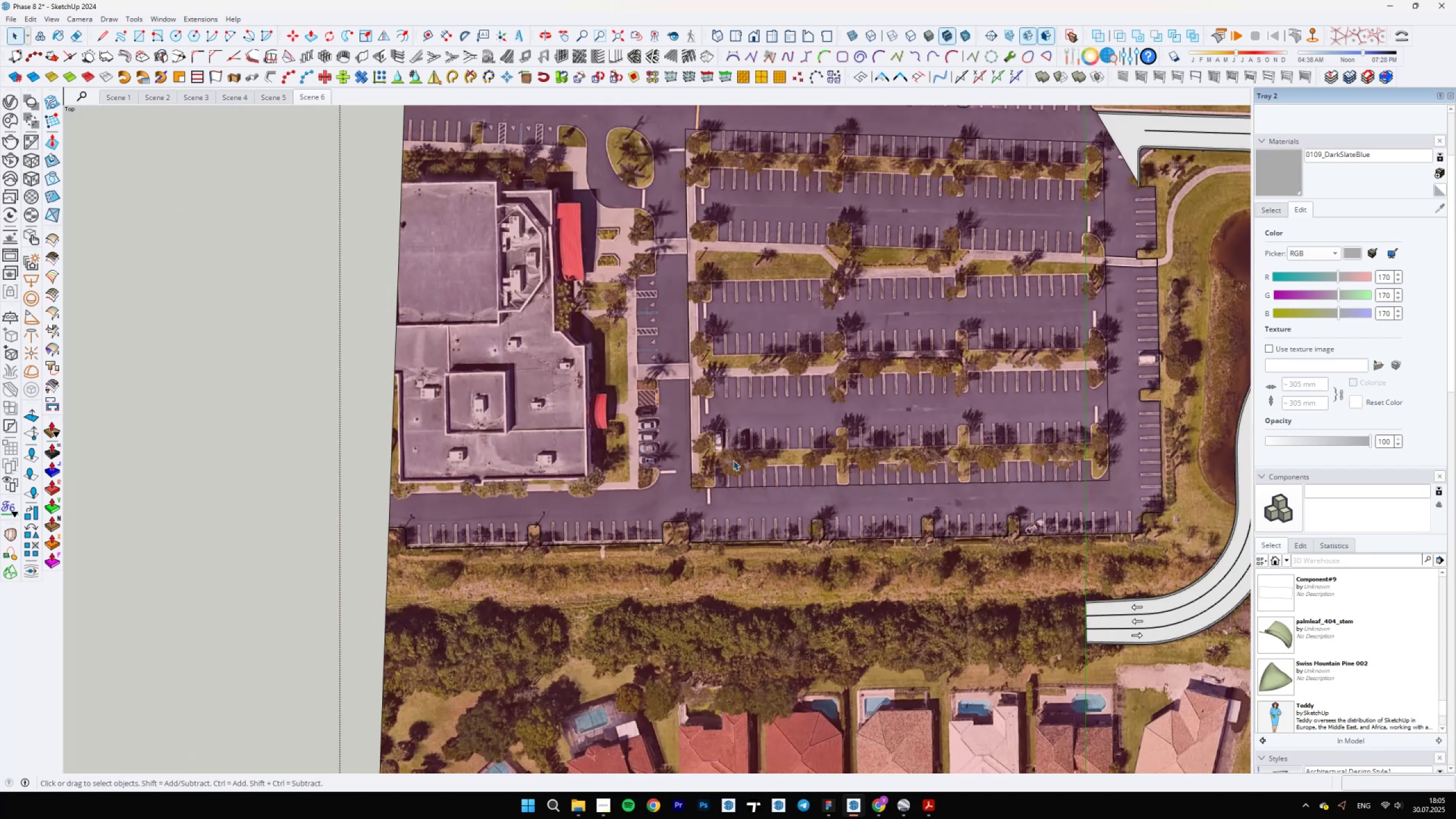 
hold_key(key=ShiftLeft, duration=0.4)
scroll: coordinate [942, 523], scroll_direction: up, amount: 25.0
 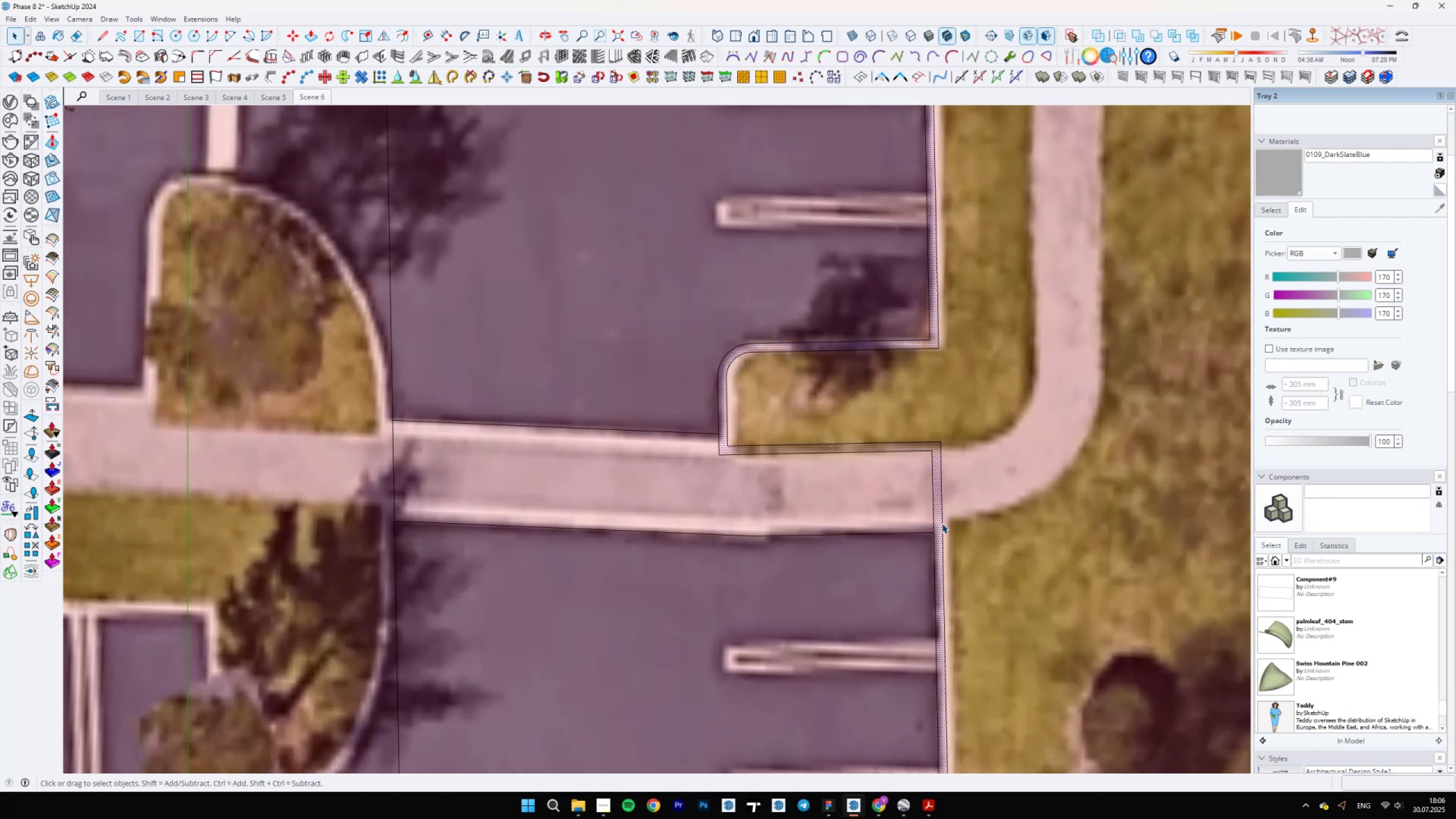 
scroll: coordinate [913, 339], scroll_direction: down, amount: 1.0
 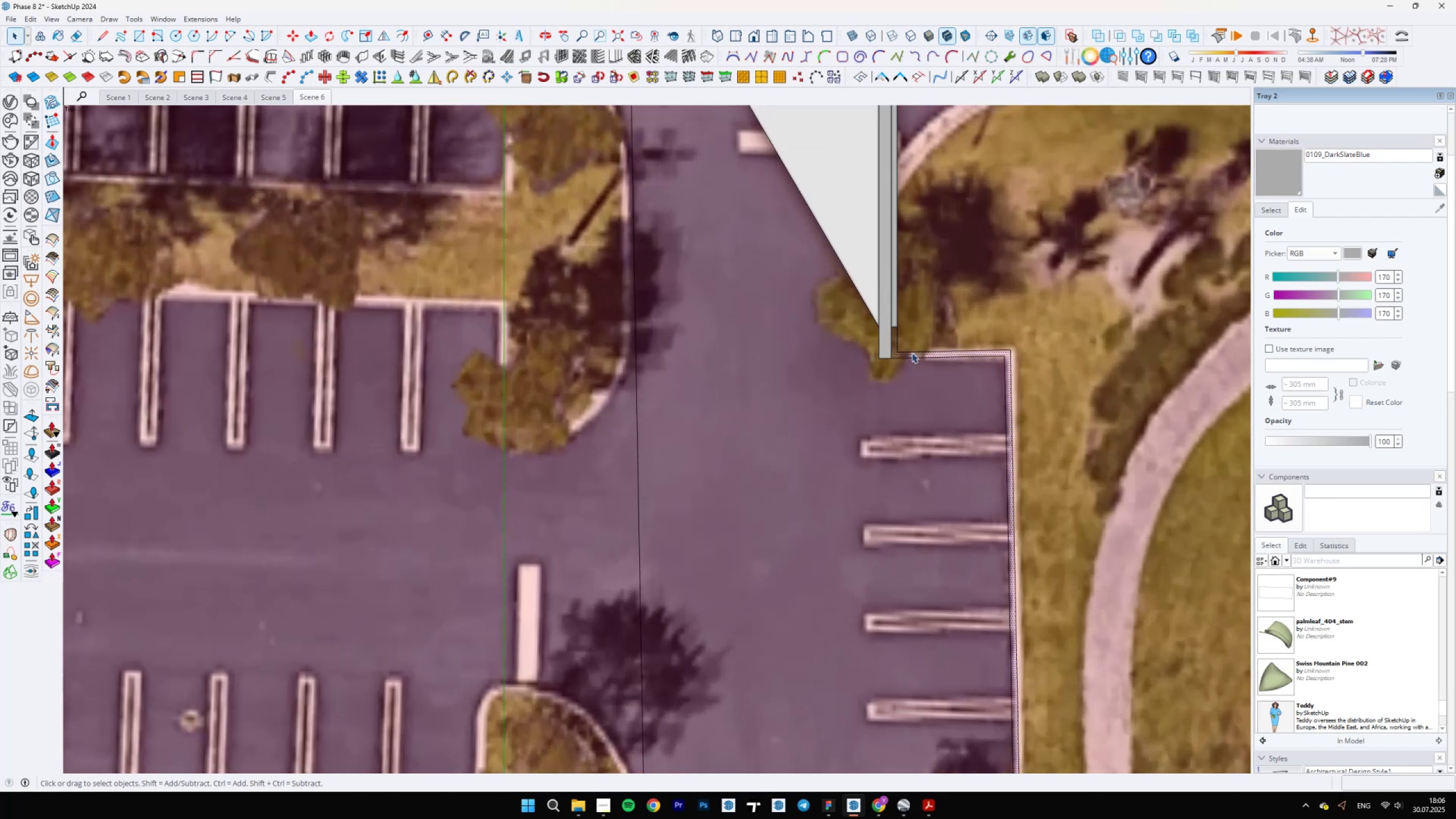 
key(E)
 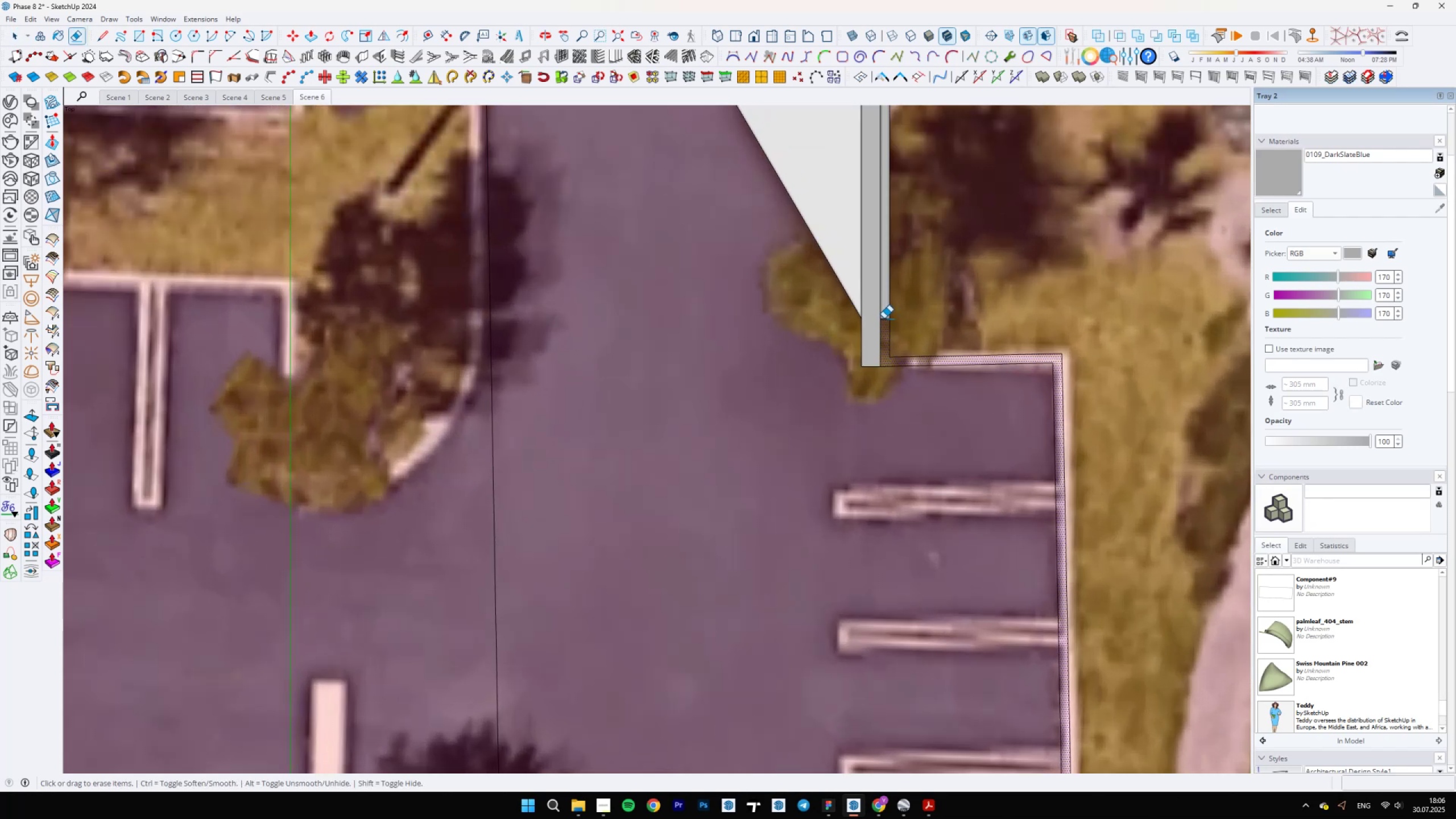 
key(Space)
 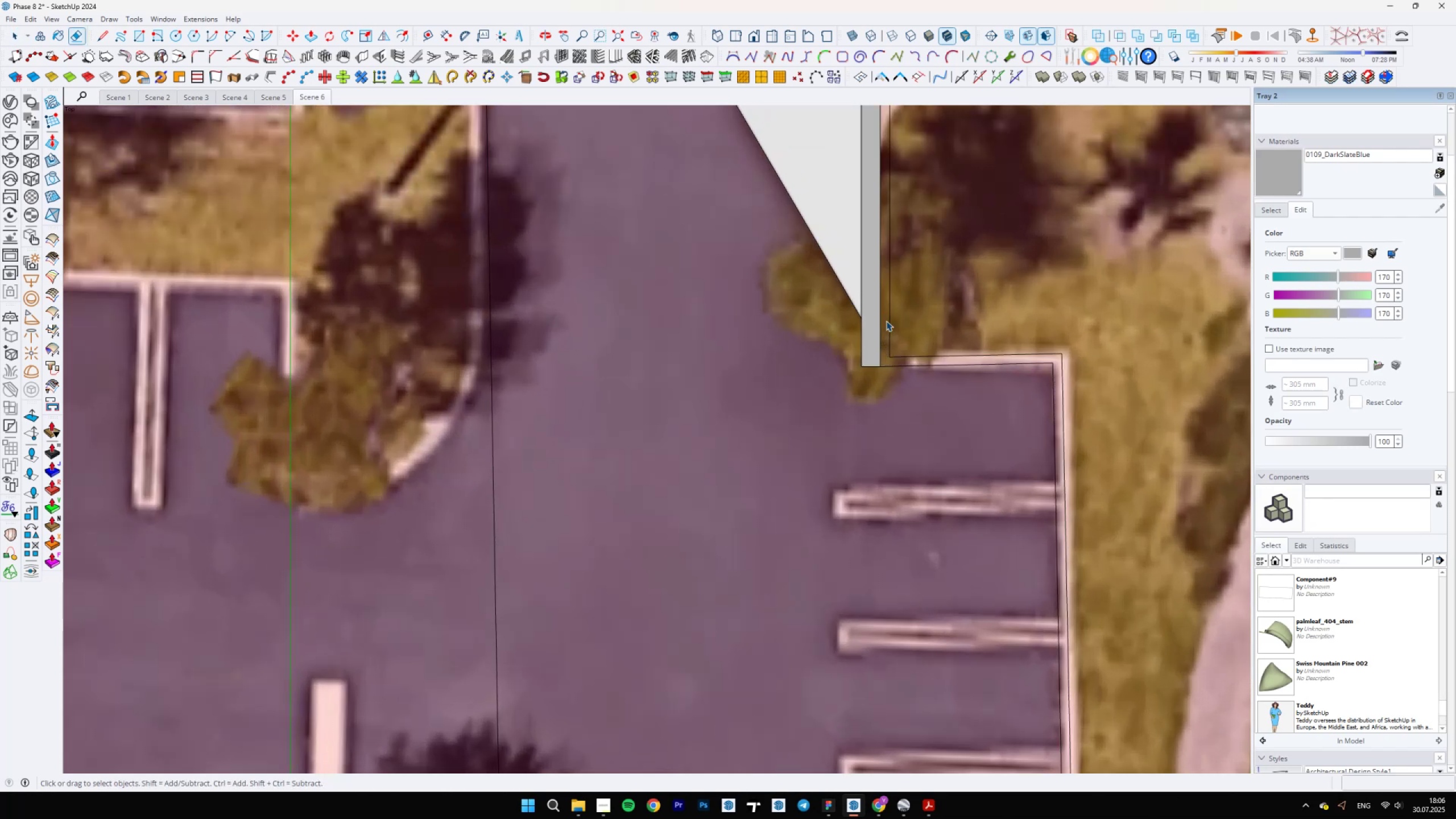 
scroll: coordinate [912, 363], scroll_direction: down, amount: 1.0
 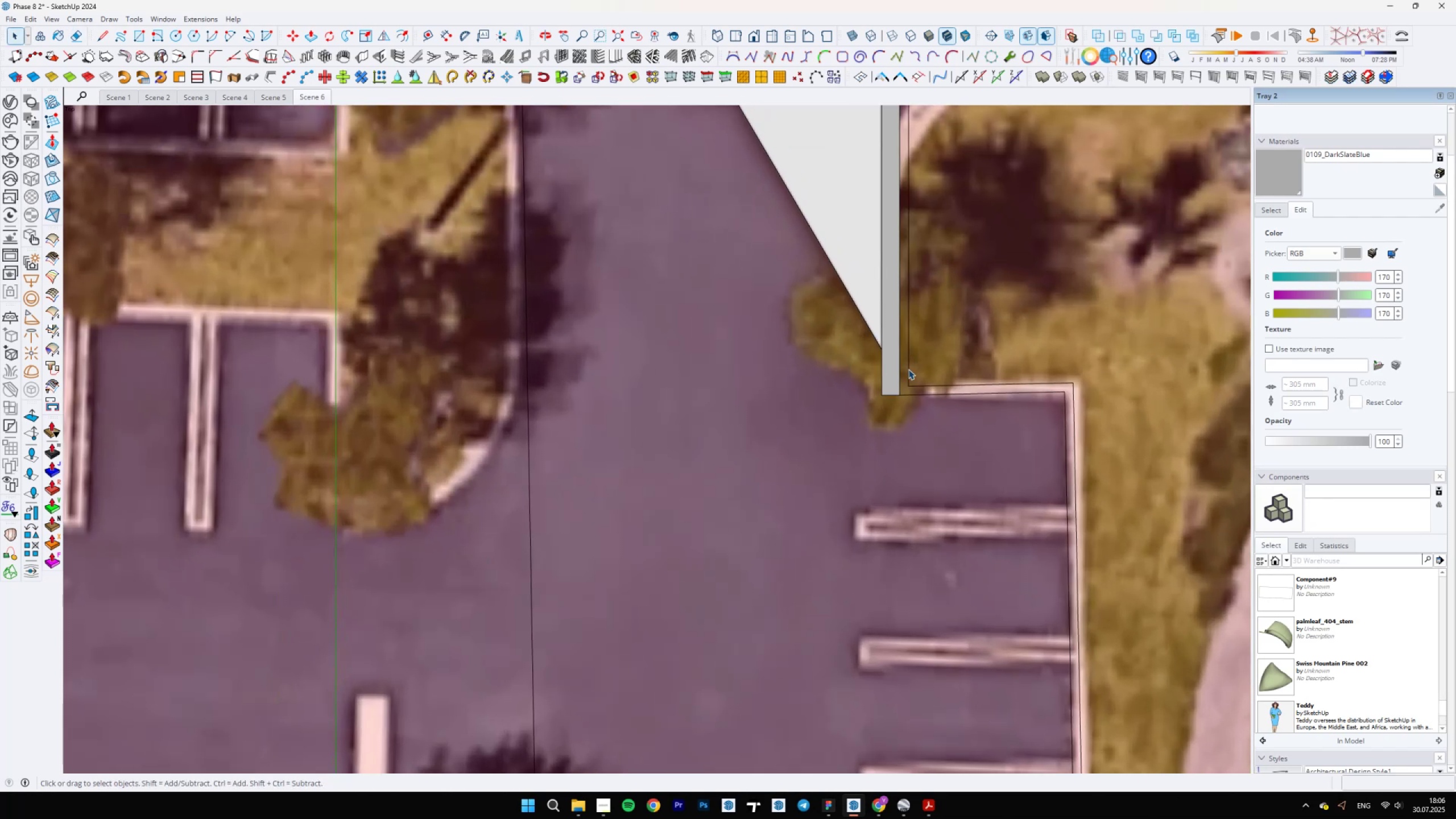 
key(B)
 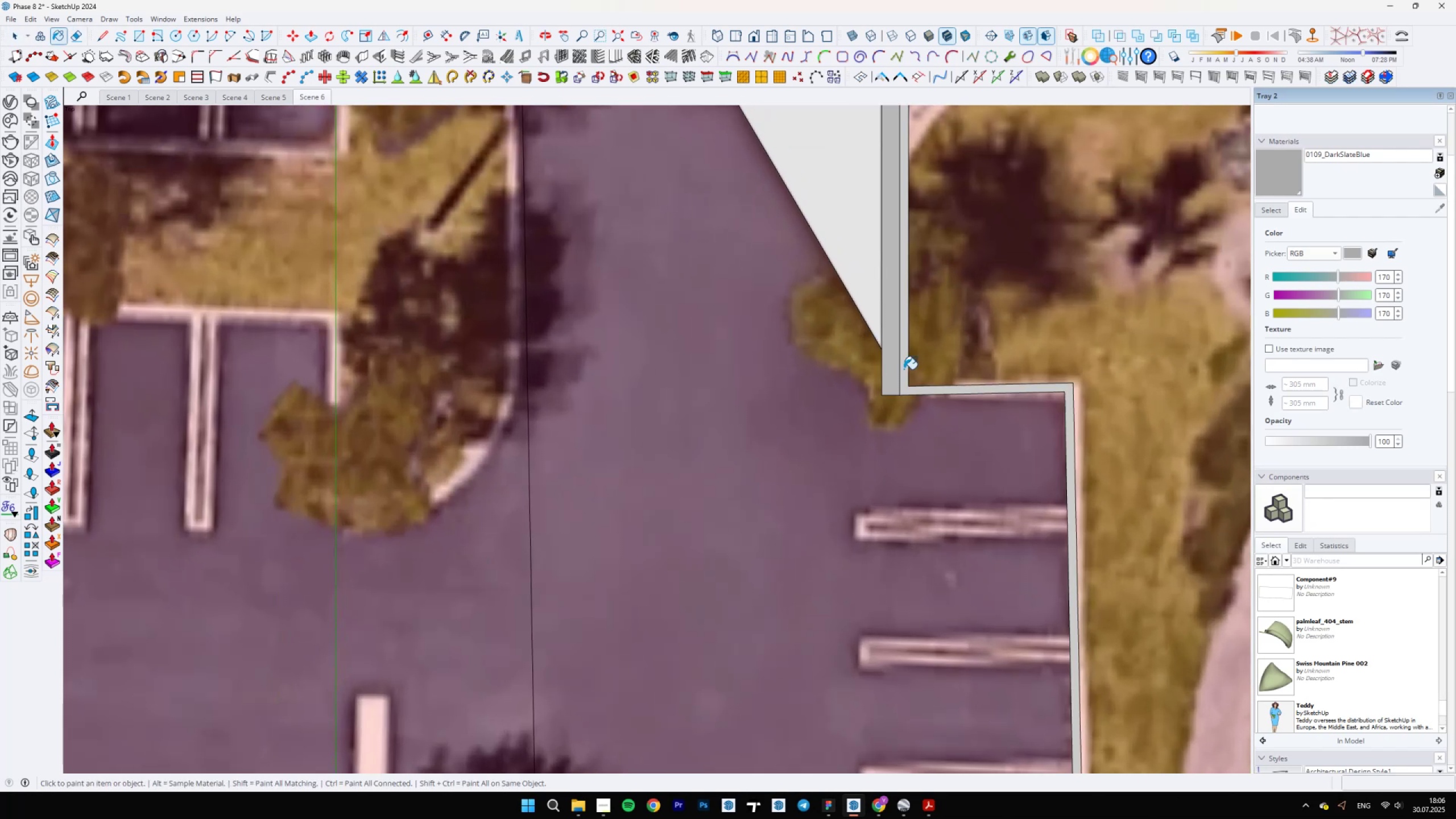 
scroll: coordinate [907, 343], scroll_direction: down, amount: 1.0
 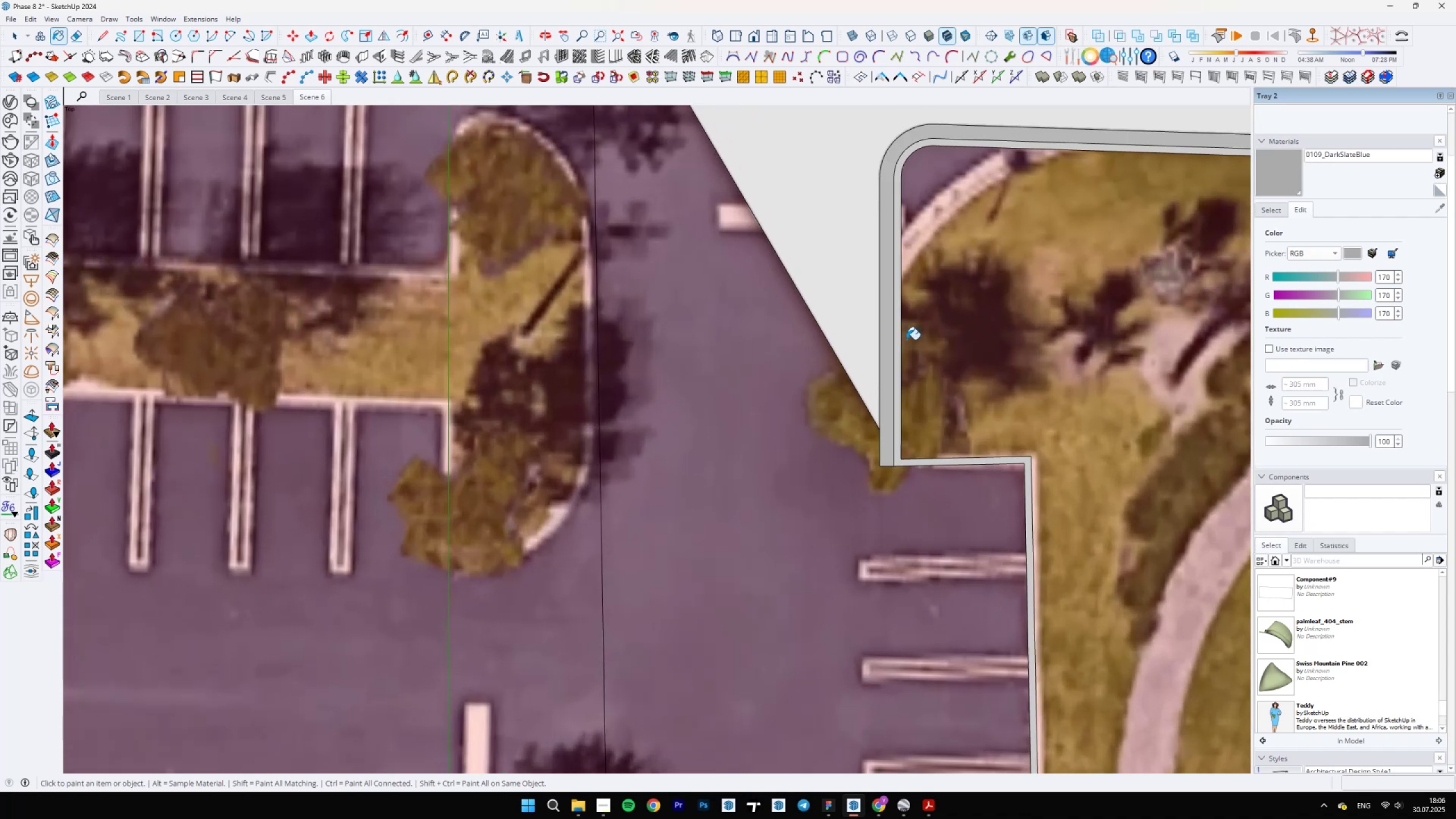 
hold_key(key=AltLeft, duration=0.52)
left_click([883, 377])
 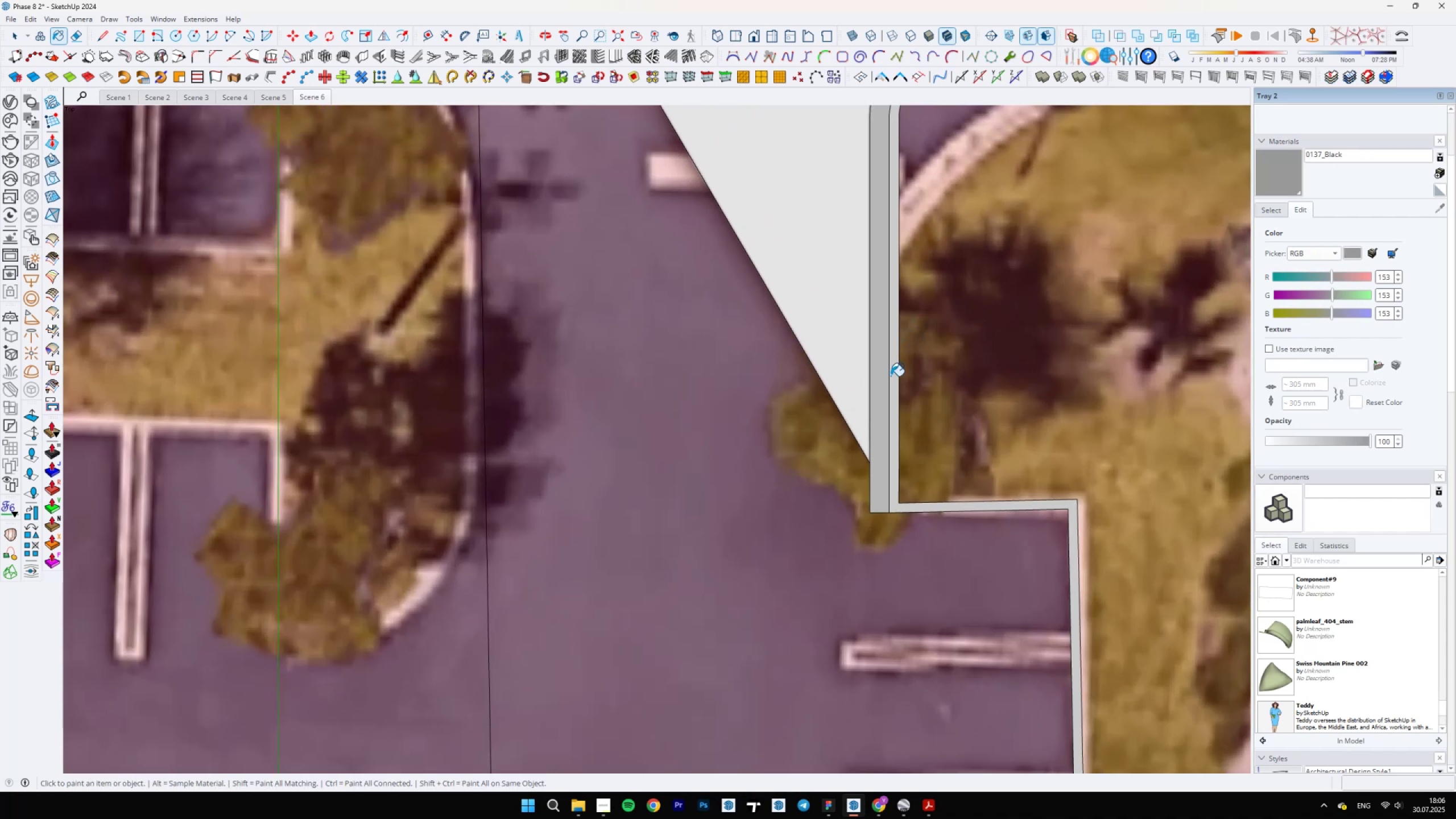 
double_click([891, 376])
 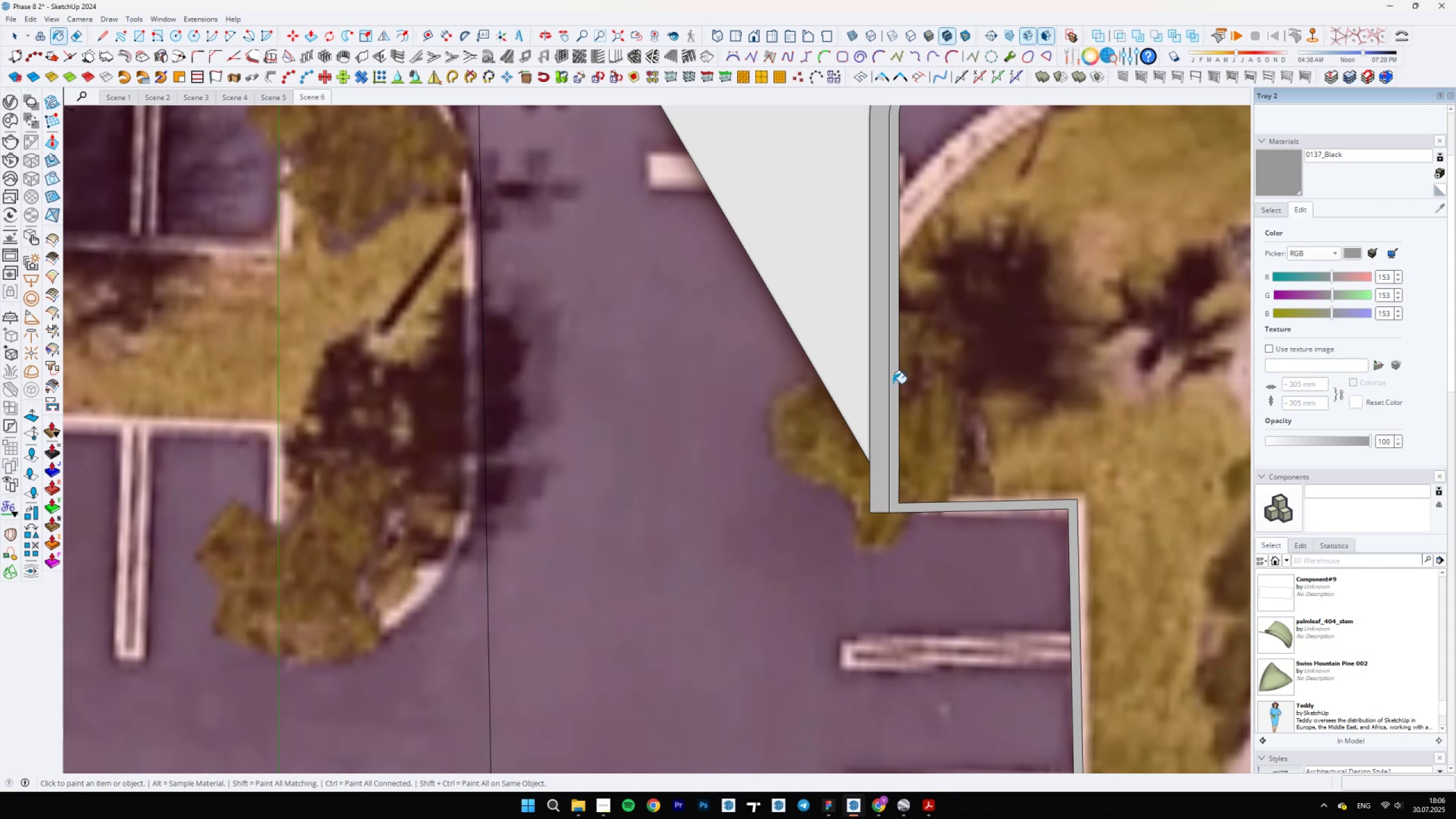 
wait(14.12)
 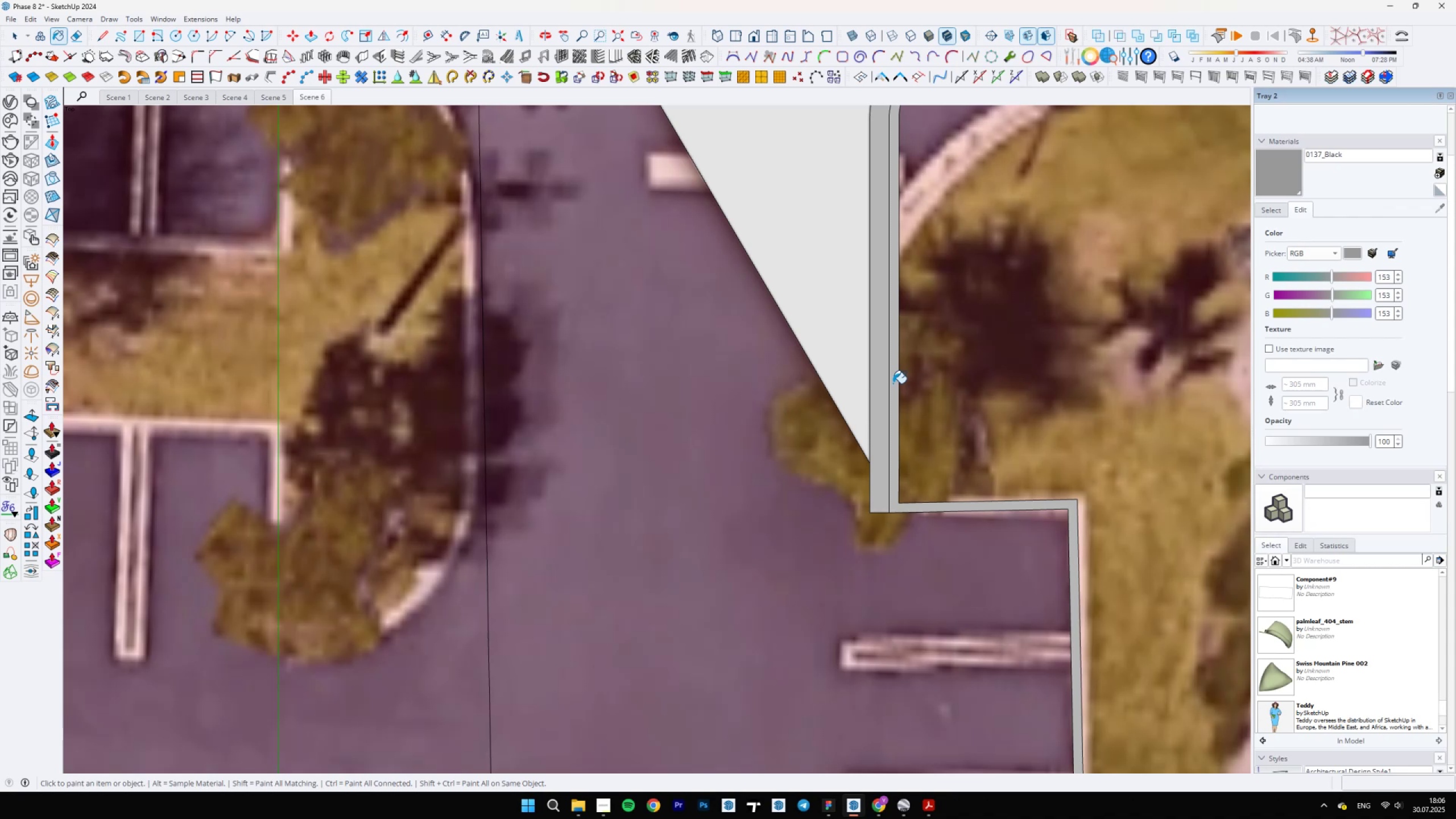 
scroll: coordinate [777, 406], scroll_direction: down, amount: 25.0
 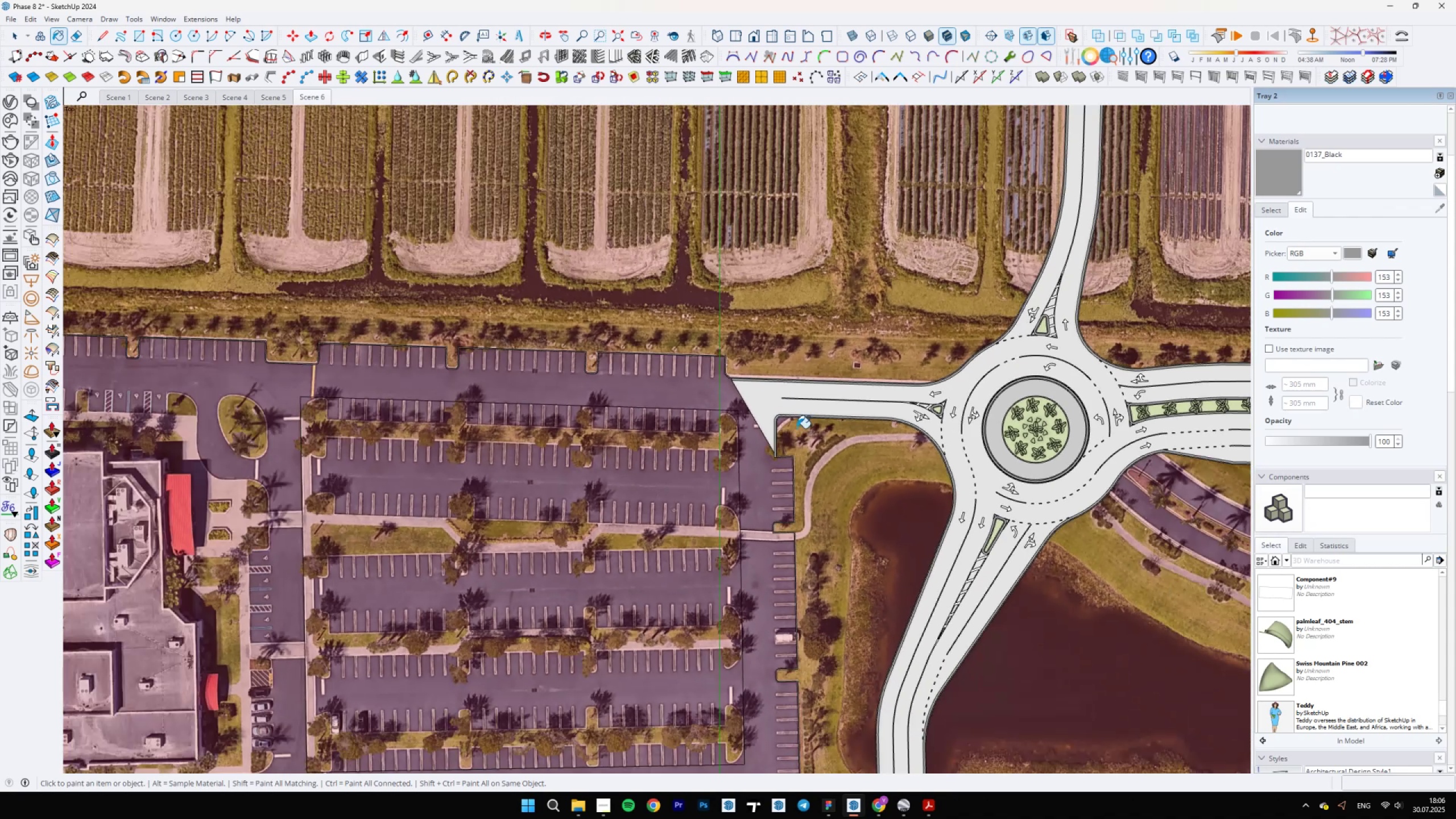 
scroll: coordinate [760, 514], scroll_direction: up, amount: 6.0
 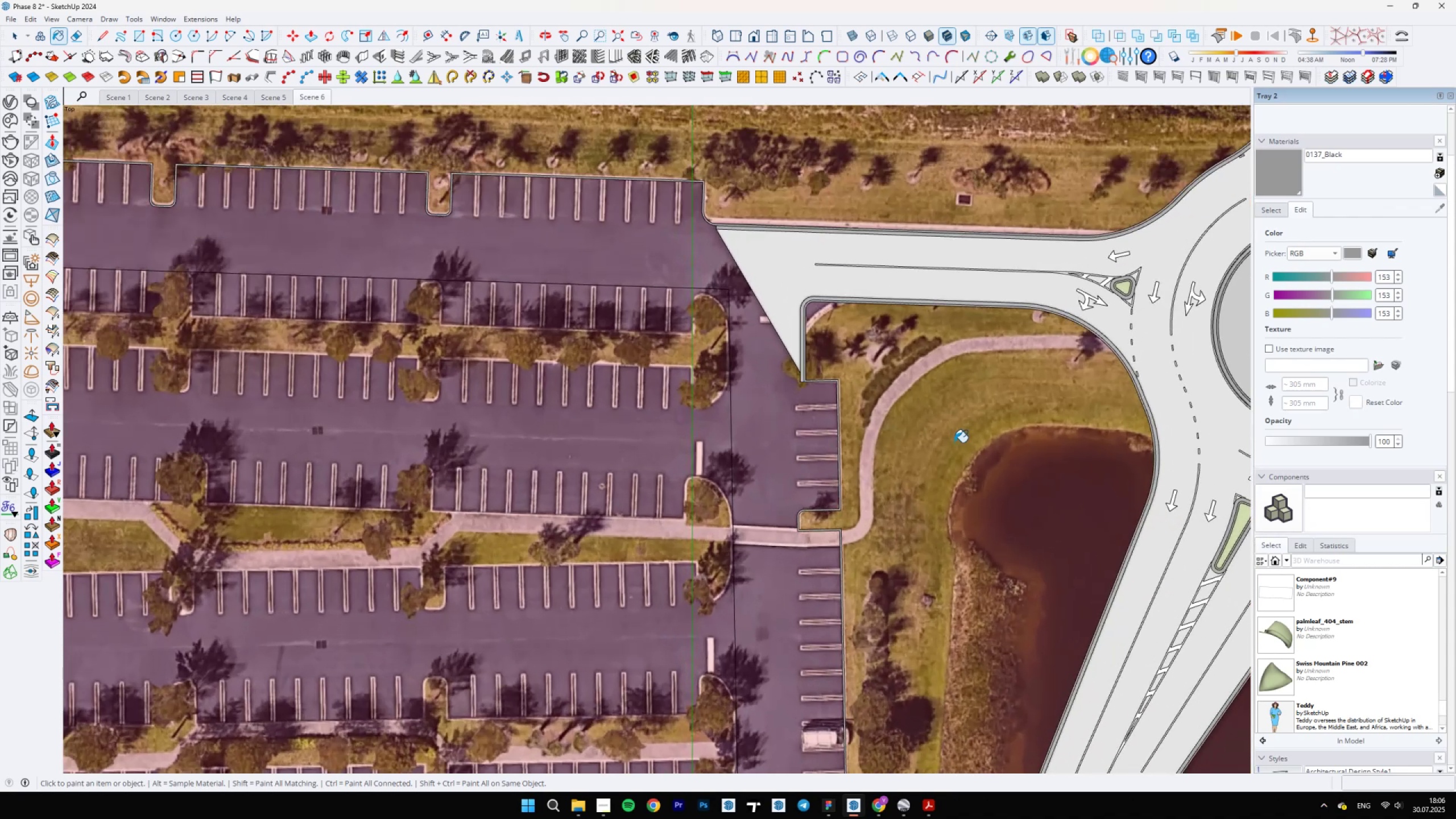 
scroll: coordinate [941, 416], scroll_direction: down, amount: 10.0
 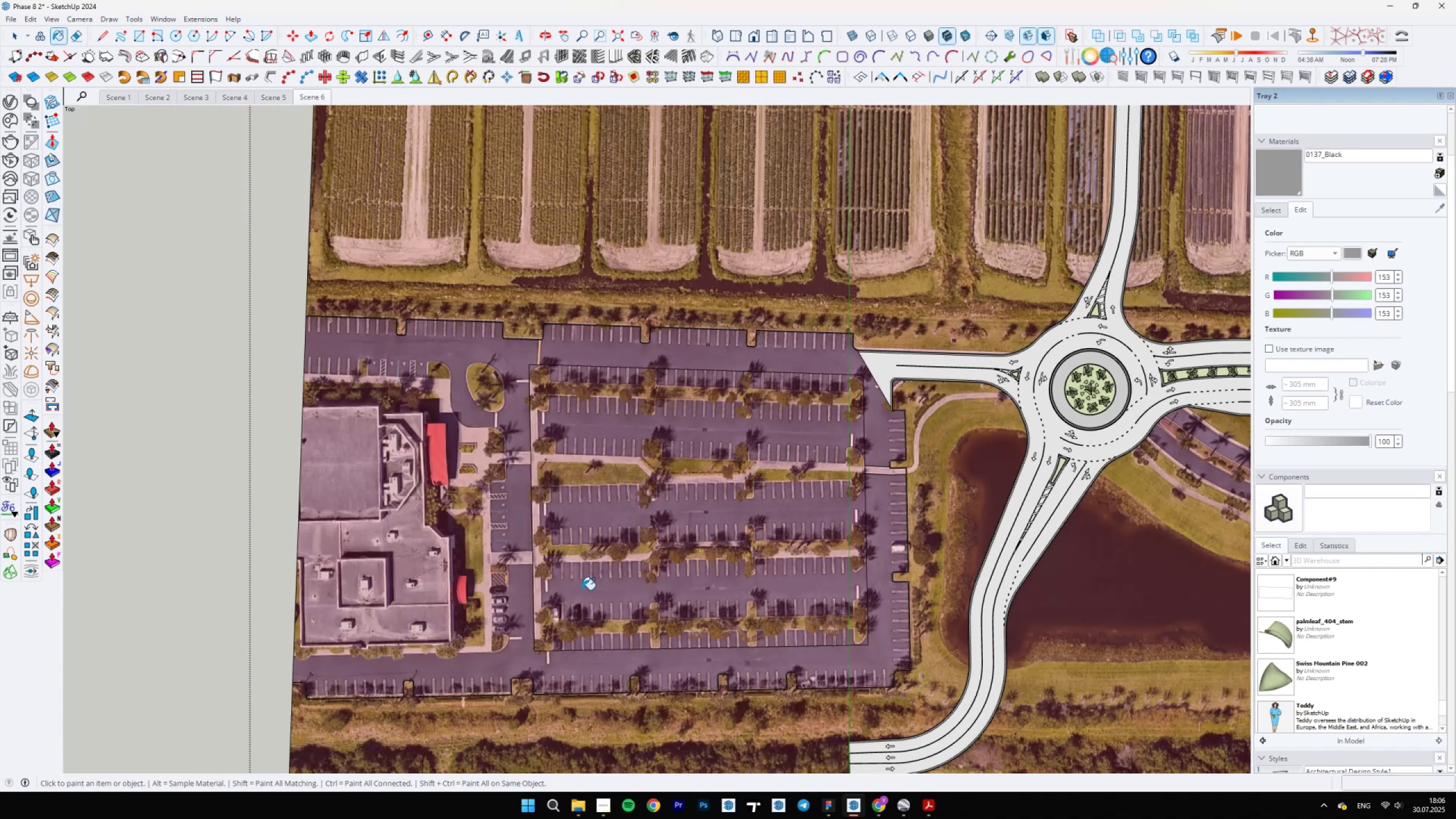 
scroll: coordinate [570, 692], scroll_direction: up, amount: 10.0
 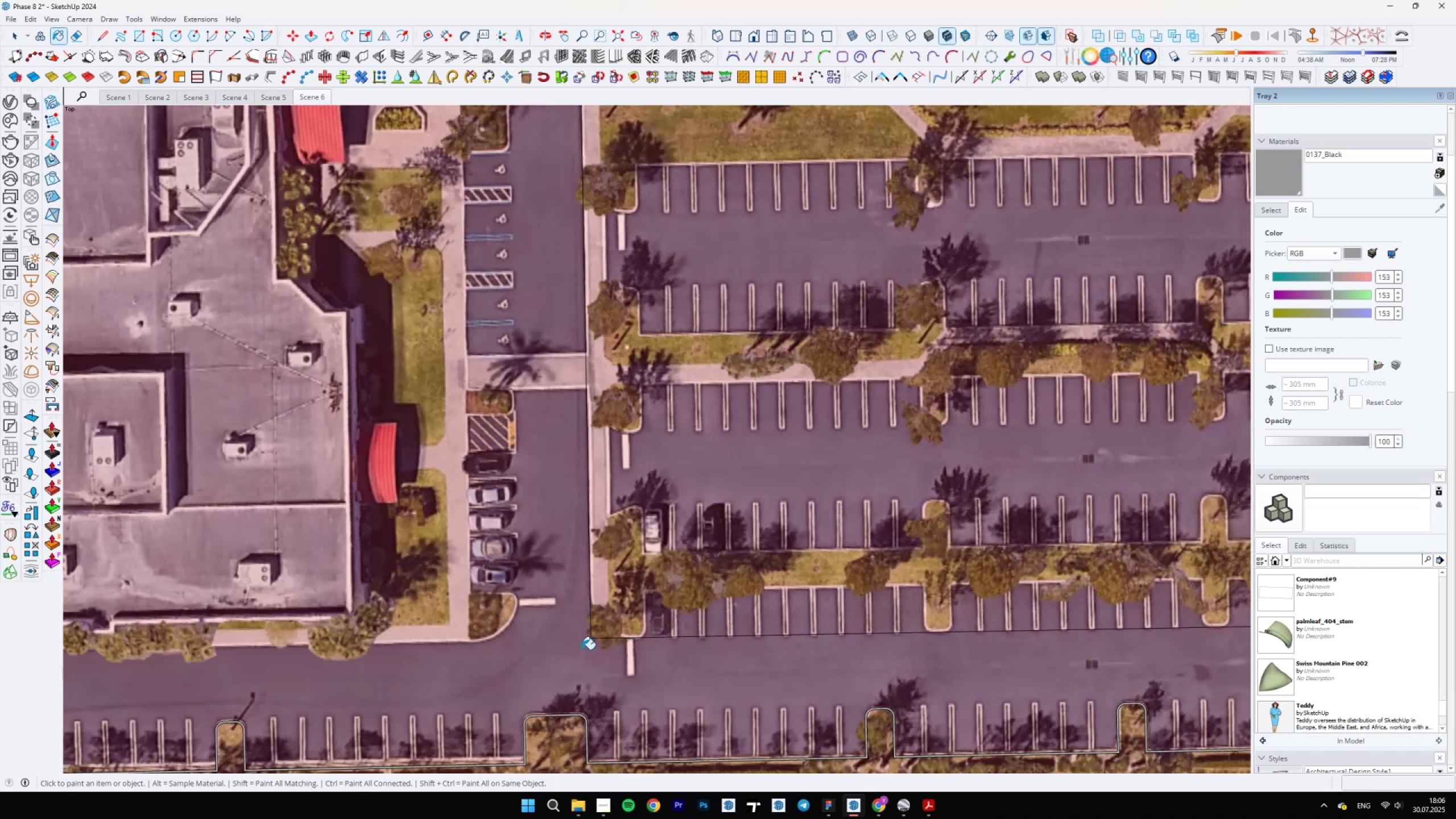 
scroll: coordinate [669, 444], scroll_direction: down, amount: 12.0
 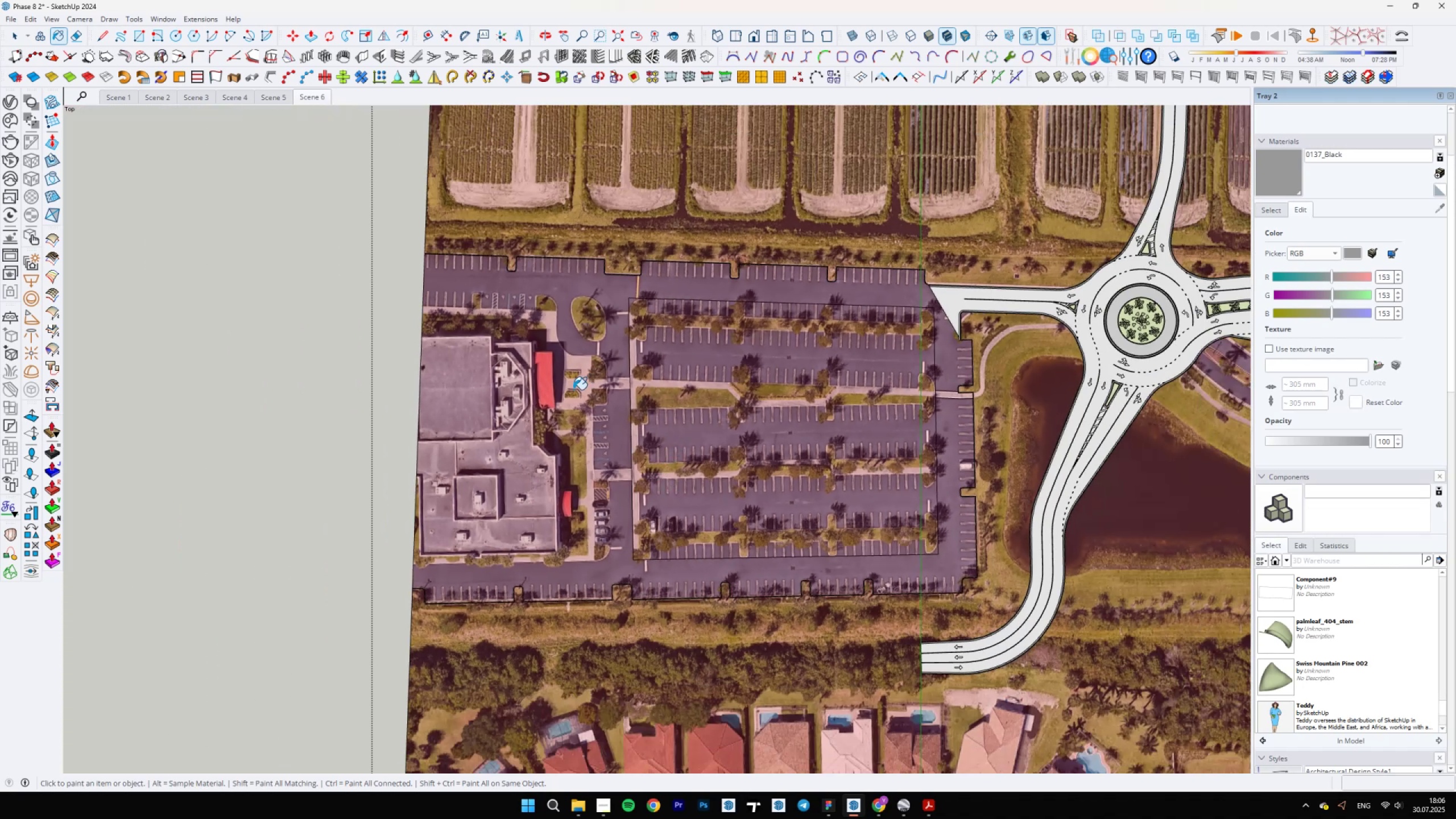 
scroll: coordinate [635, 312], scroll_direction: up, amount: 17.0
 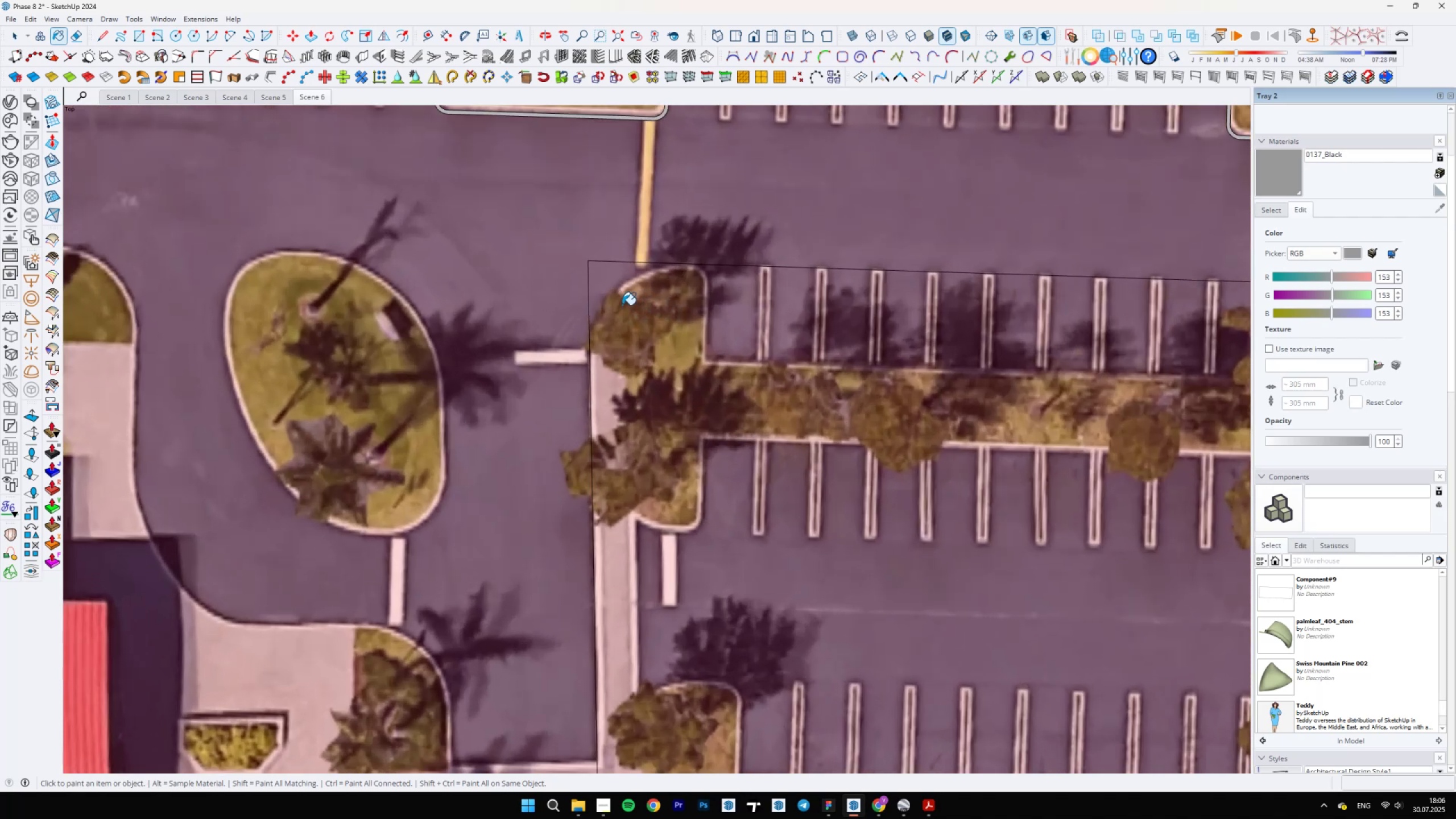 
key(A)
 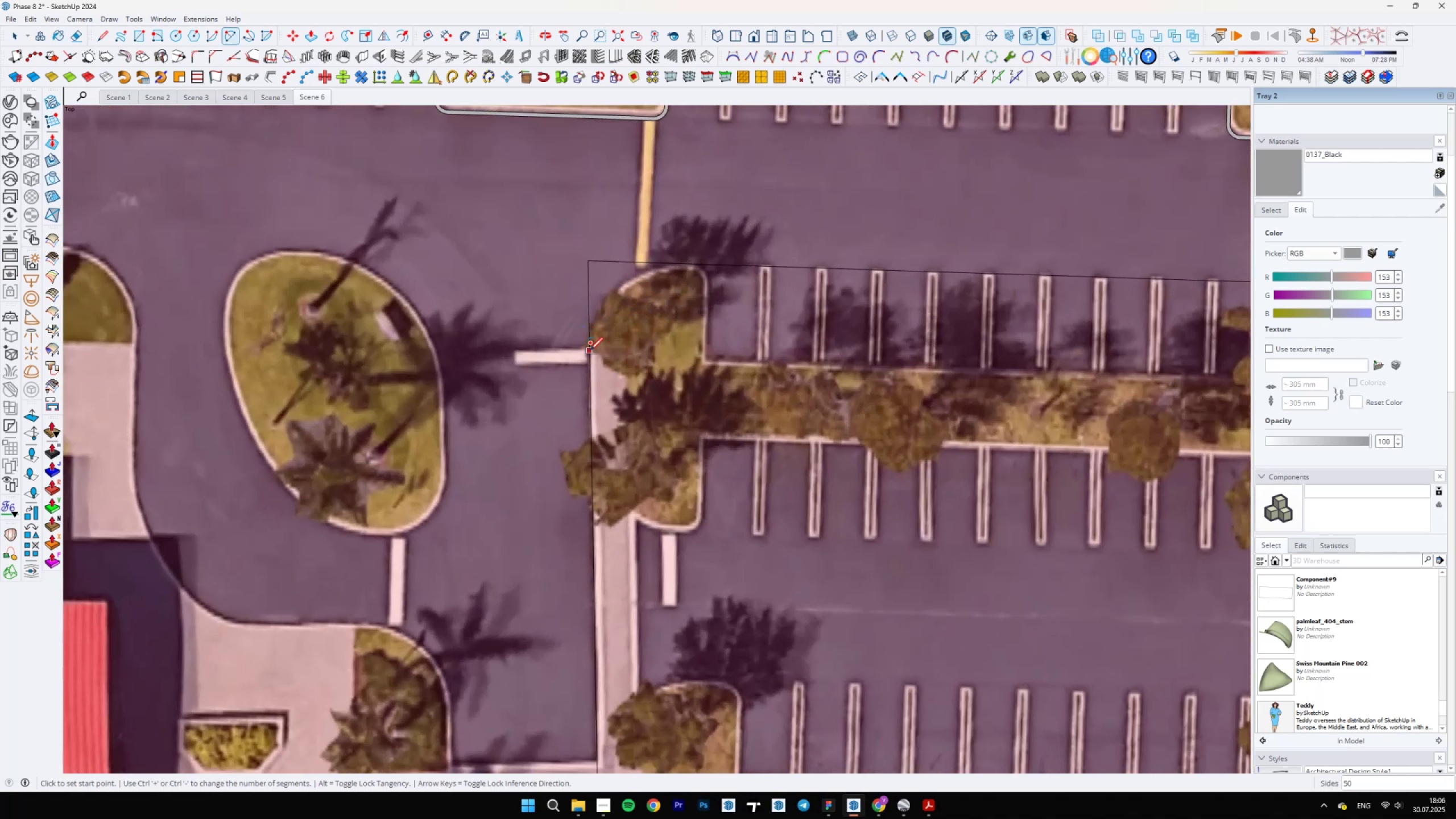 
left_click([590, 350])
 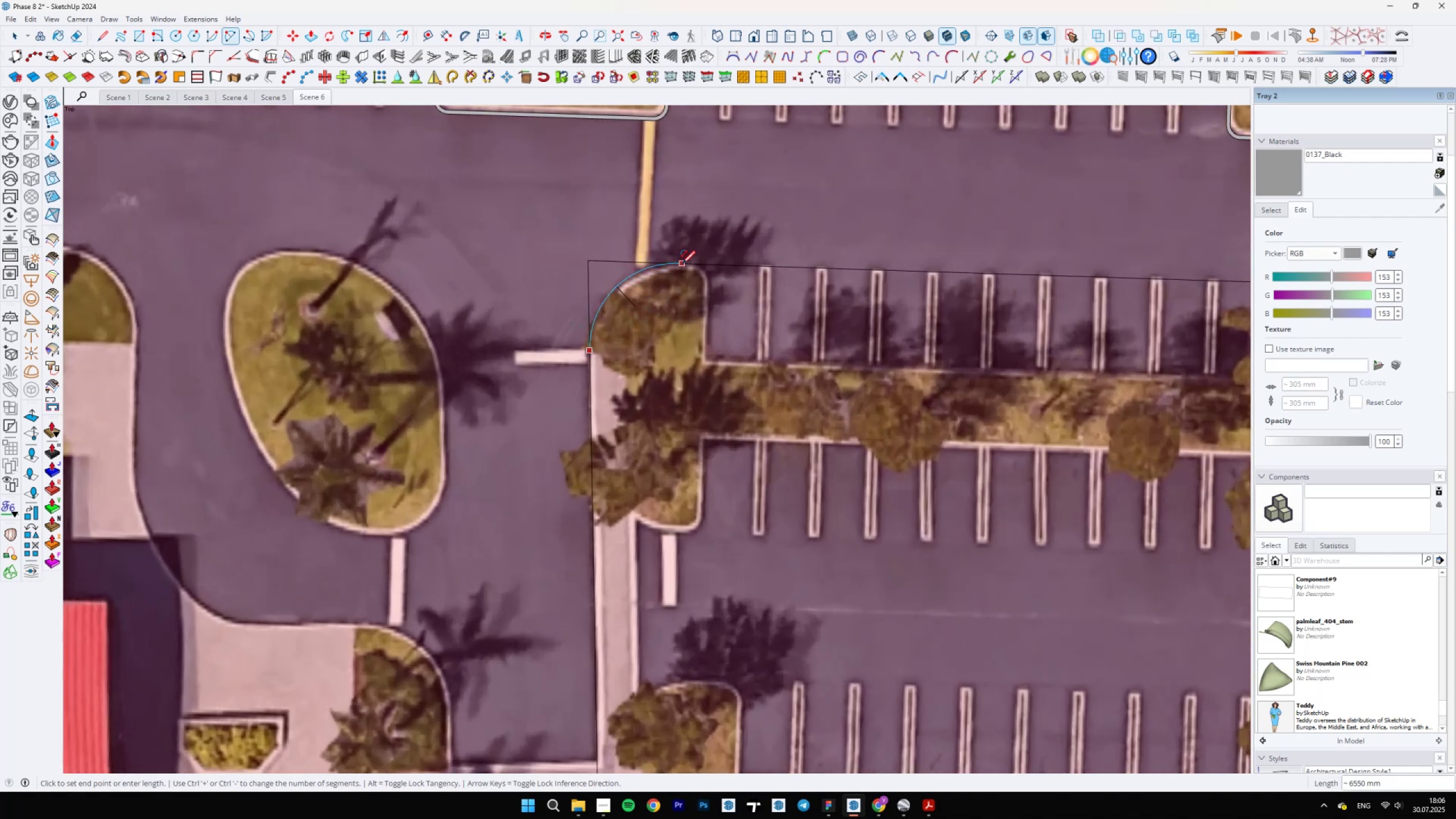 
key(A)
 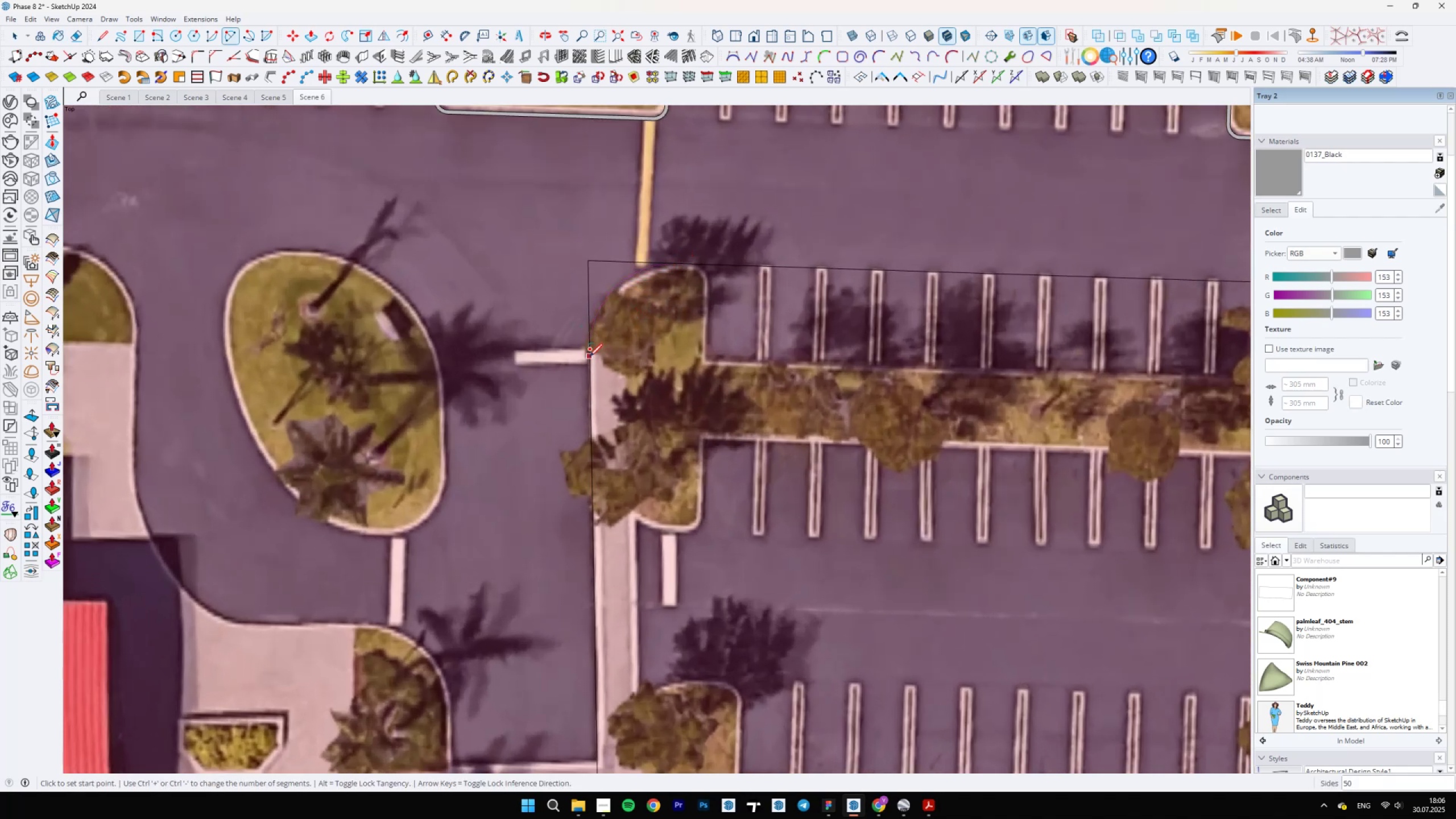 
left_click([589, 359])
 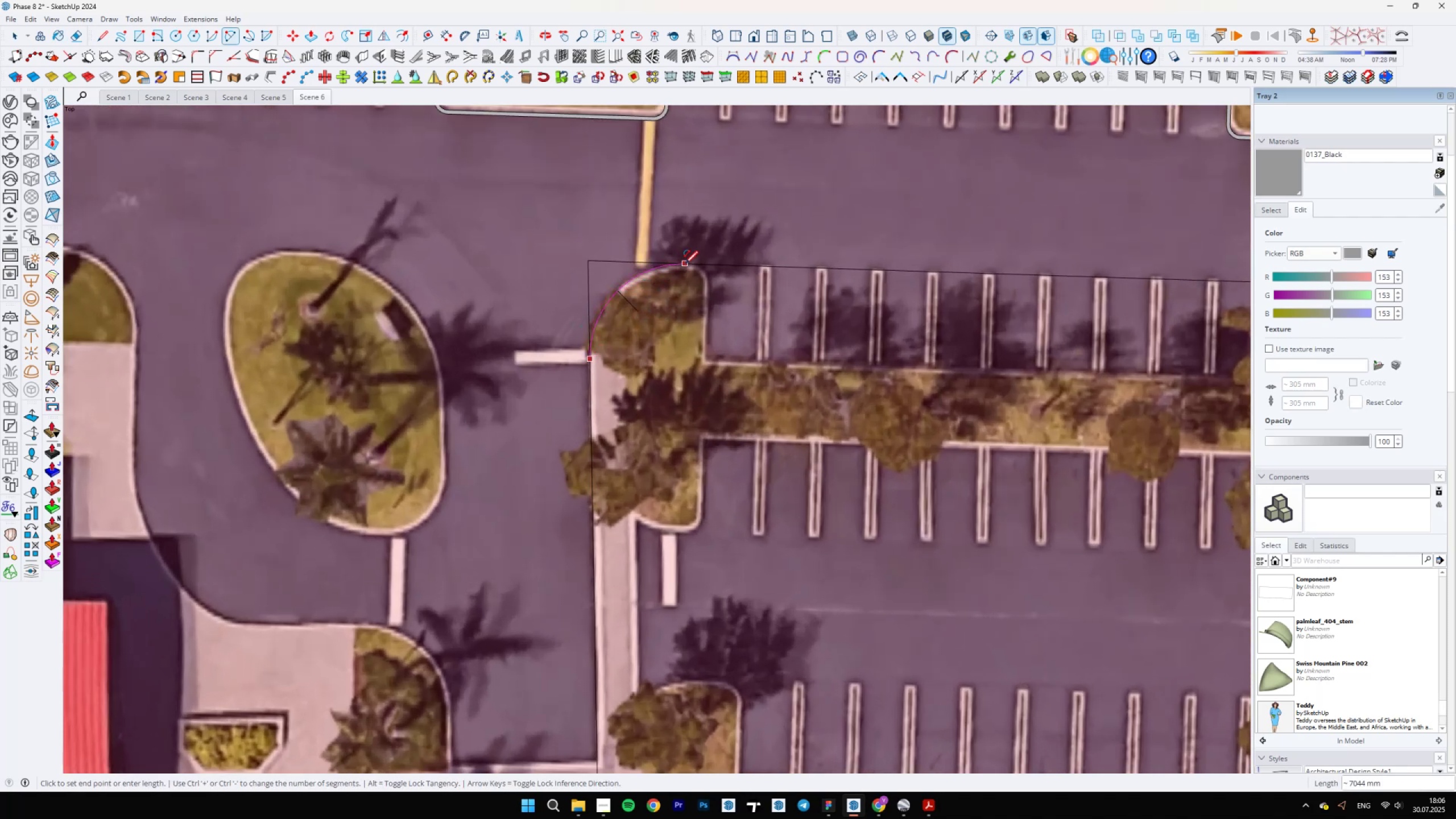 
double_click([686, 264])
 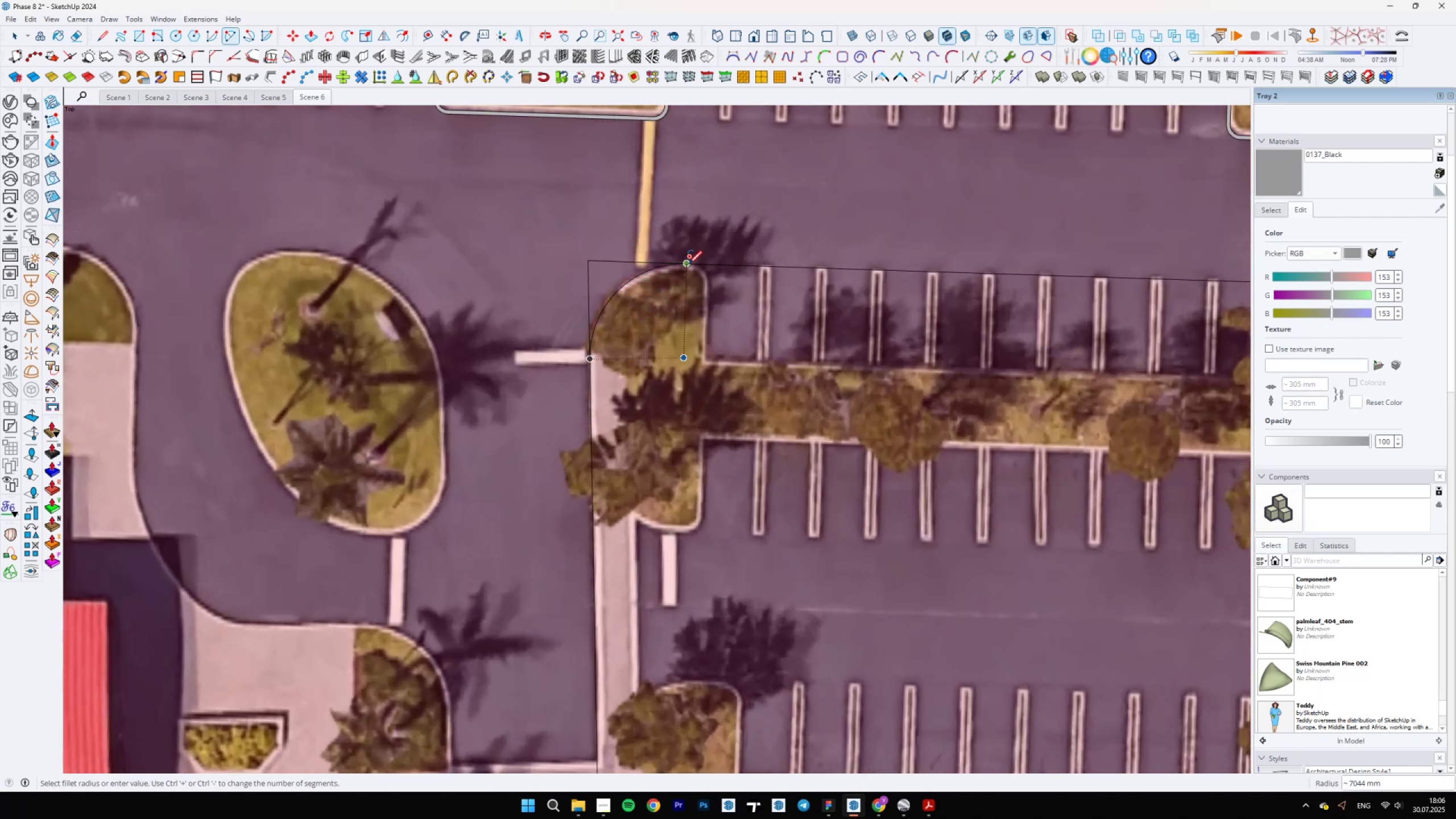 
scroll: coordinate [916, 411], scroll_direction: none, amount: 0.0
 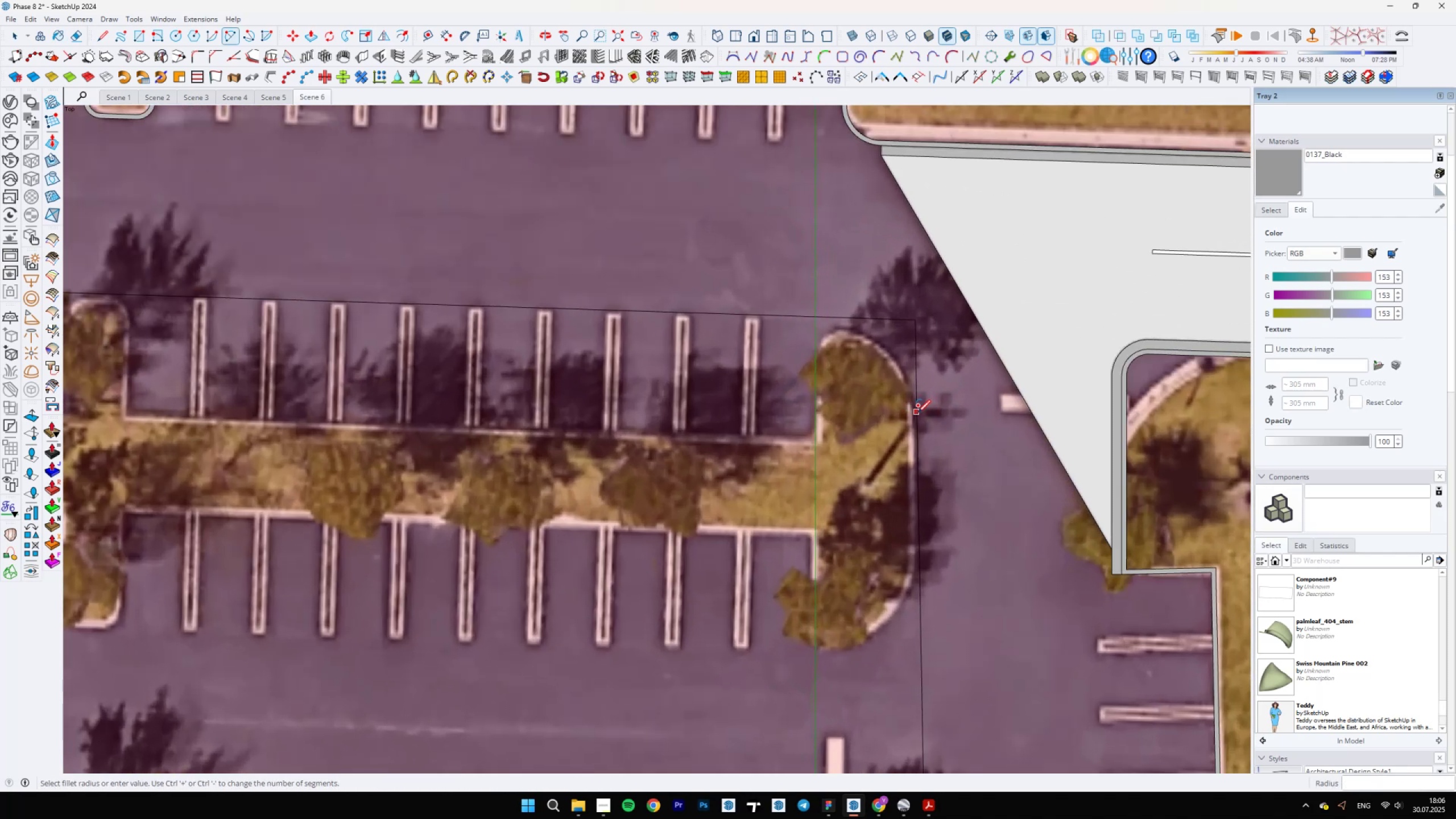 
left_click([917, 414])
 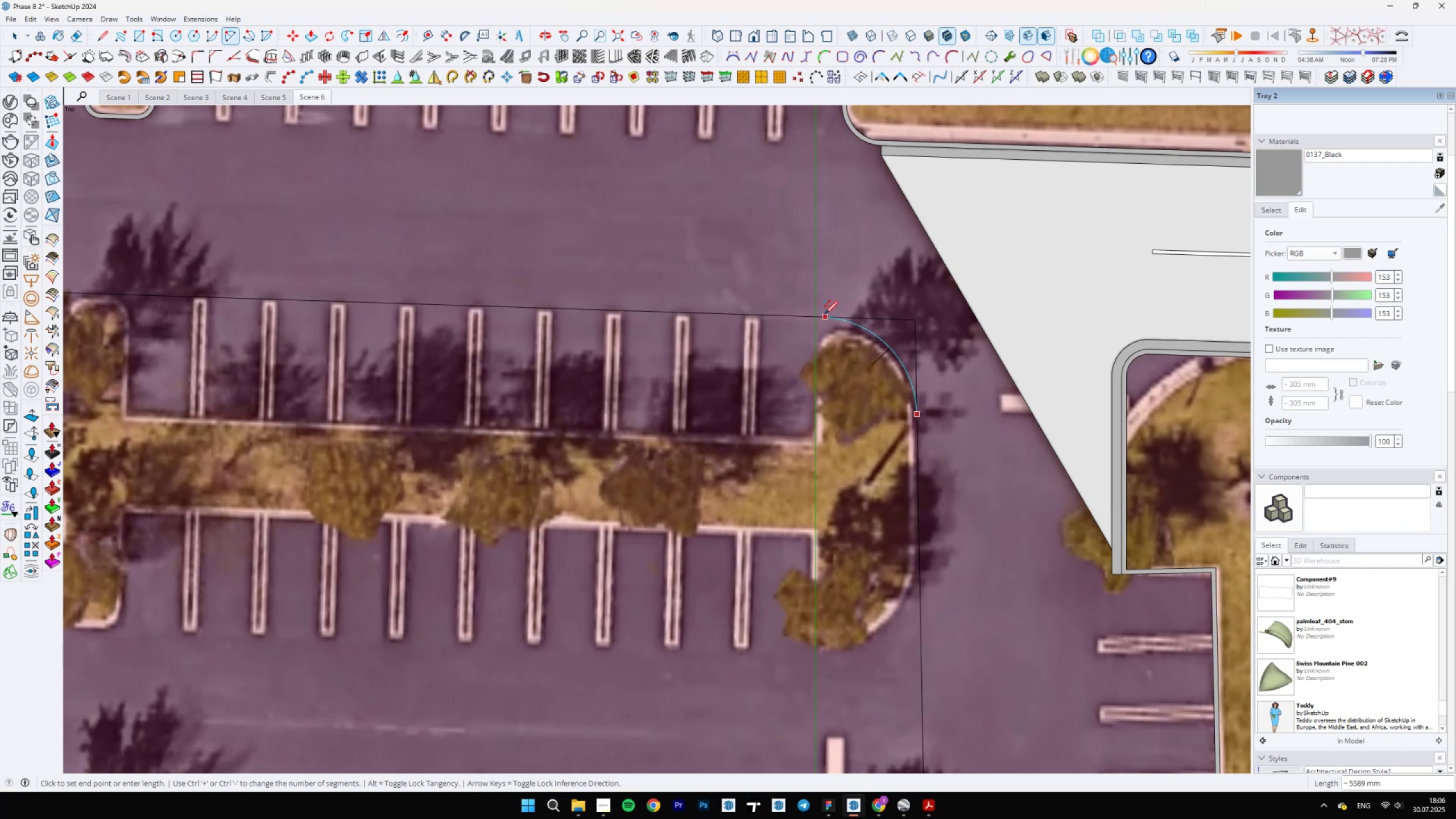 
type(AA)
 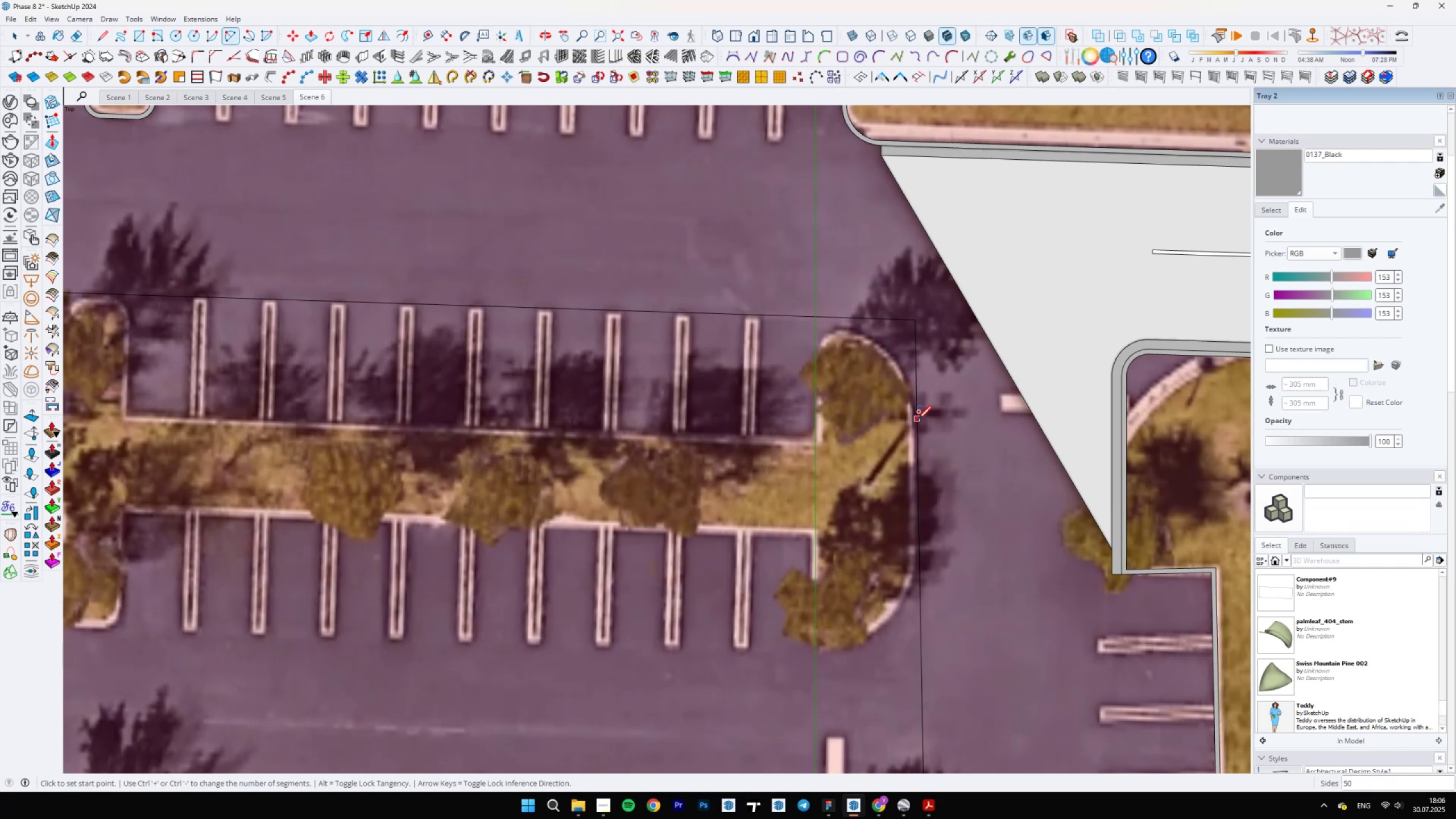 
left_click([918, 420])
 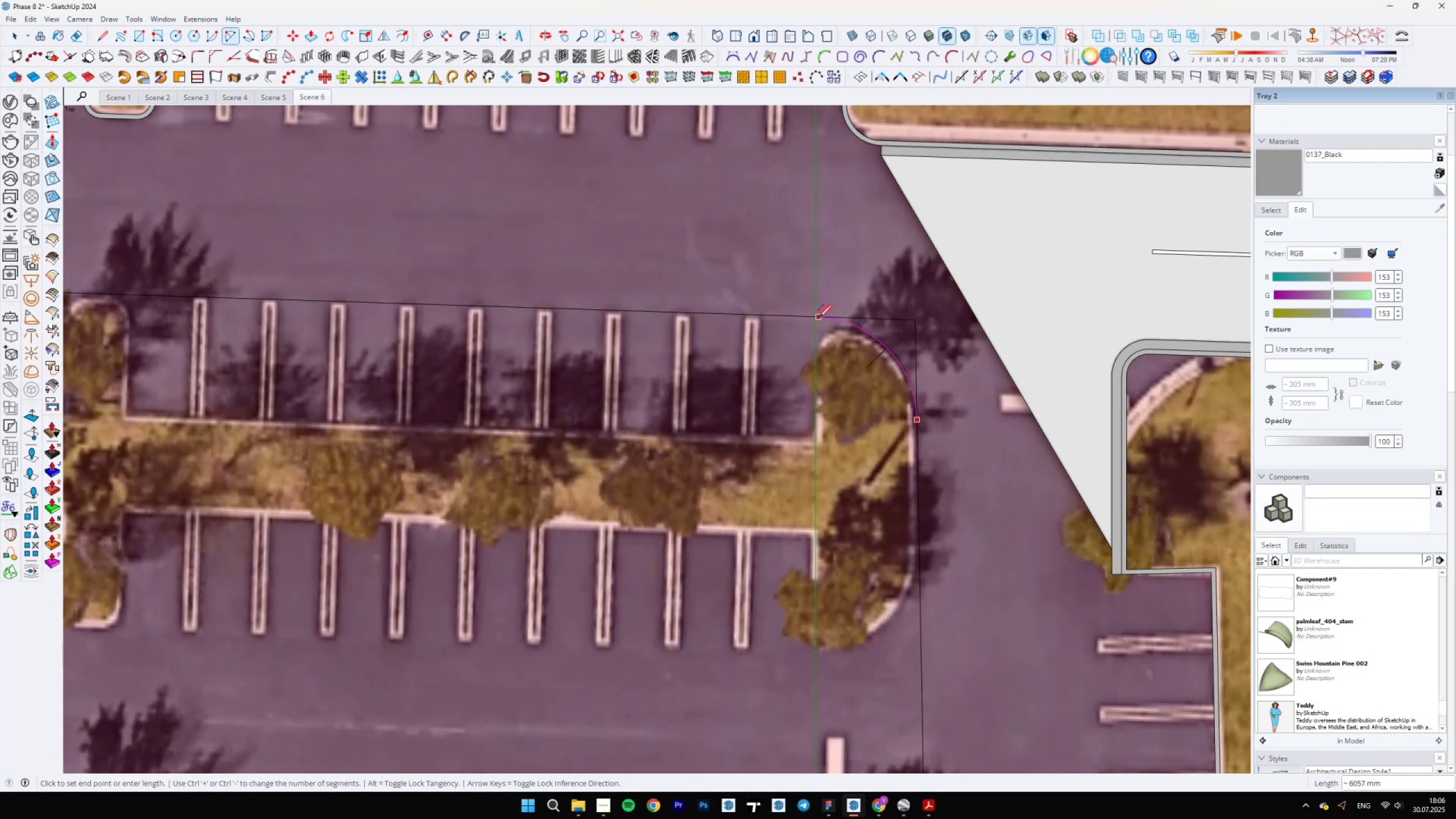 
double_click([814, 318])
 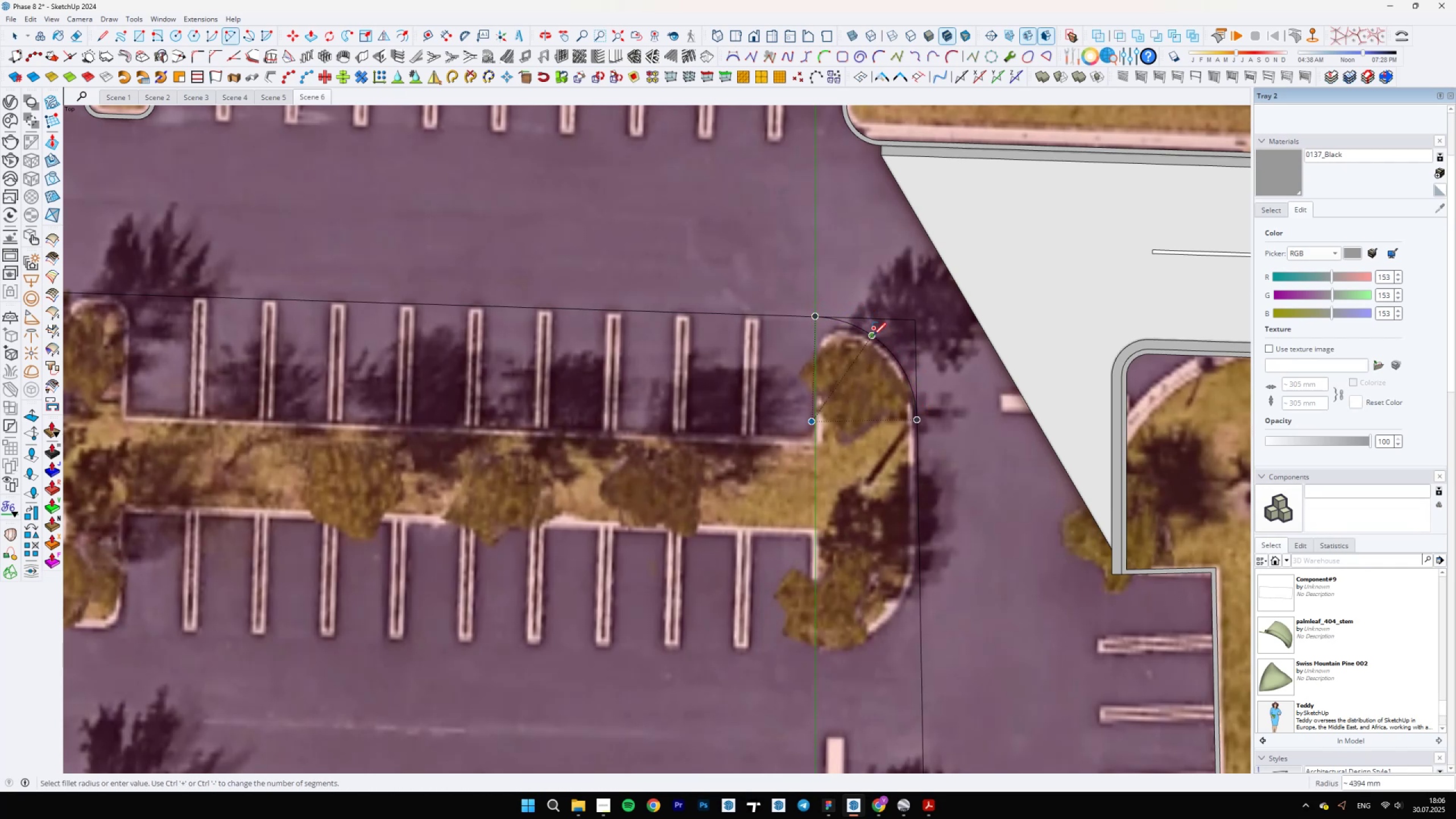 
scroll: coordinate [833, 444], scroll_direction: down, amount: 18.0
 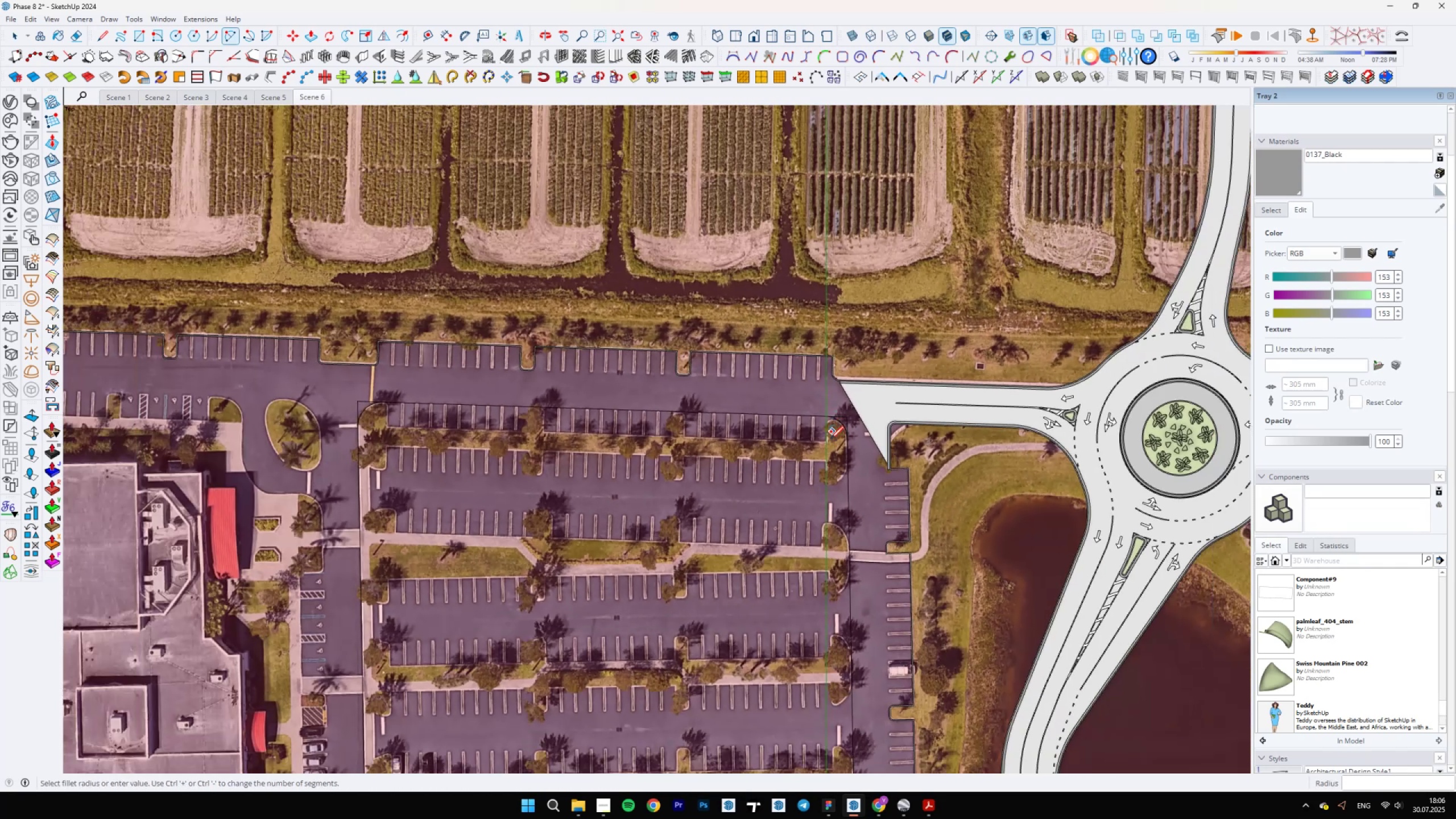 
scroll: coordinate [855, 510], scroll_direction: up, amount: 13.0
 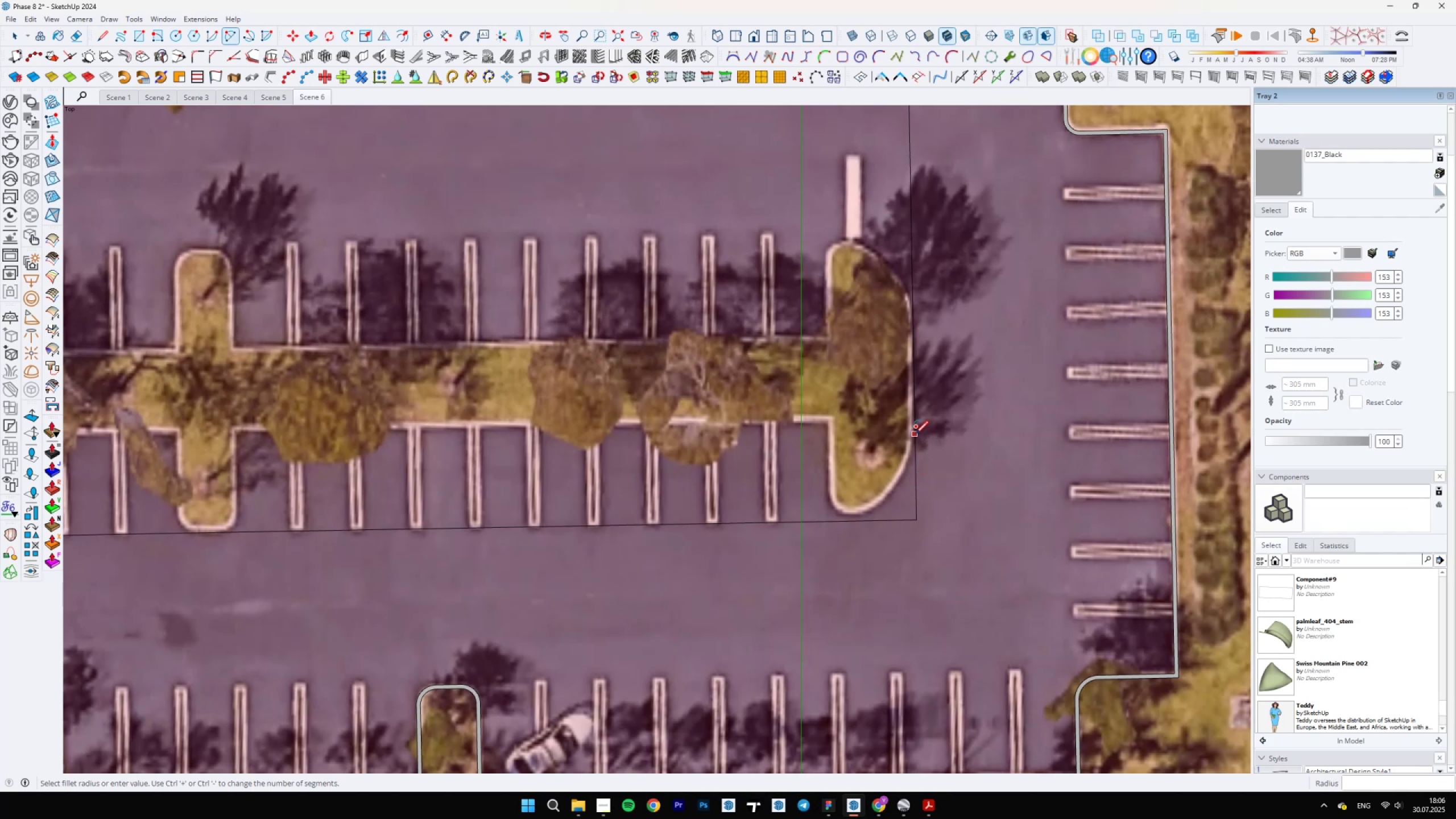 
left_click([915, 431])
 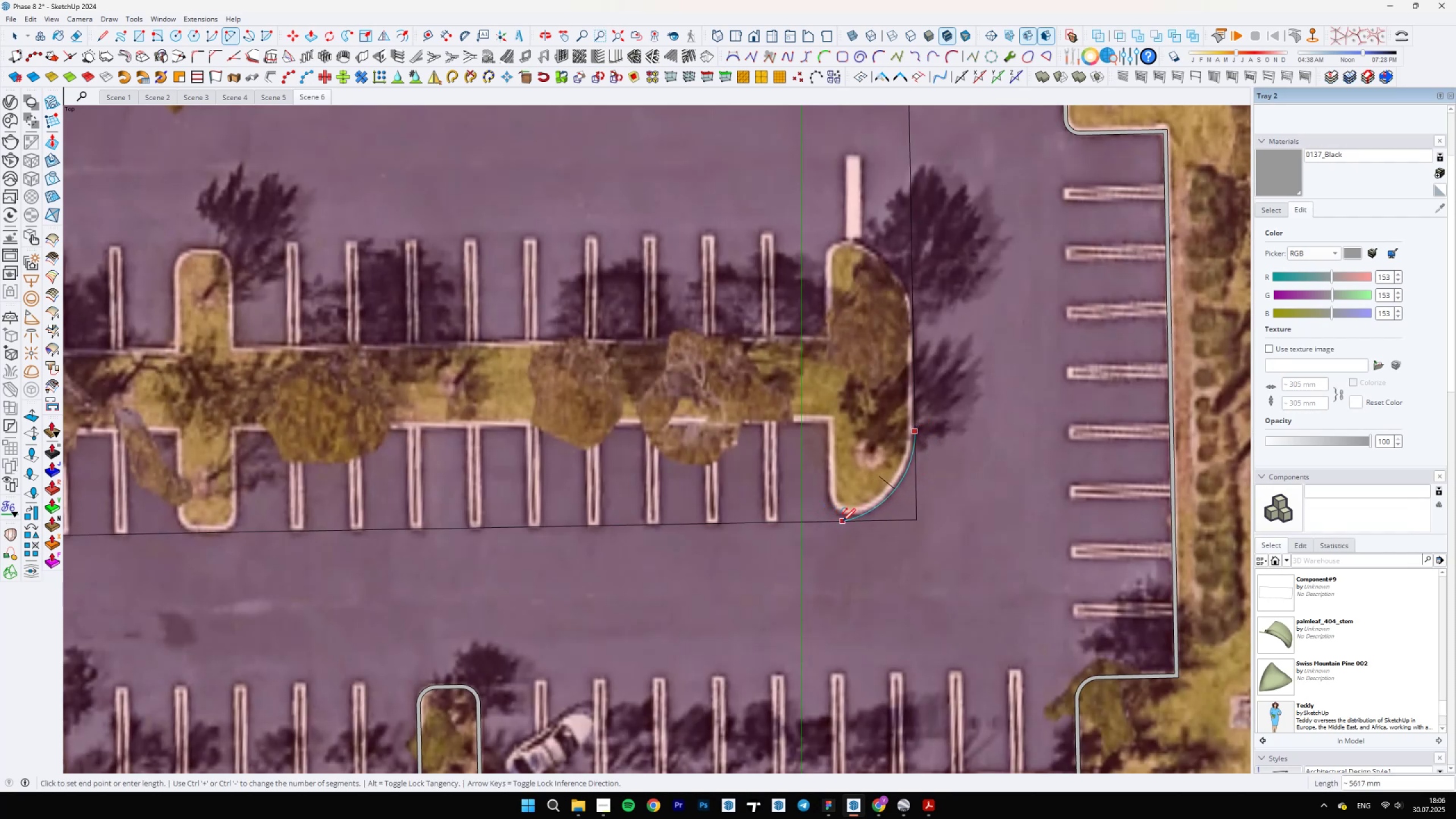 
key(A)
 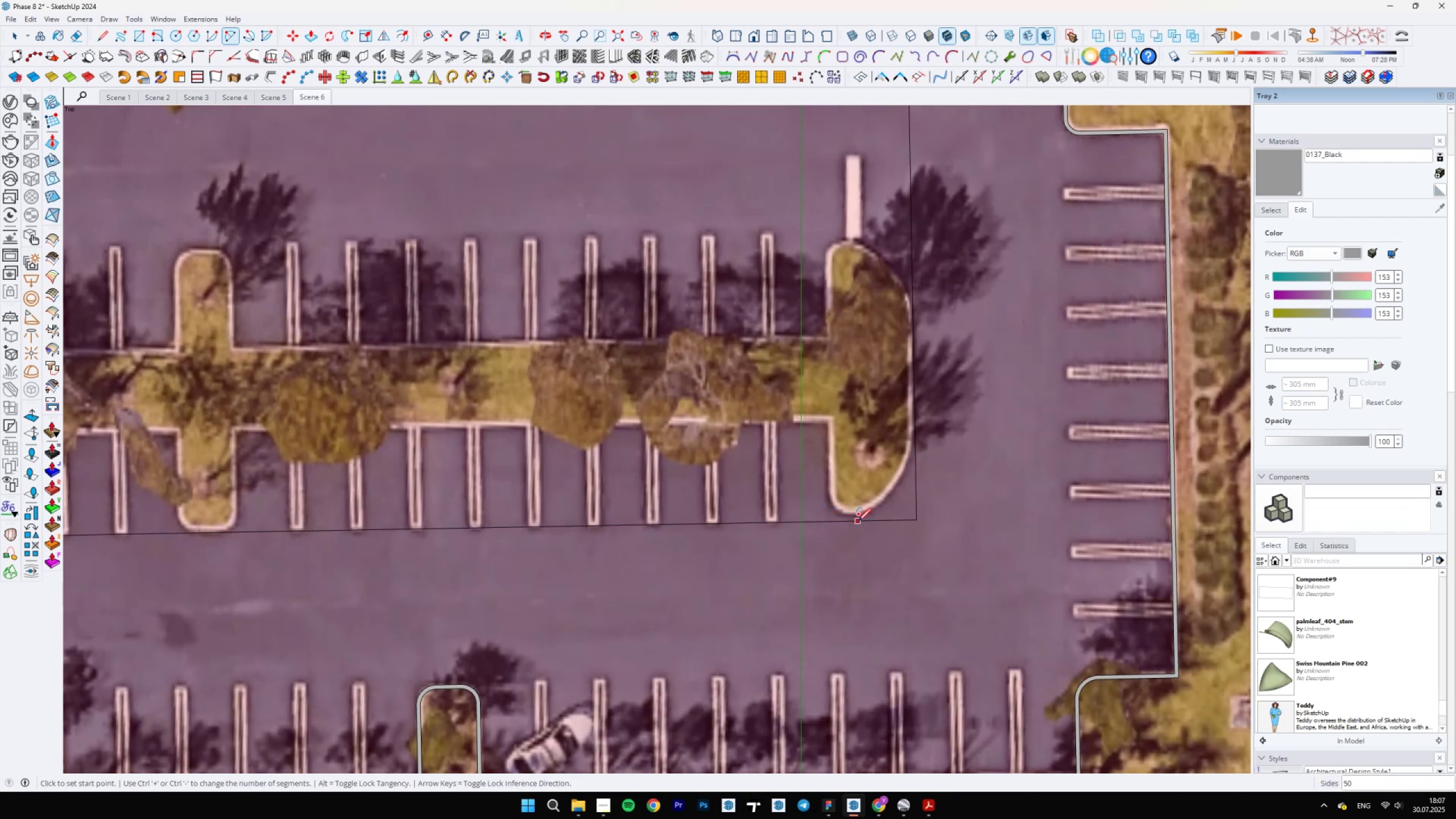 
left_click([858, 522])
 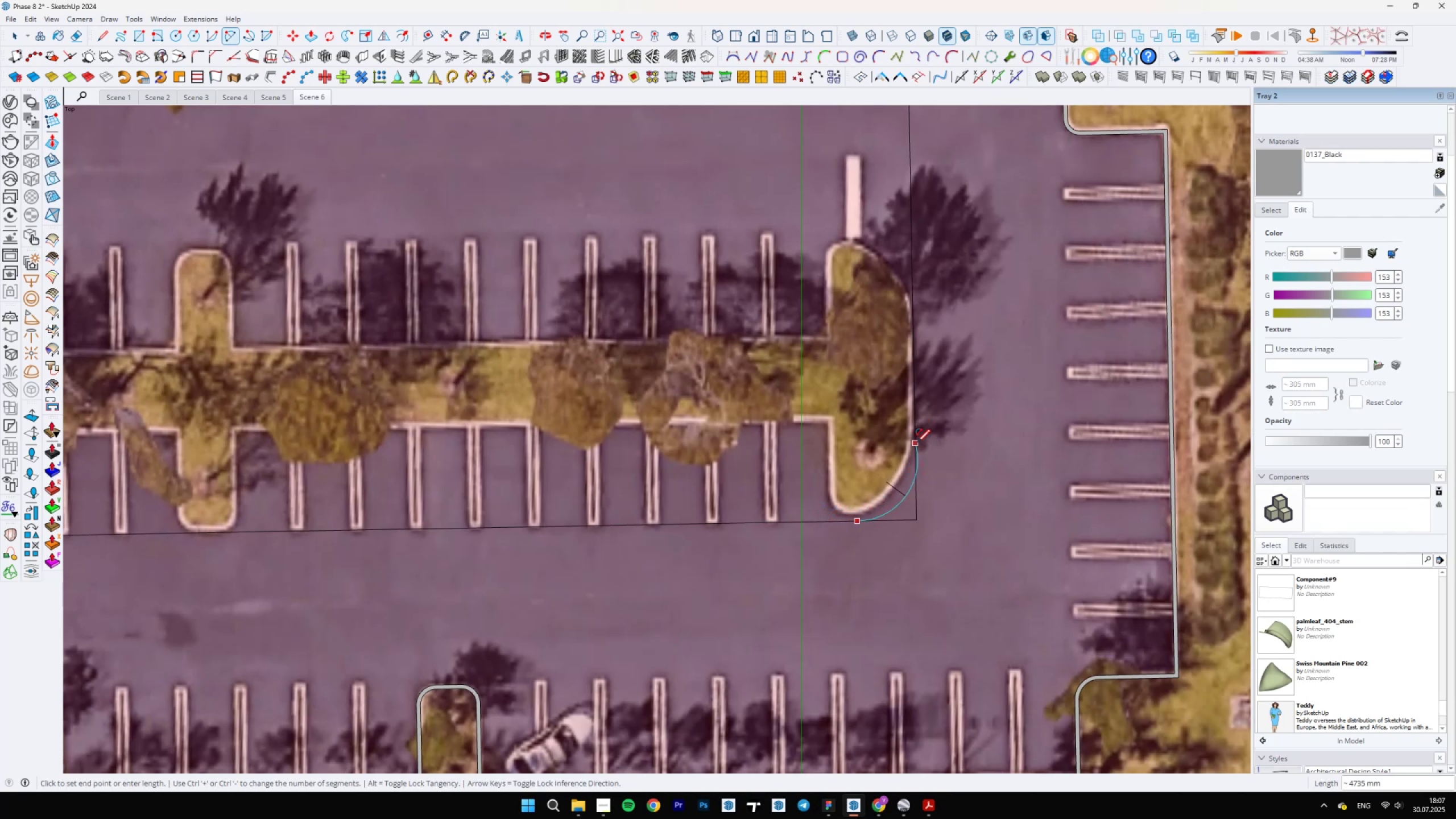 
key(A)
 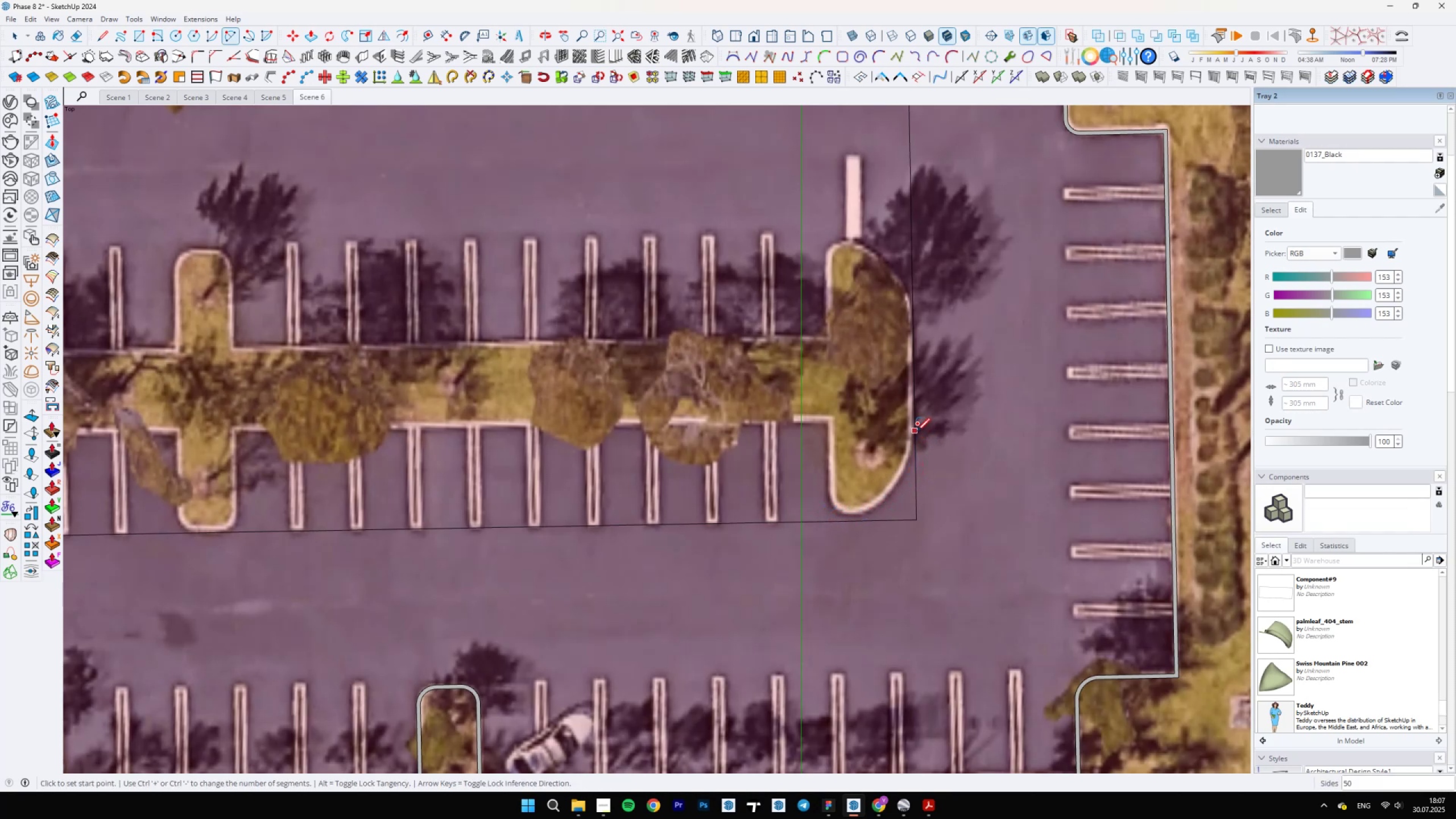 
left_click([915, 439])
 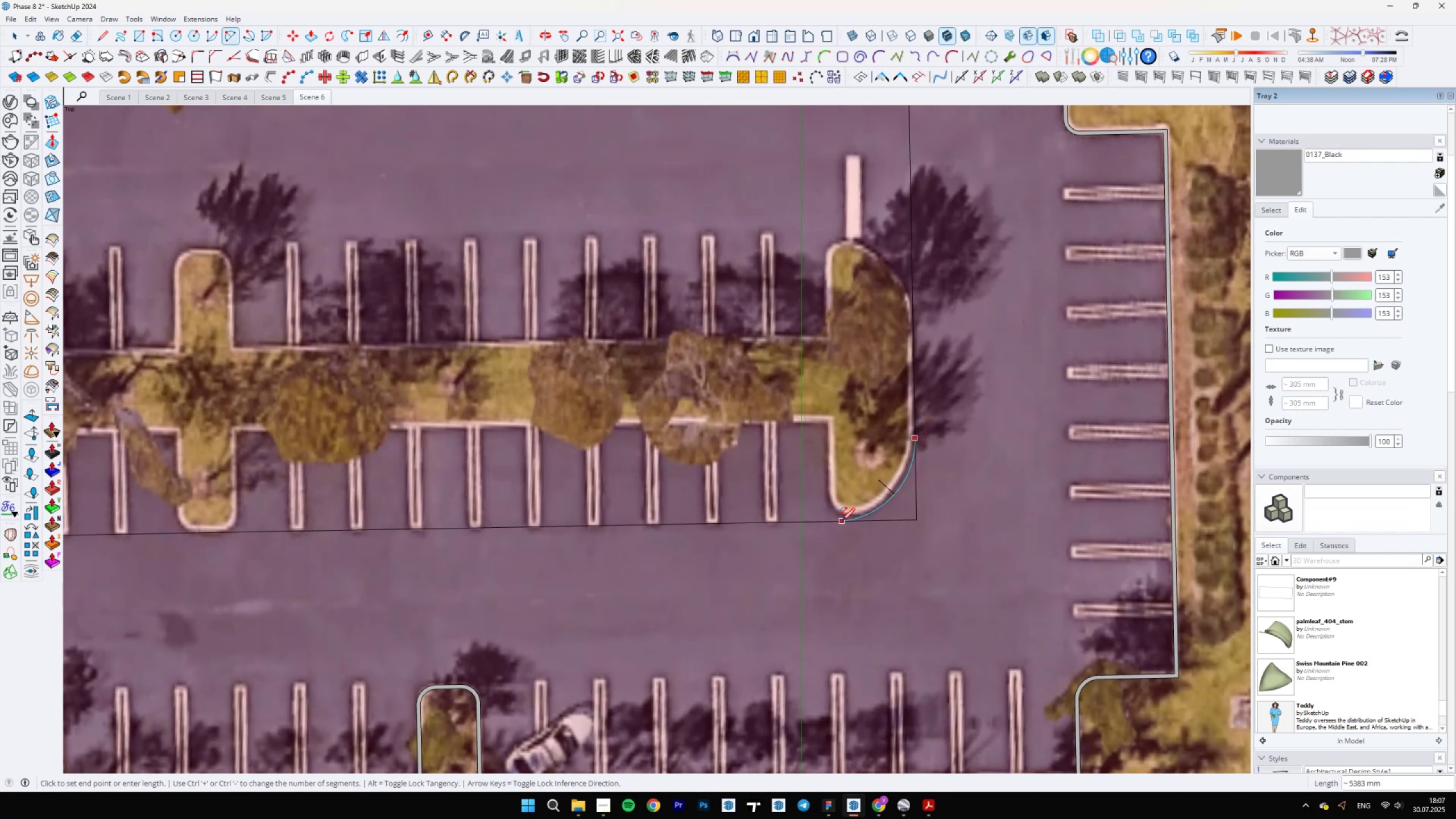 
key(A)
 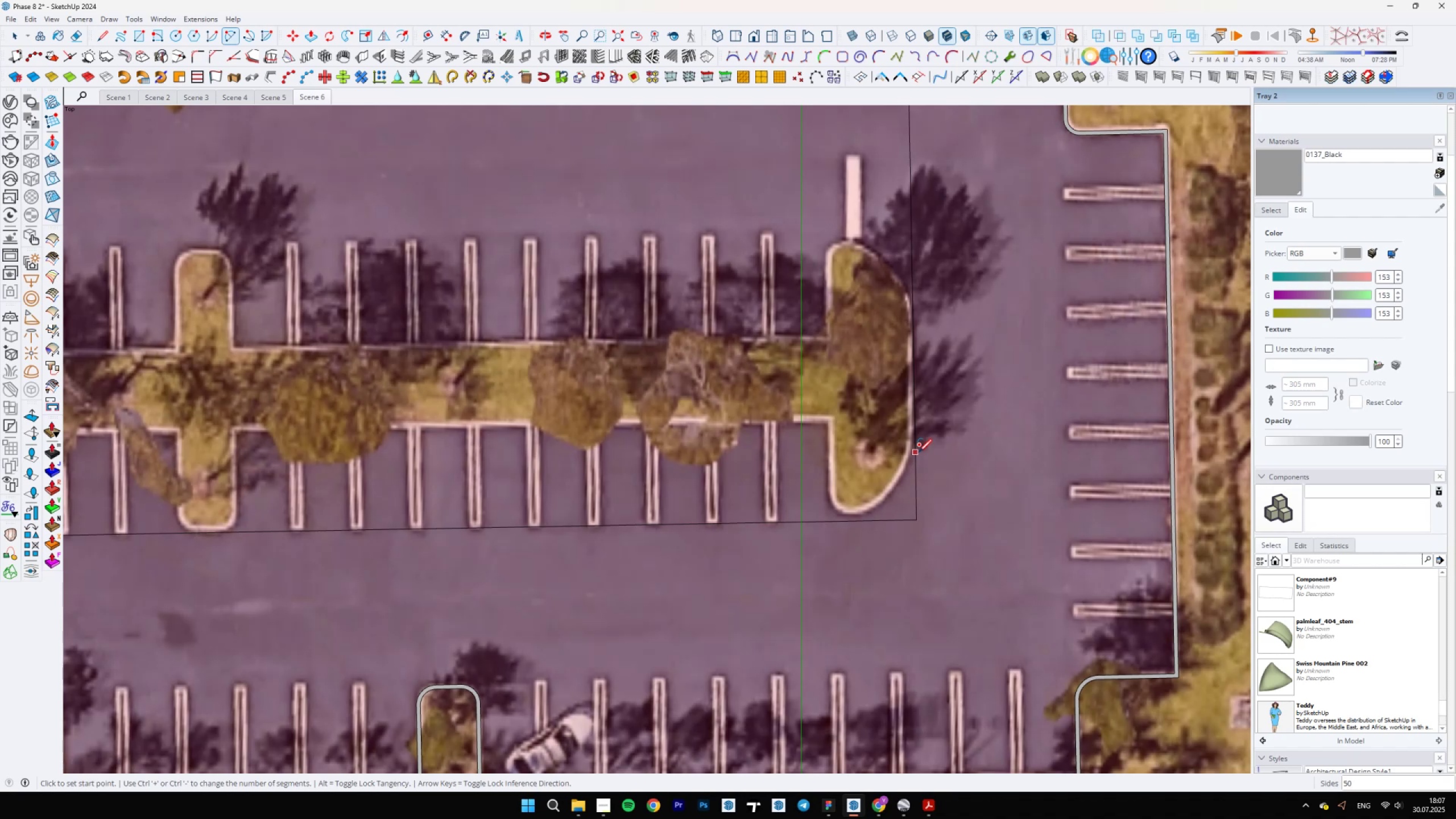 
left_click([917, 448])
 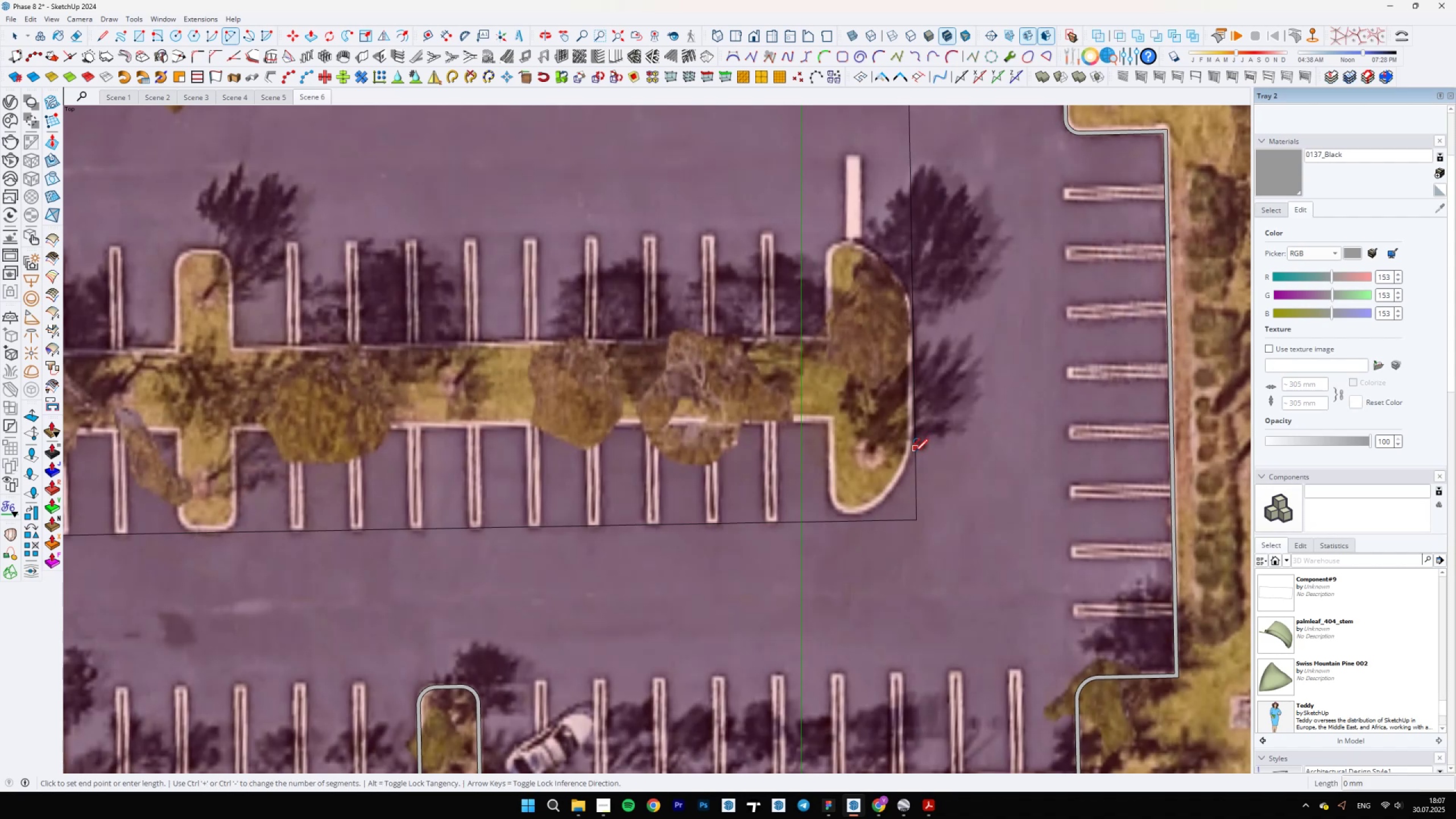 
key(A)
 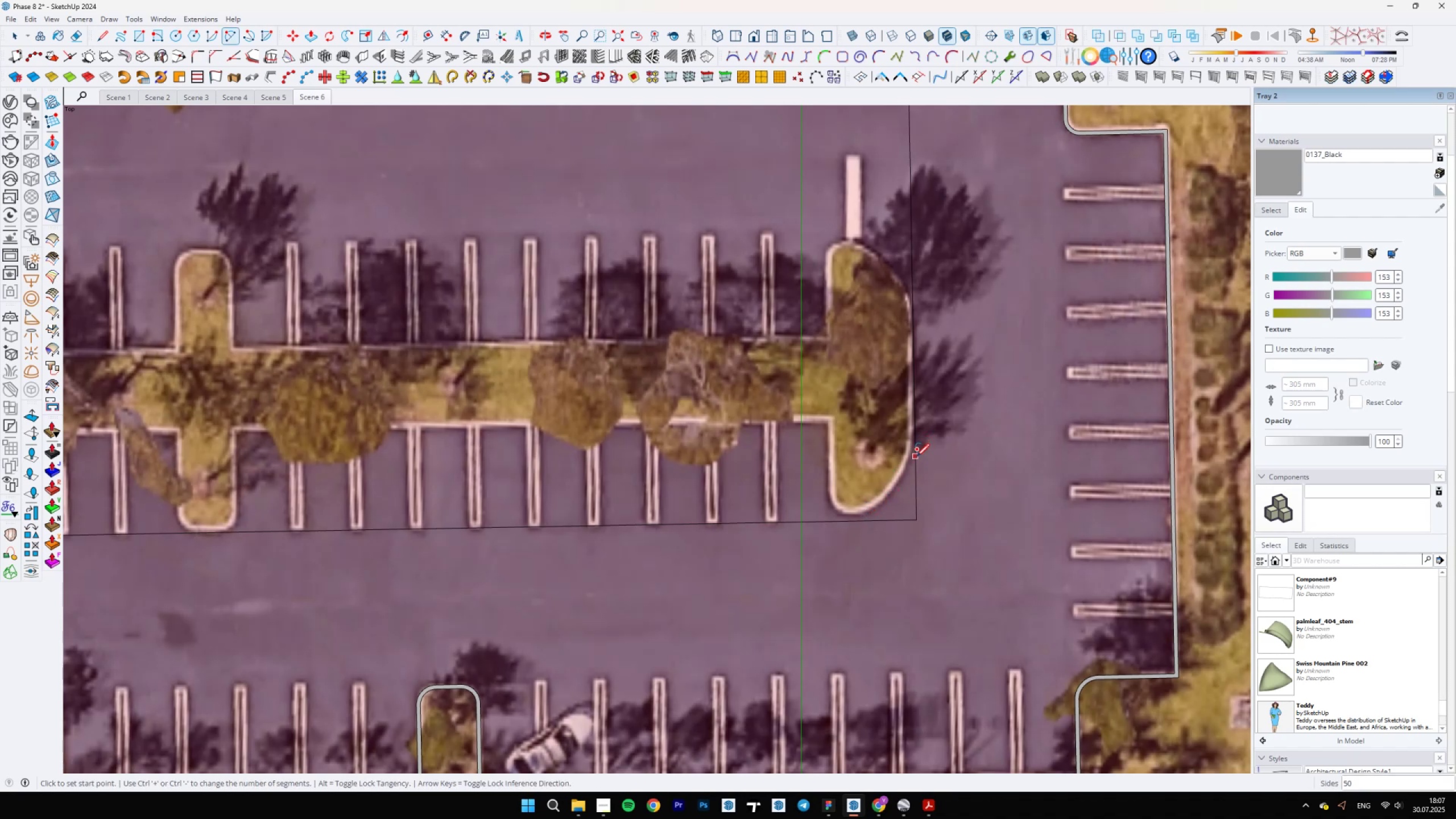 
left_click([916, 454])
 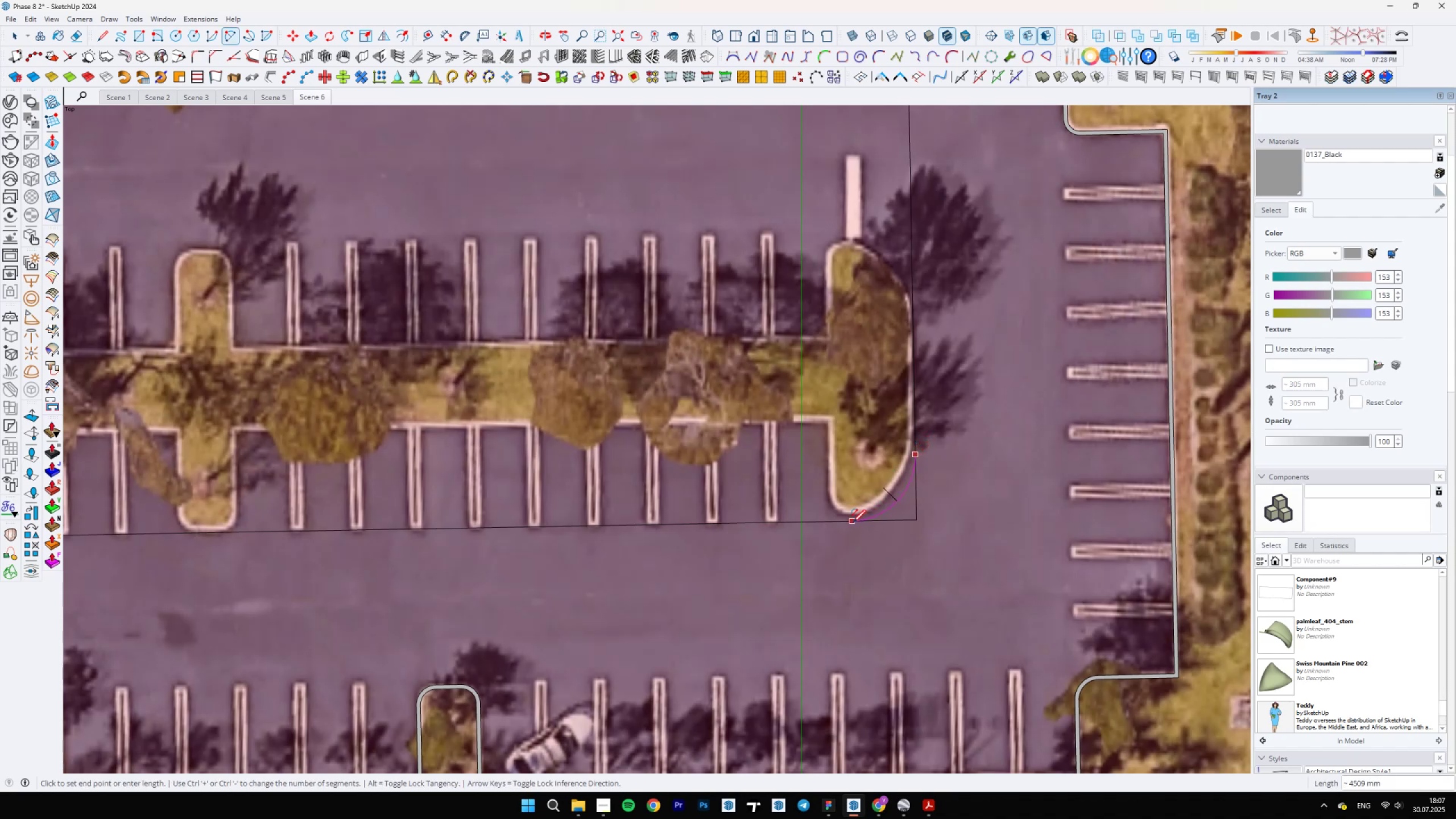 
key(A)
 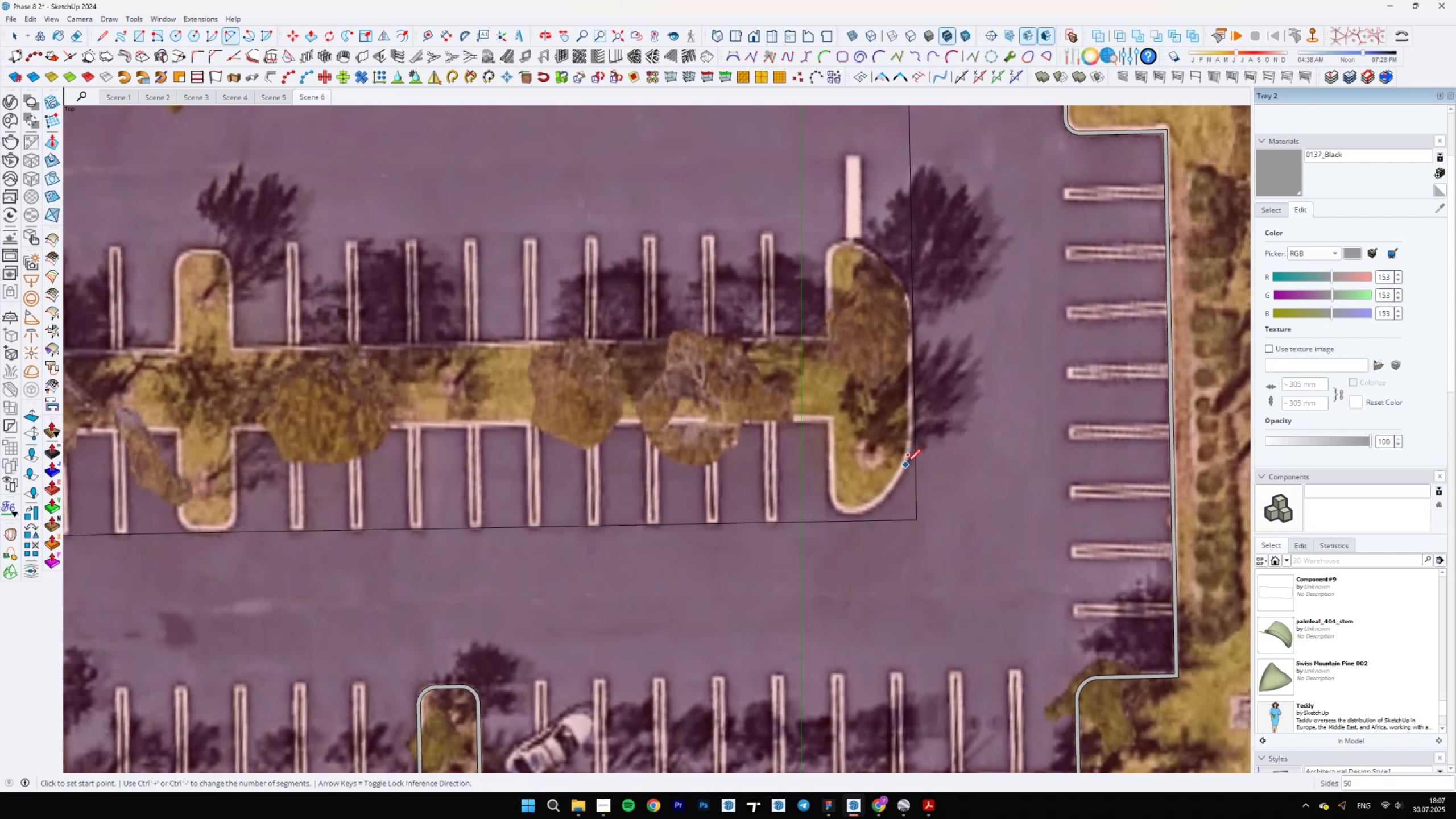 
left_click([915, 445])
 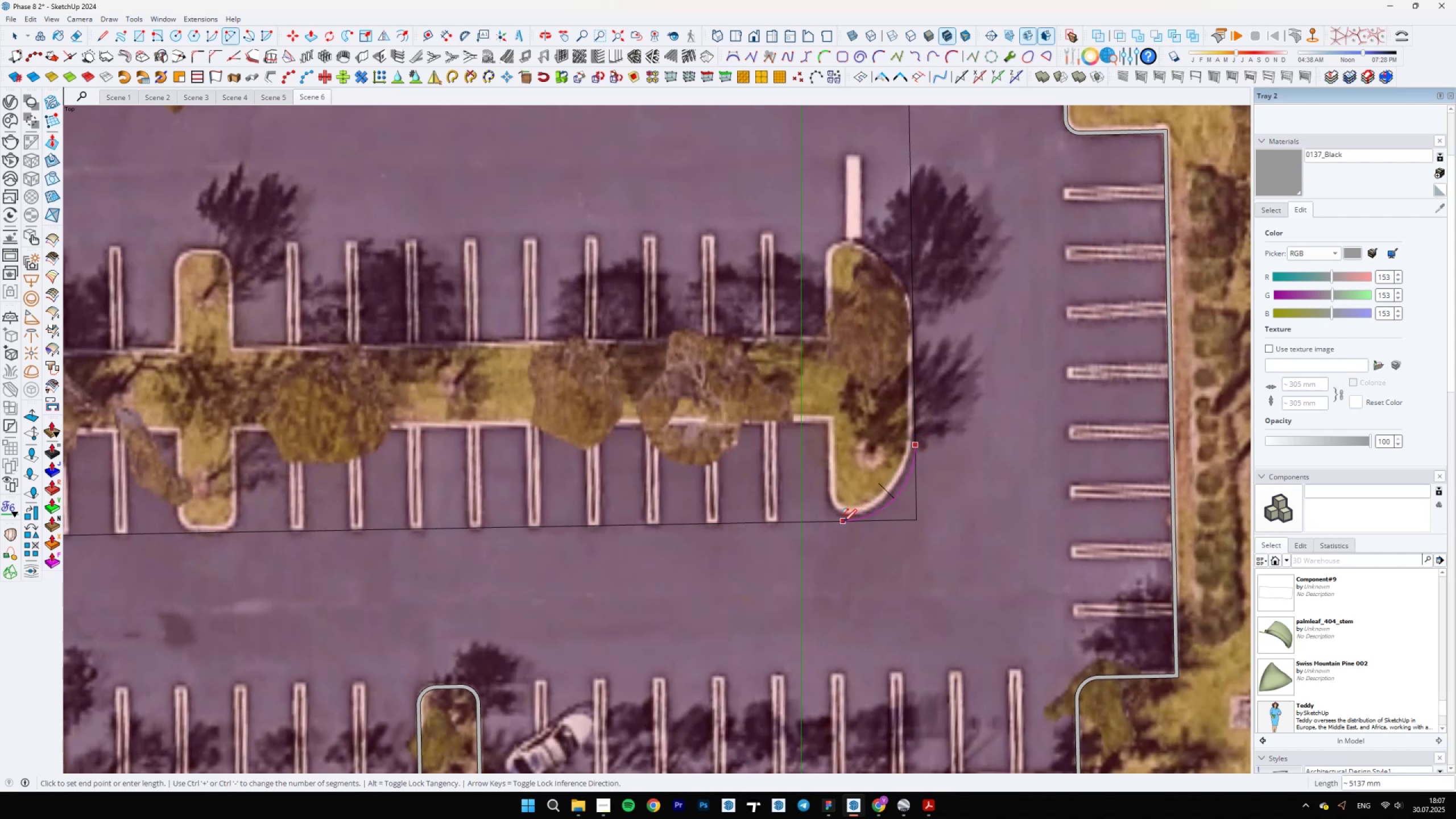 
double_click([843, 522])
 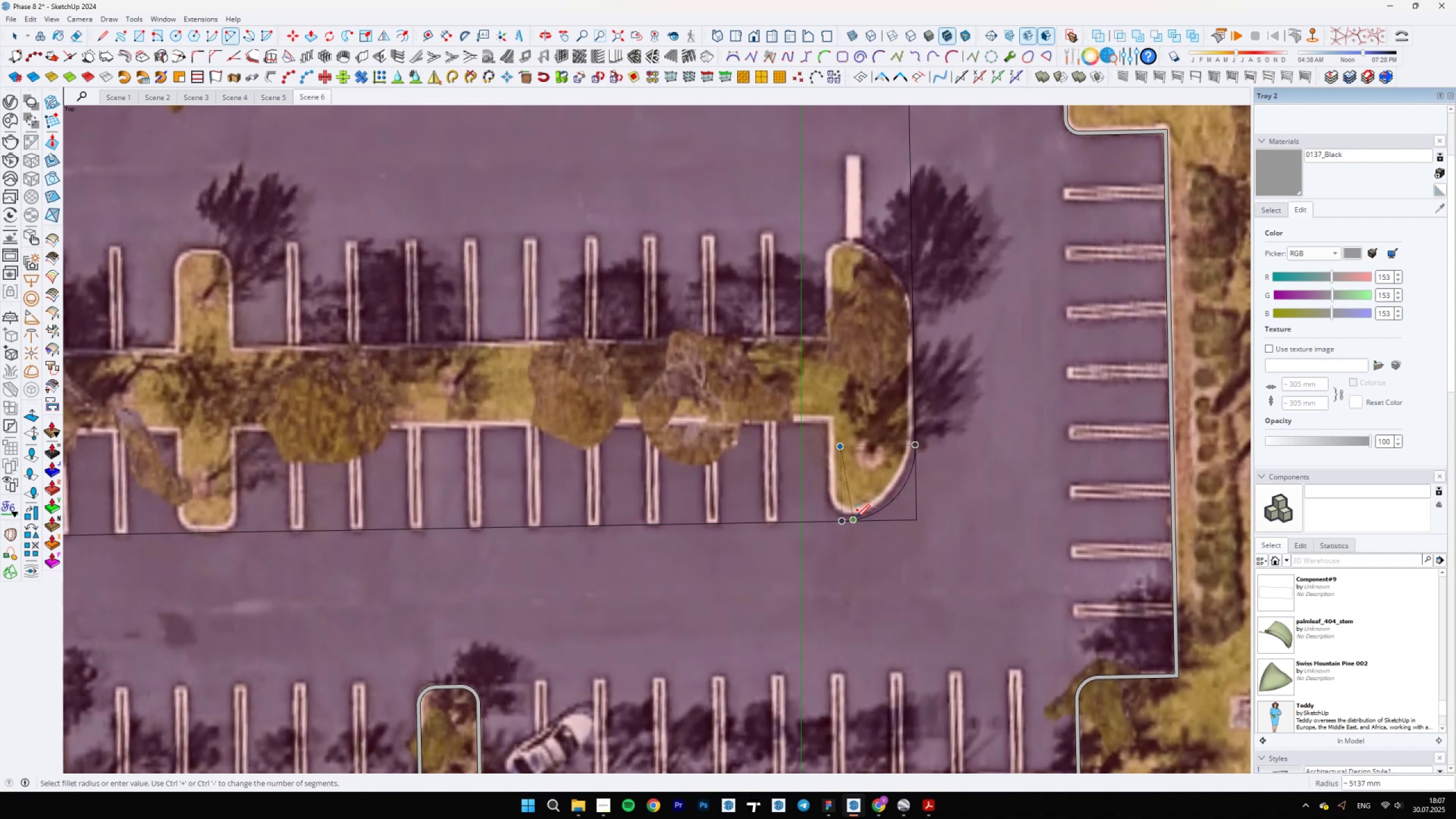 
scroll: coordinate [904, 535], scroll_direction: down, amount: 16.0
 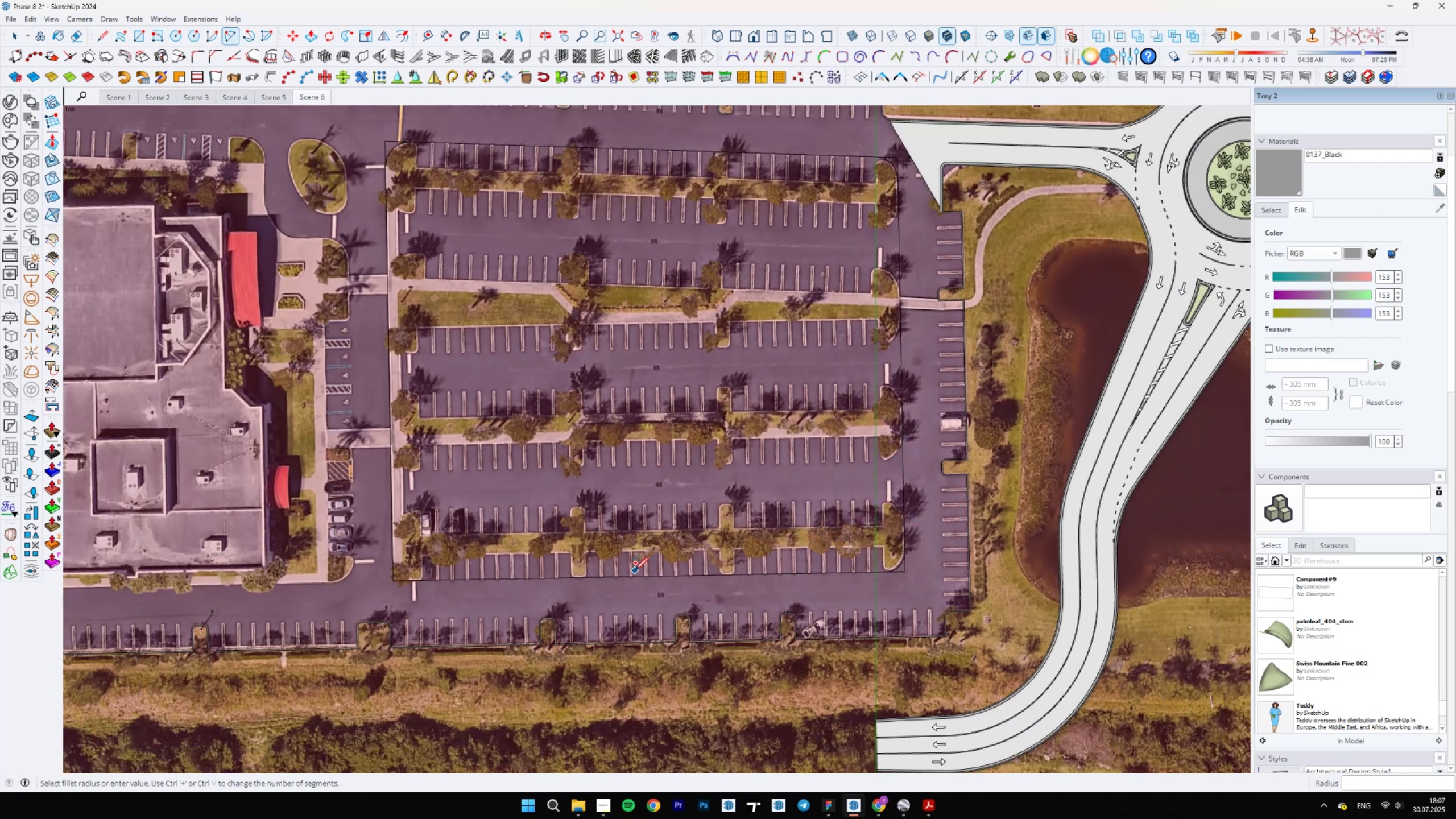 
scroll: coordinate [886, 514], scroll_direction: up, amount: 12.0
 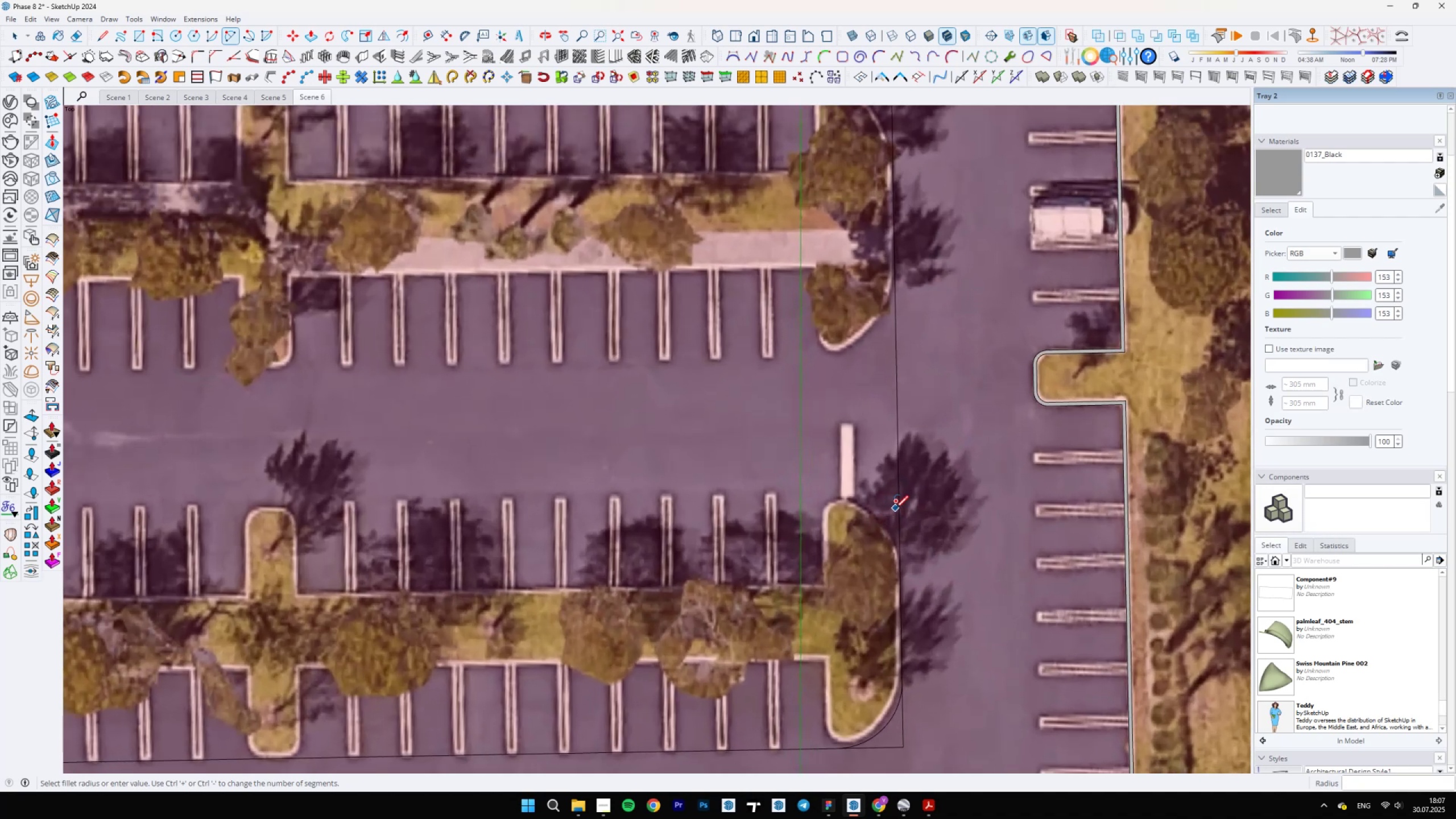 
key(L)
 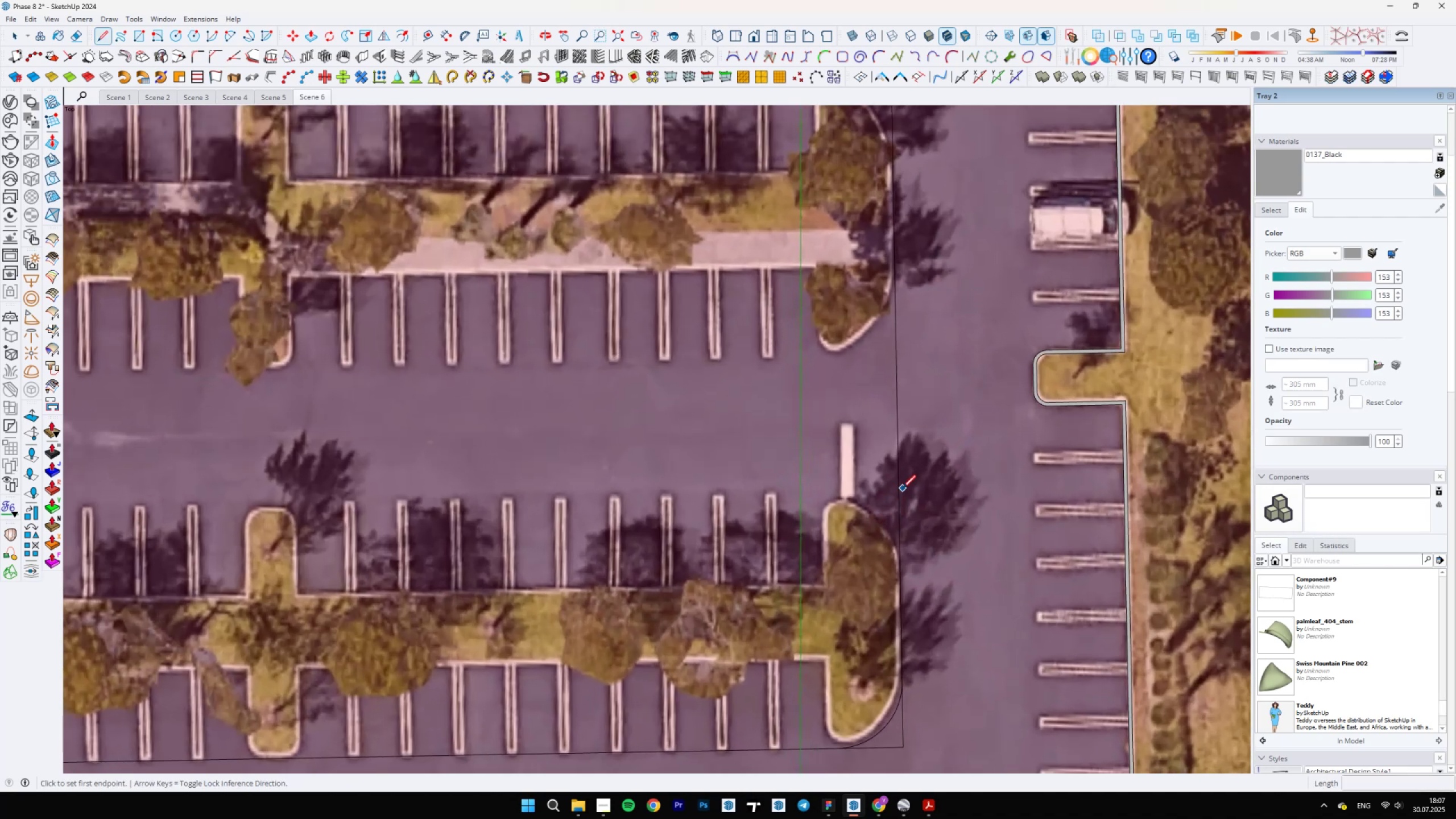 
scroll: coordinate [882, 537], scroll_direction: down, amount: 15.0
 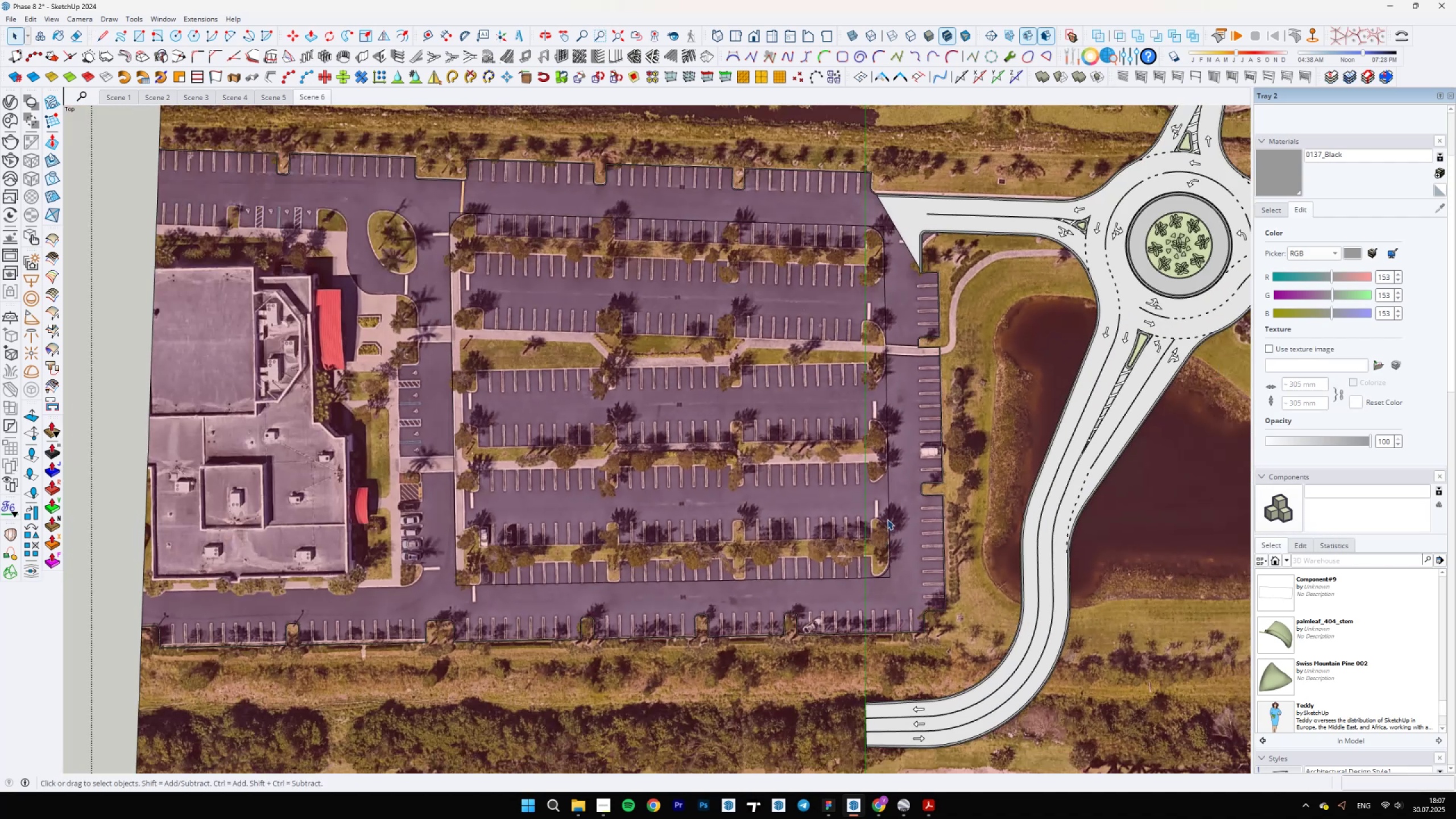 
key(Space)
 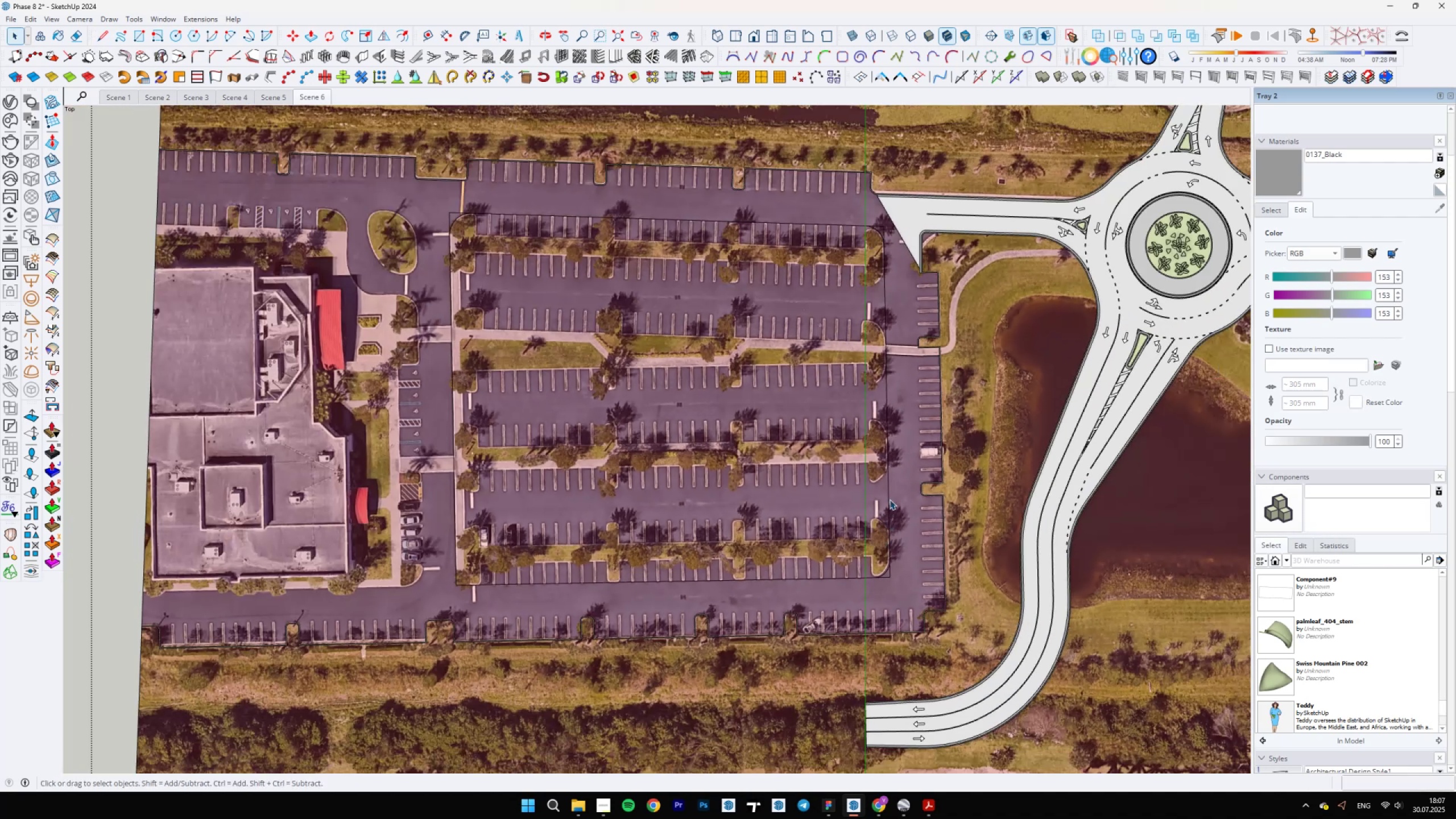 
wait(5.89)
 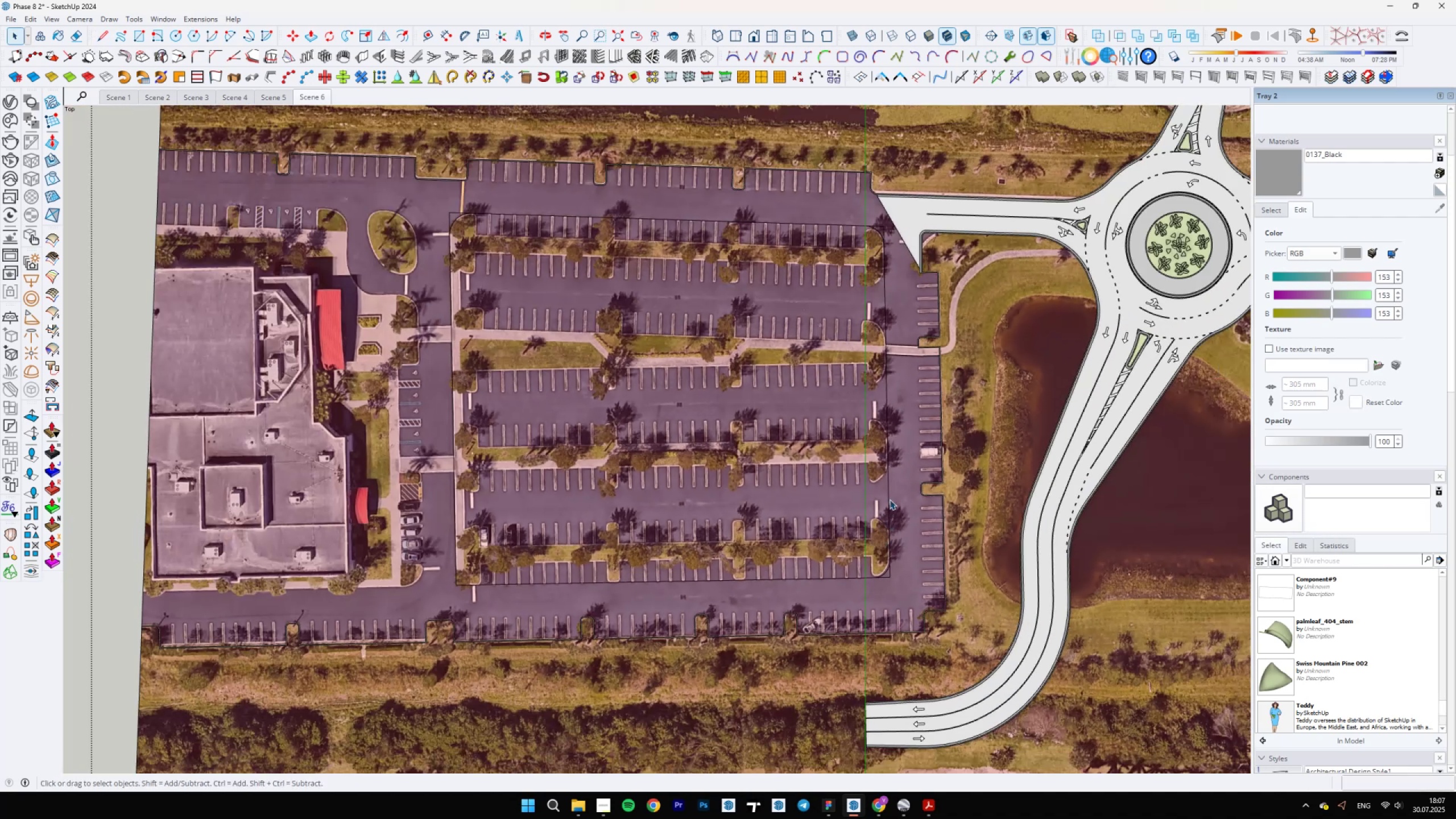 
scroll: coordinate [775, 380], scroll_direction: up, amount: 26.0
 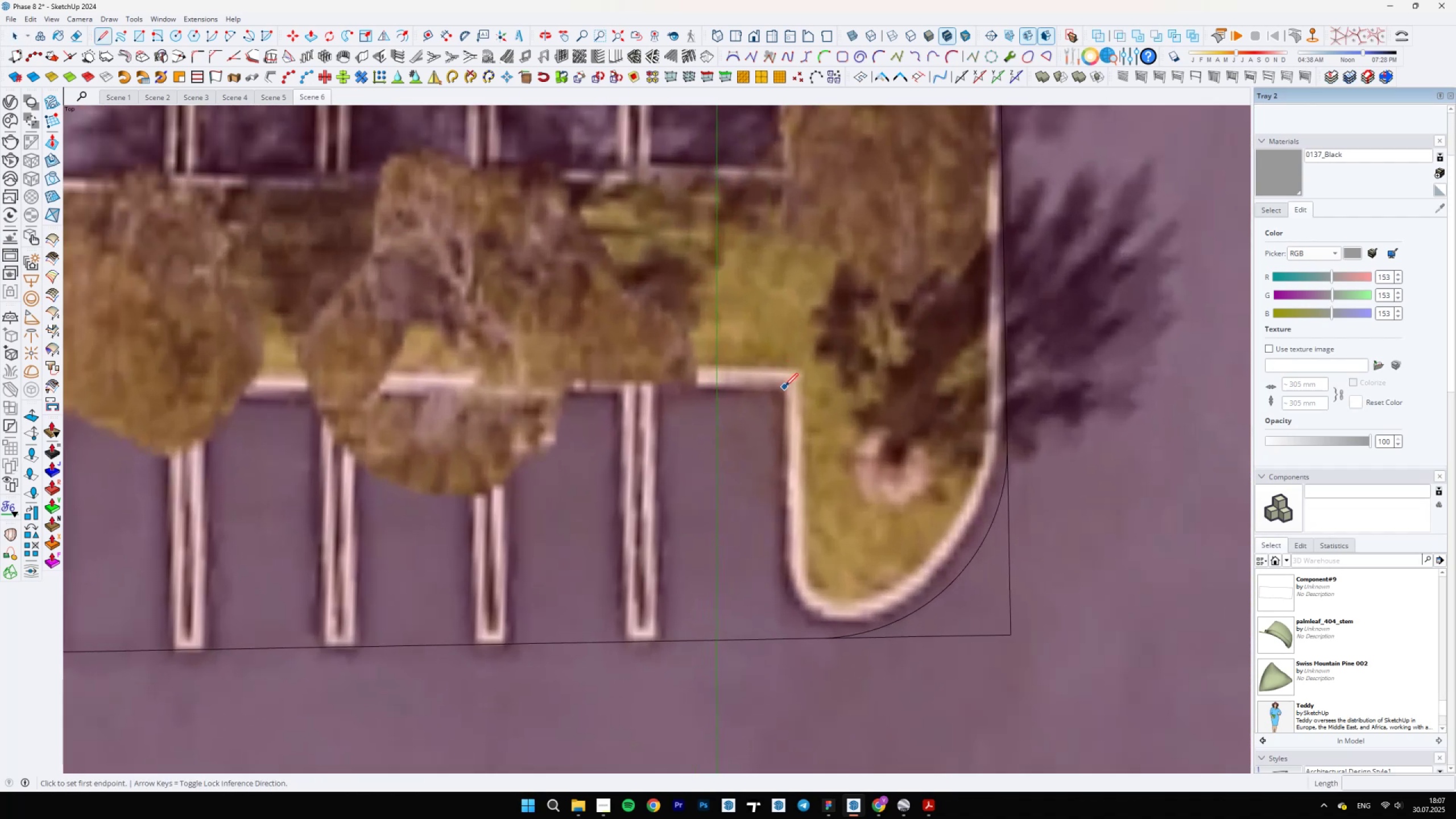 
key(L)
 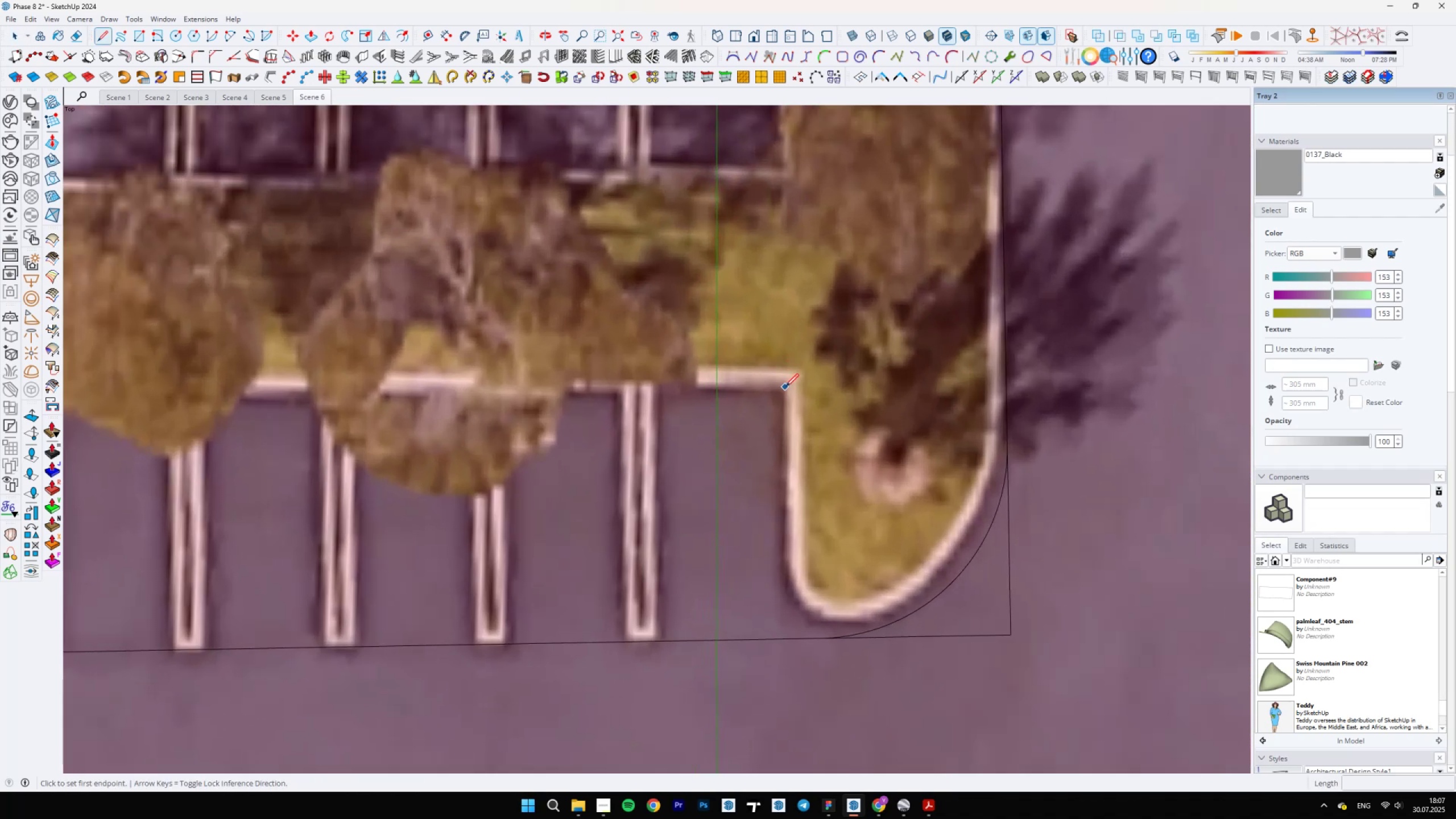 
left_click([783, 383])
 